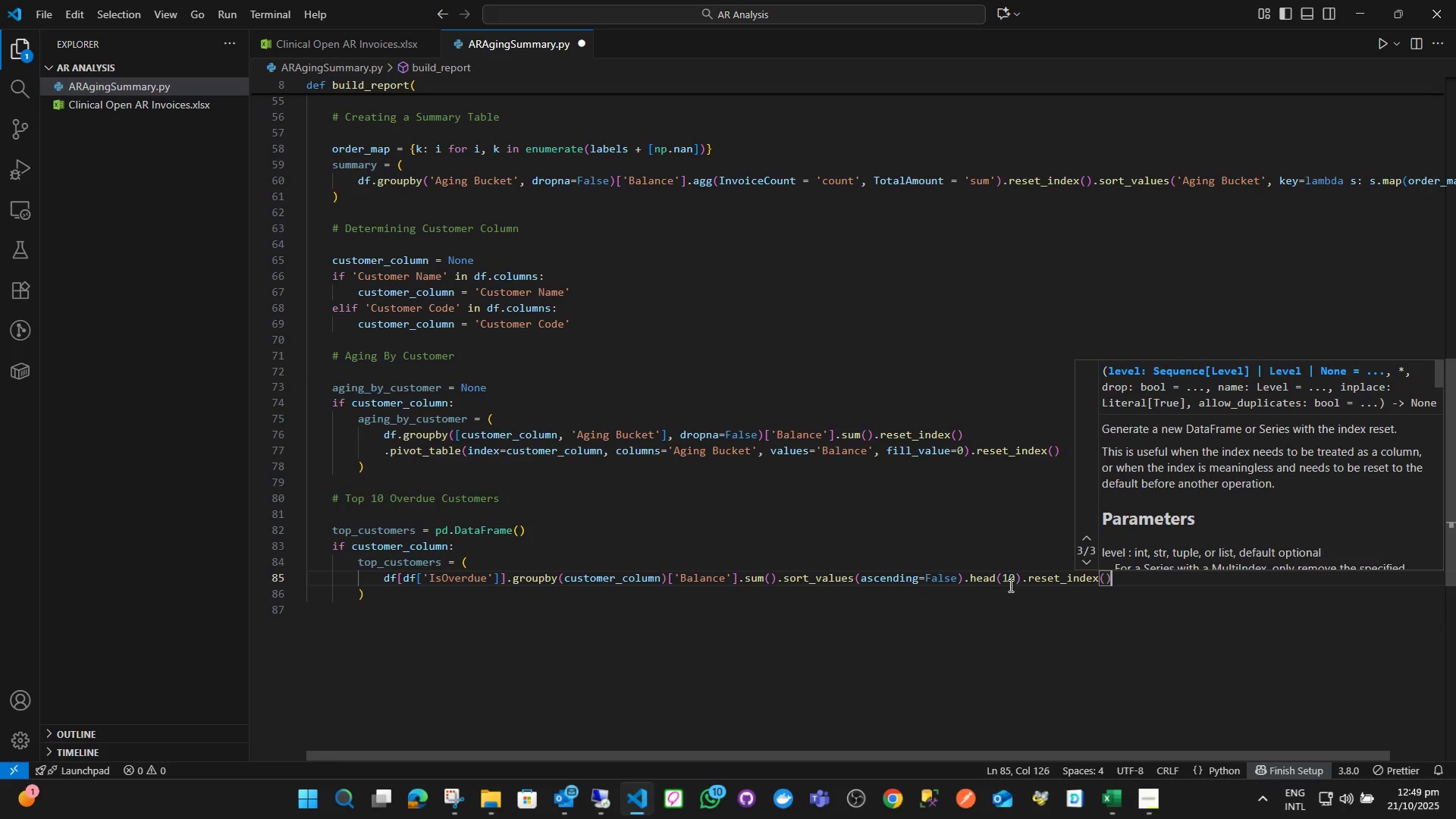 
key(ArrowRight)
 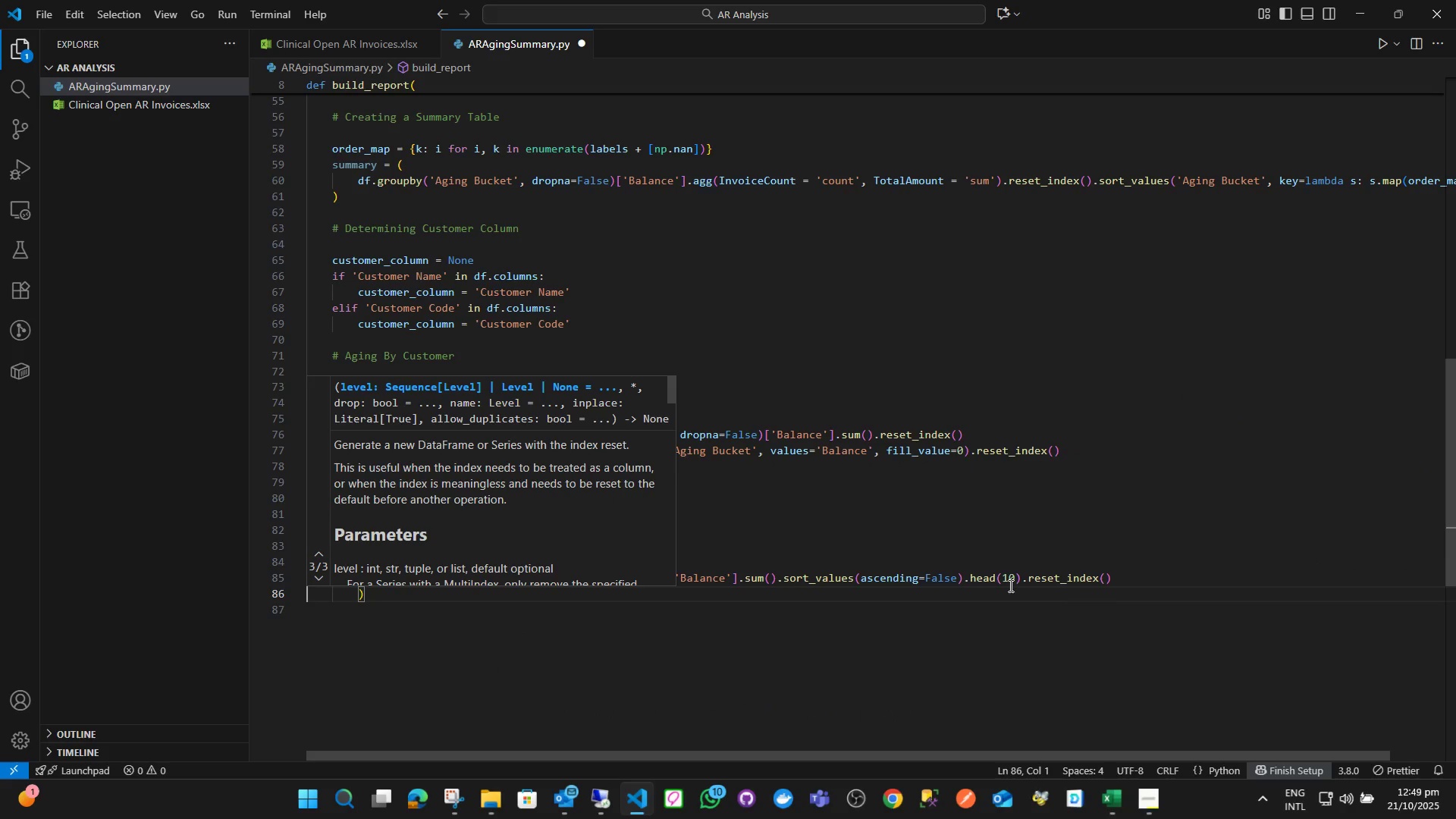 
key(ArrowRight)
 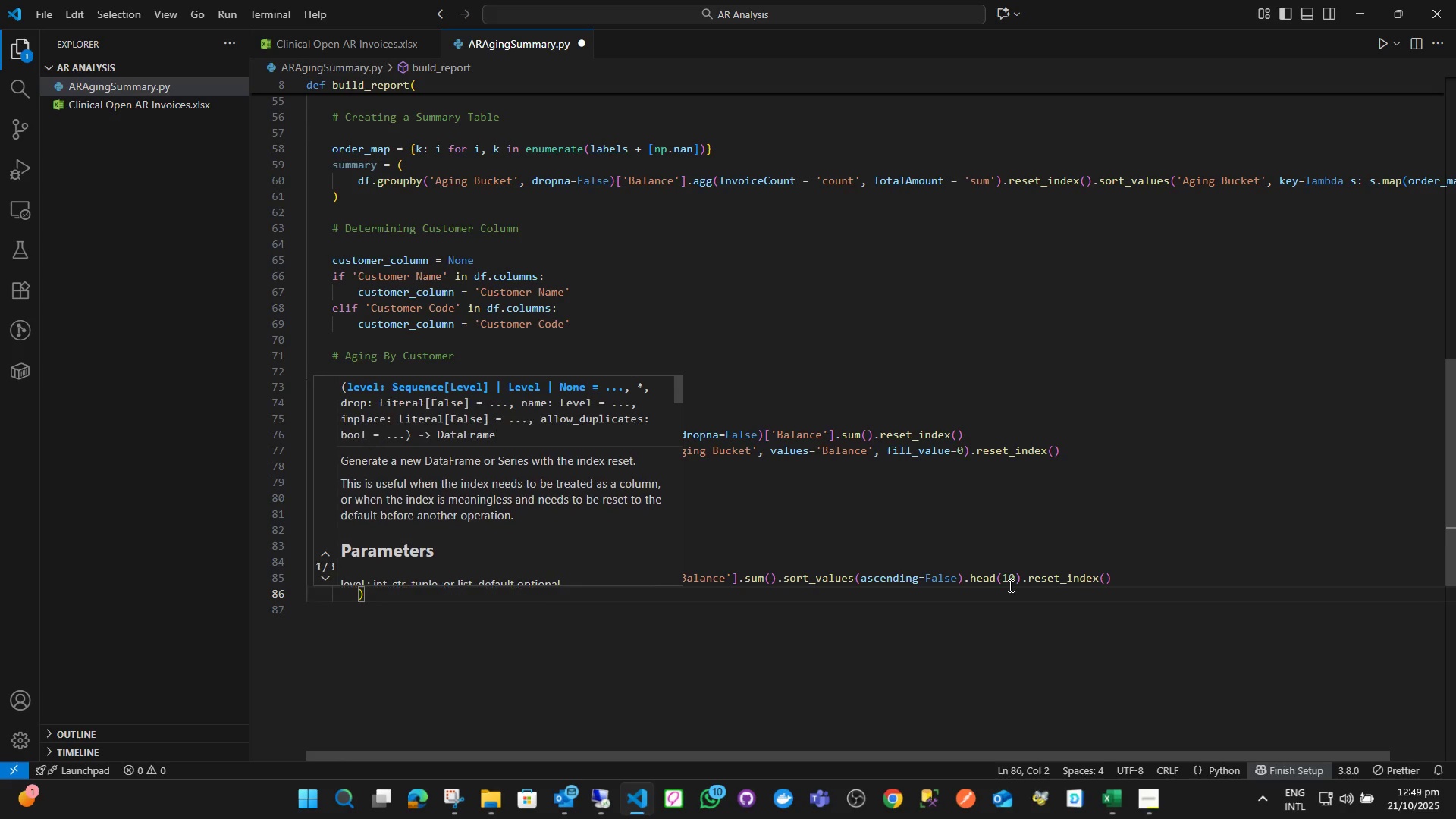 
key(ArrowDown)
 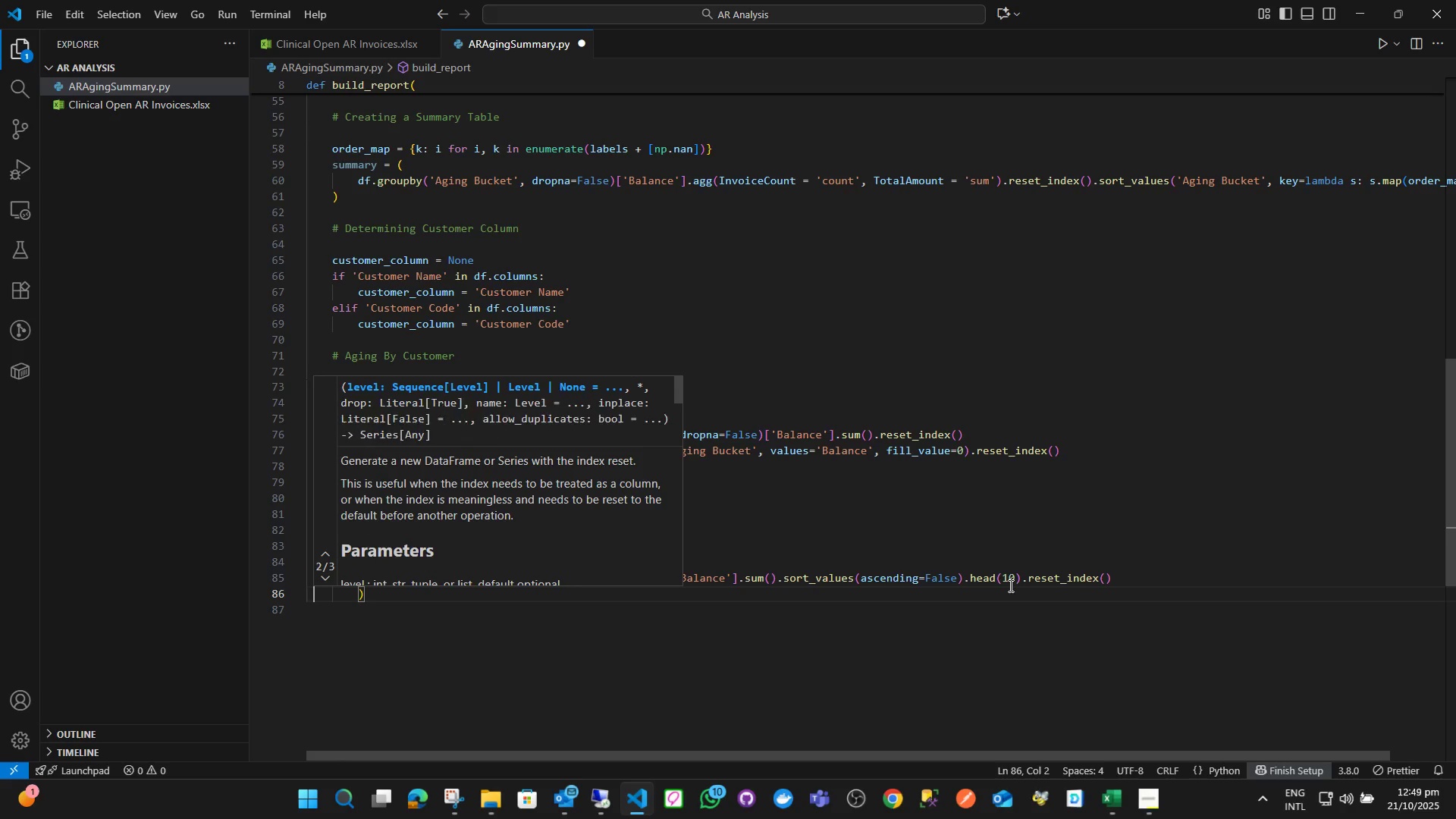 
key(ArrowDown)
 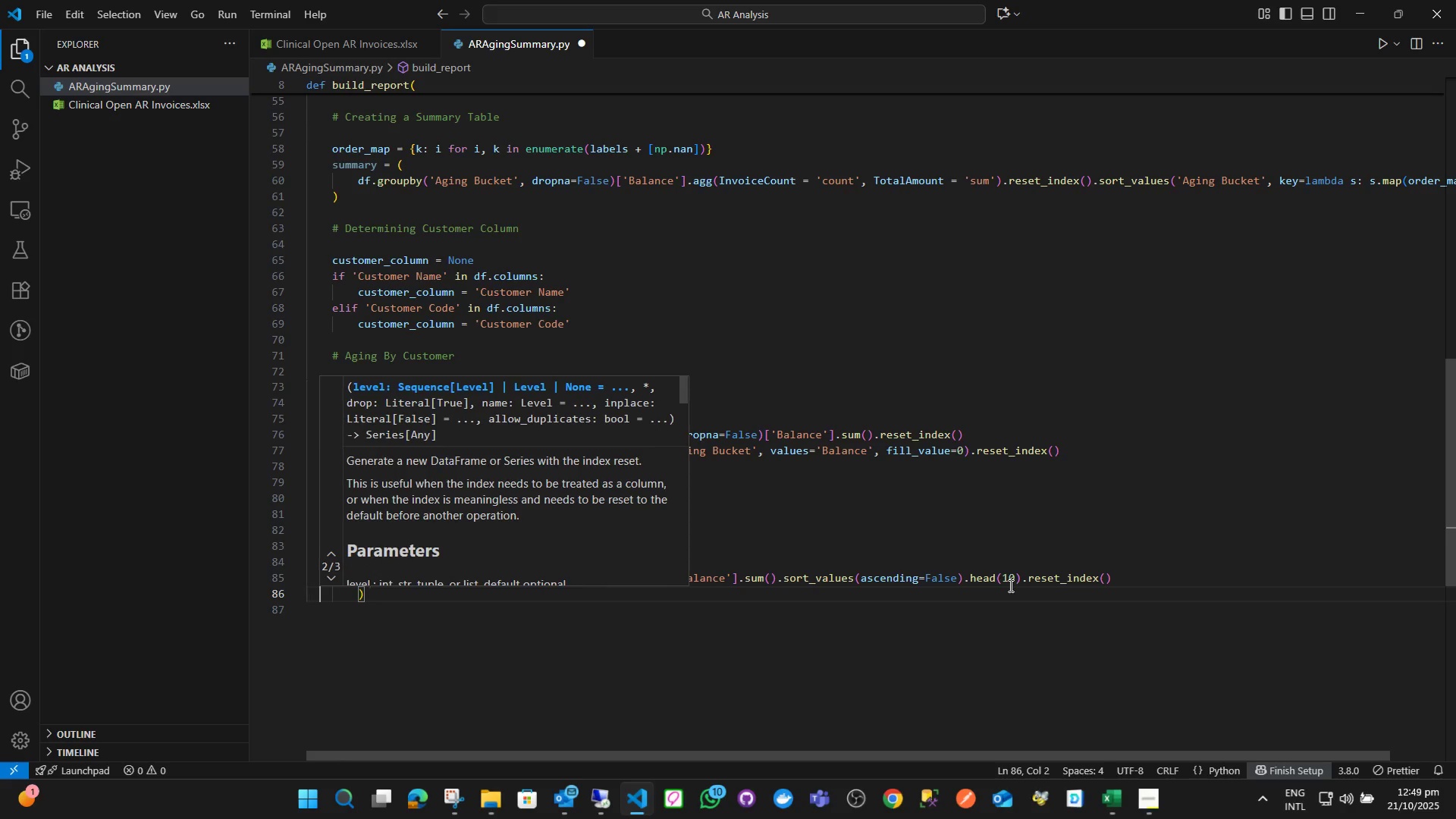 
key(ArrowRight)
 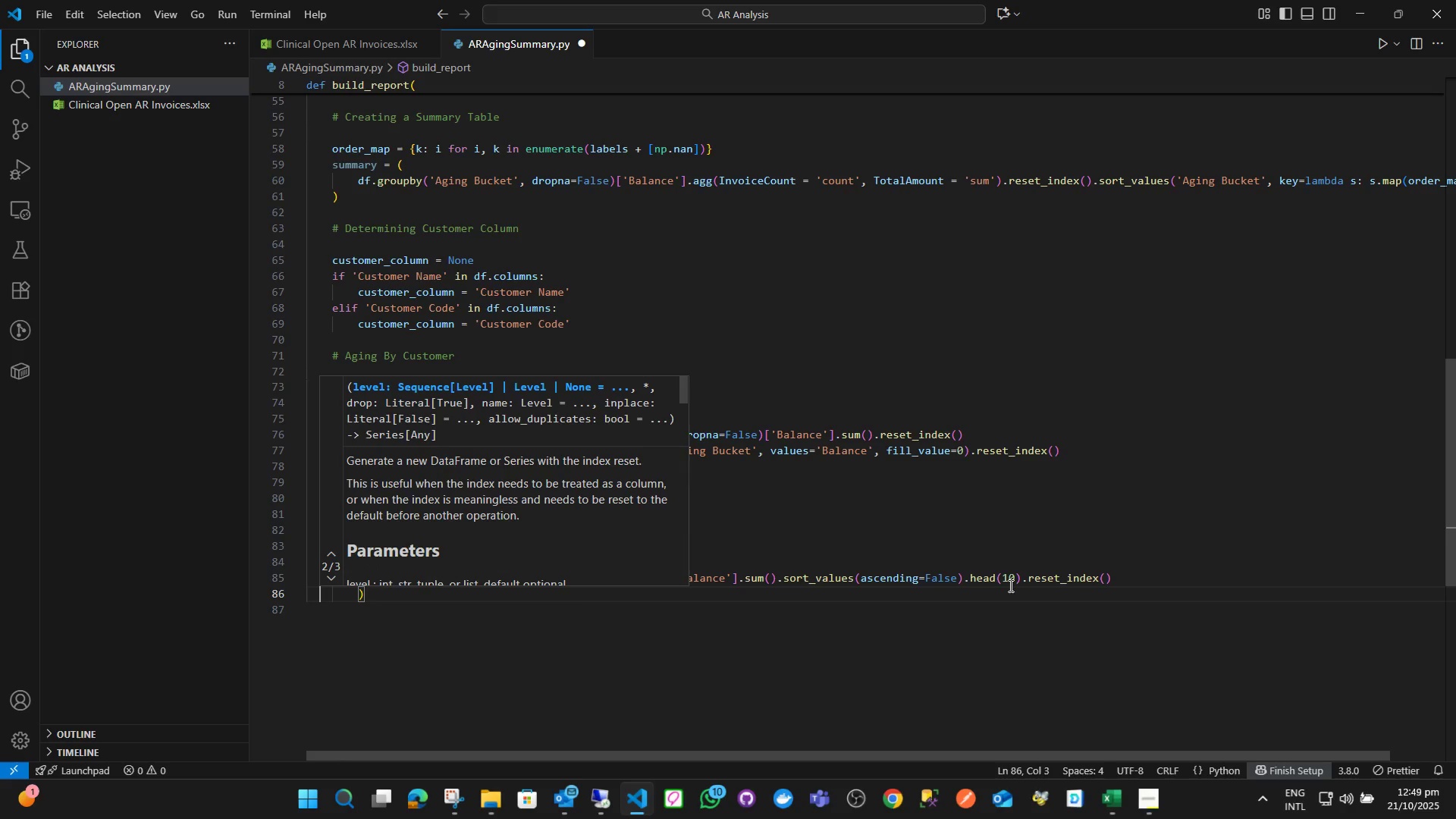 
key(ArrowRight)
 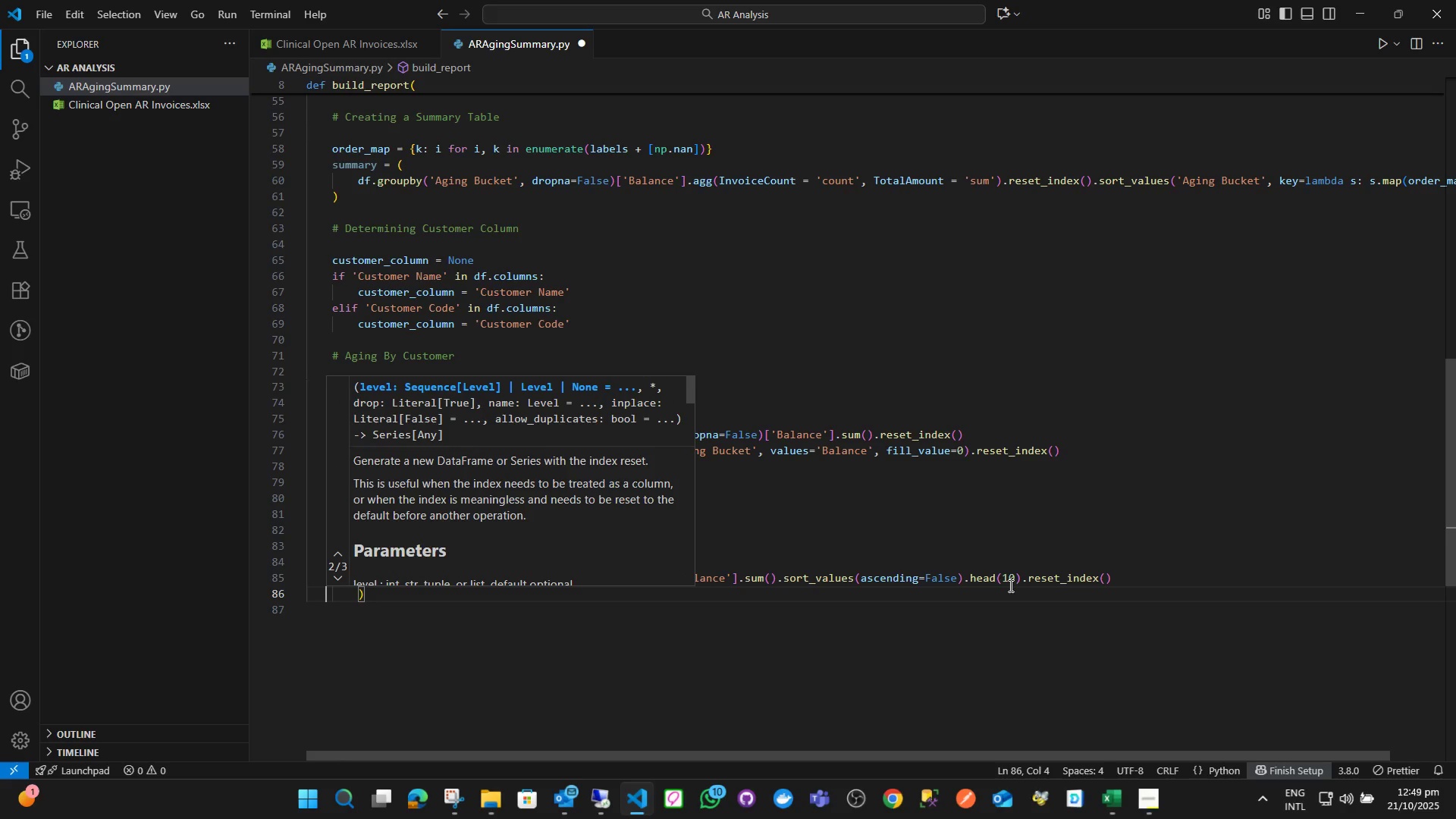 
key(ArrowRight)
 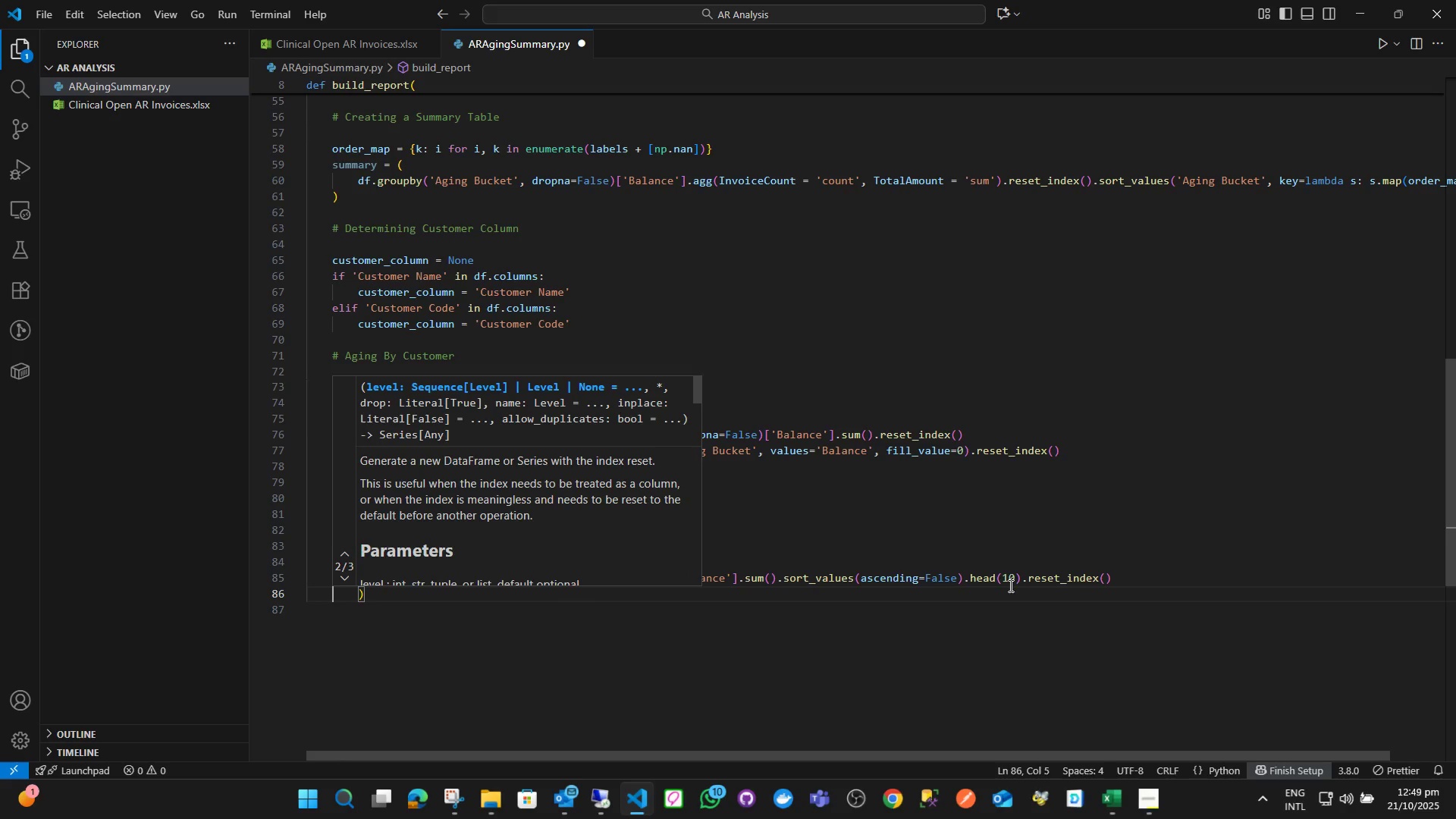 
key(ArrowRight)
 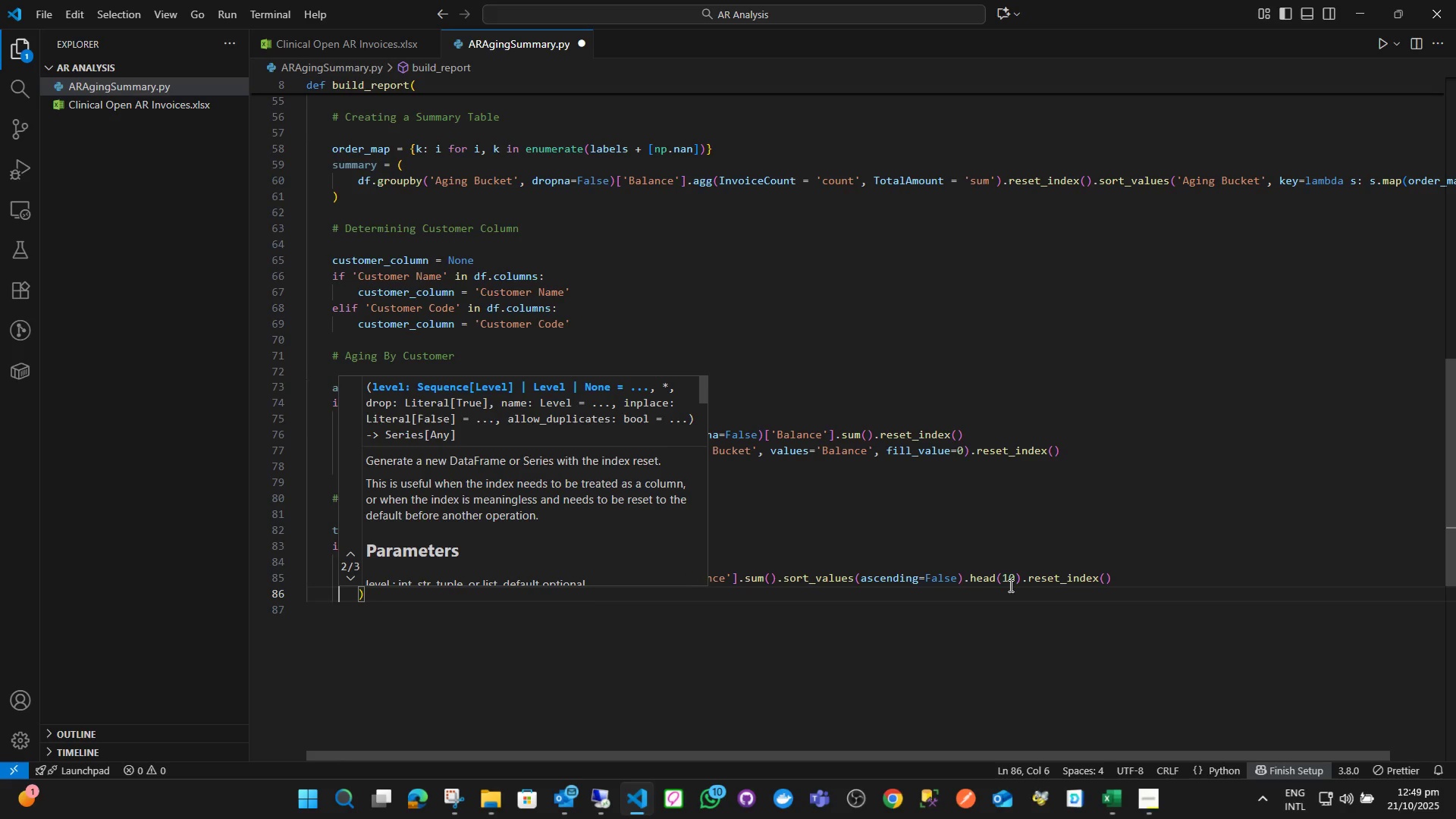 
key(ArrowRight)
 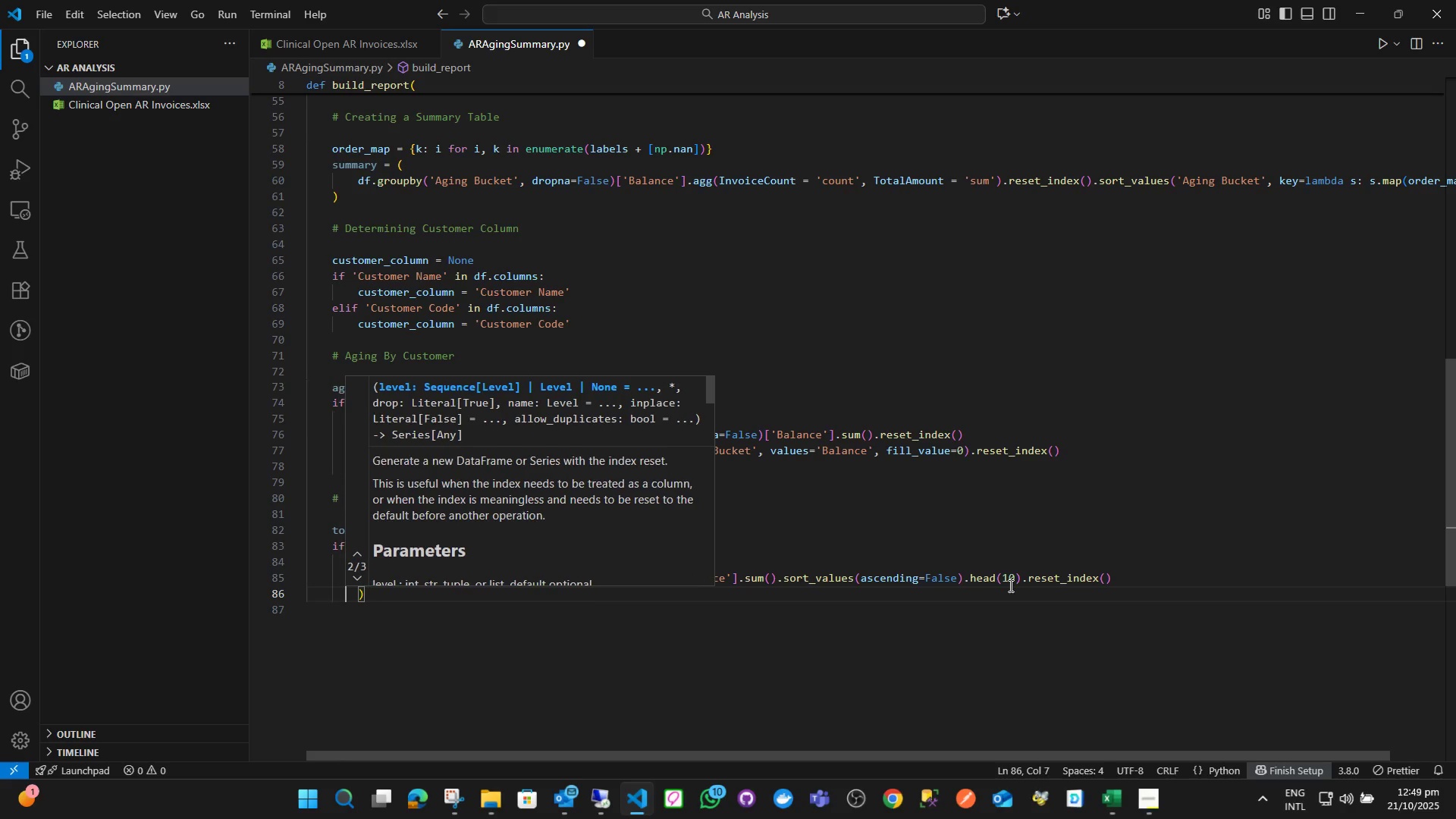 
key(ArrowRight)
 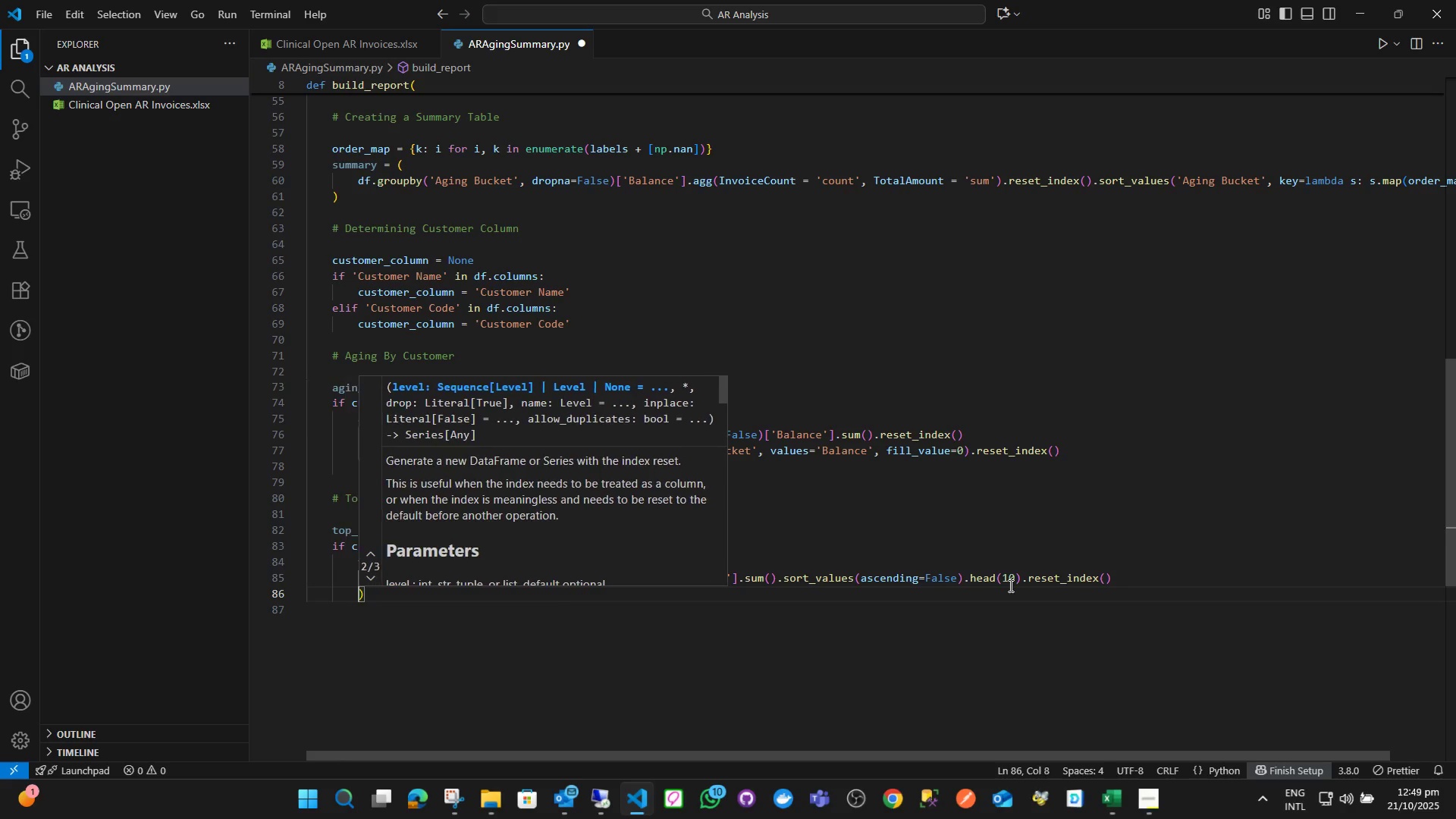 
key(ArrowRight)
 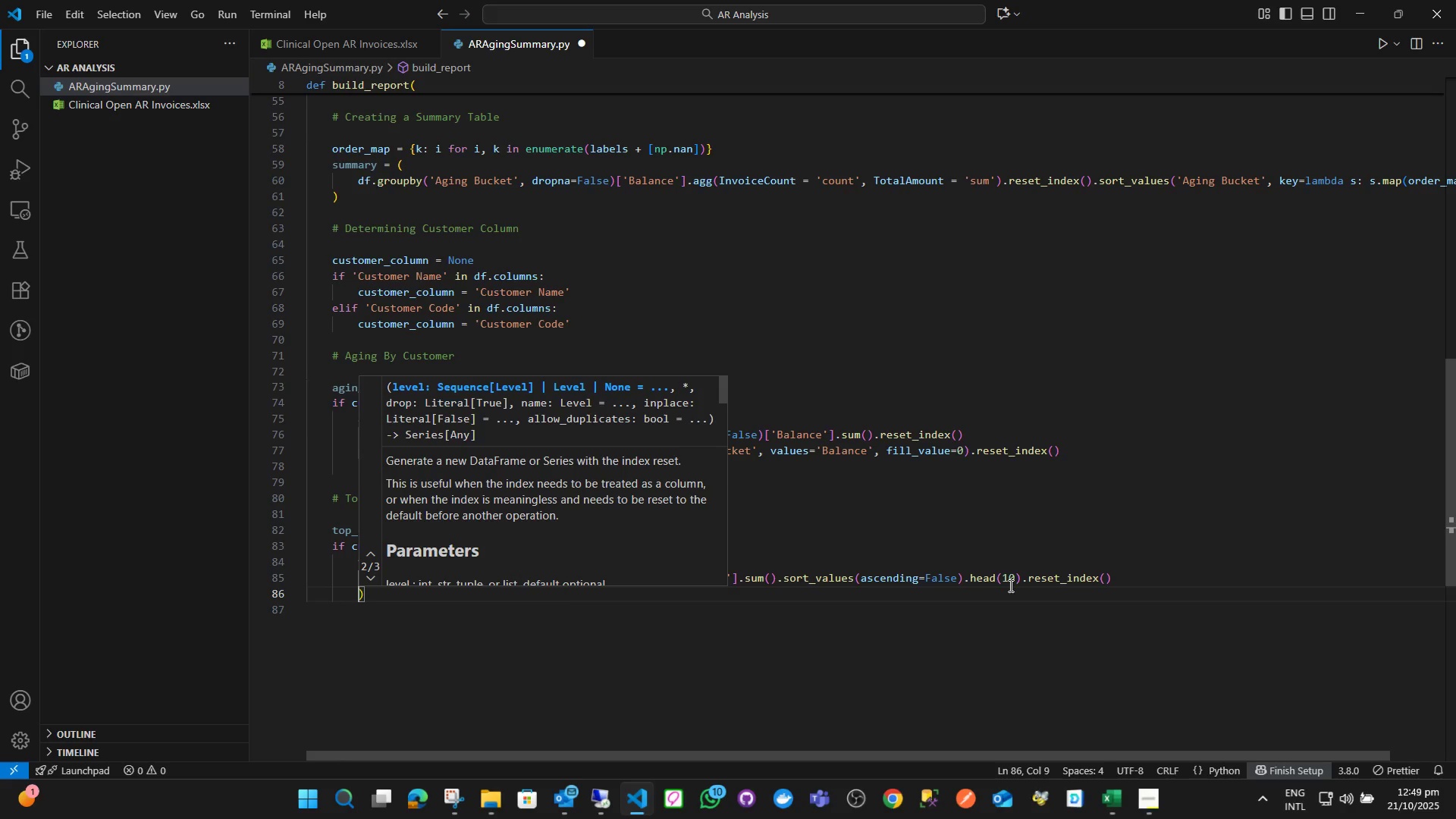 
key(ArrowRight)
 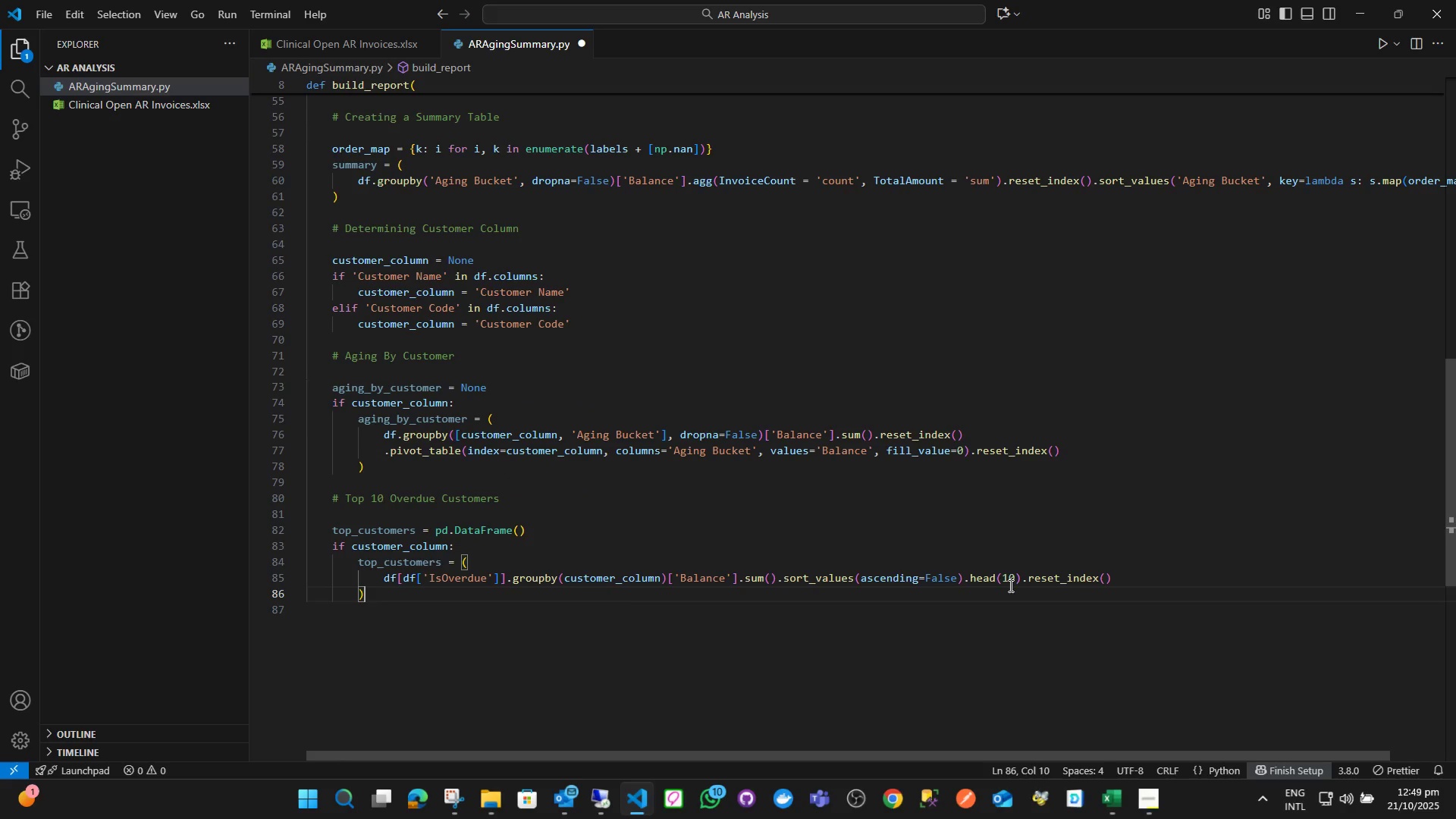 
key(Enter)
 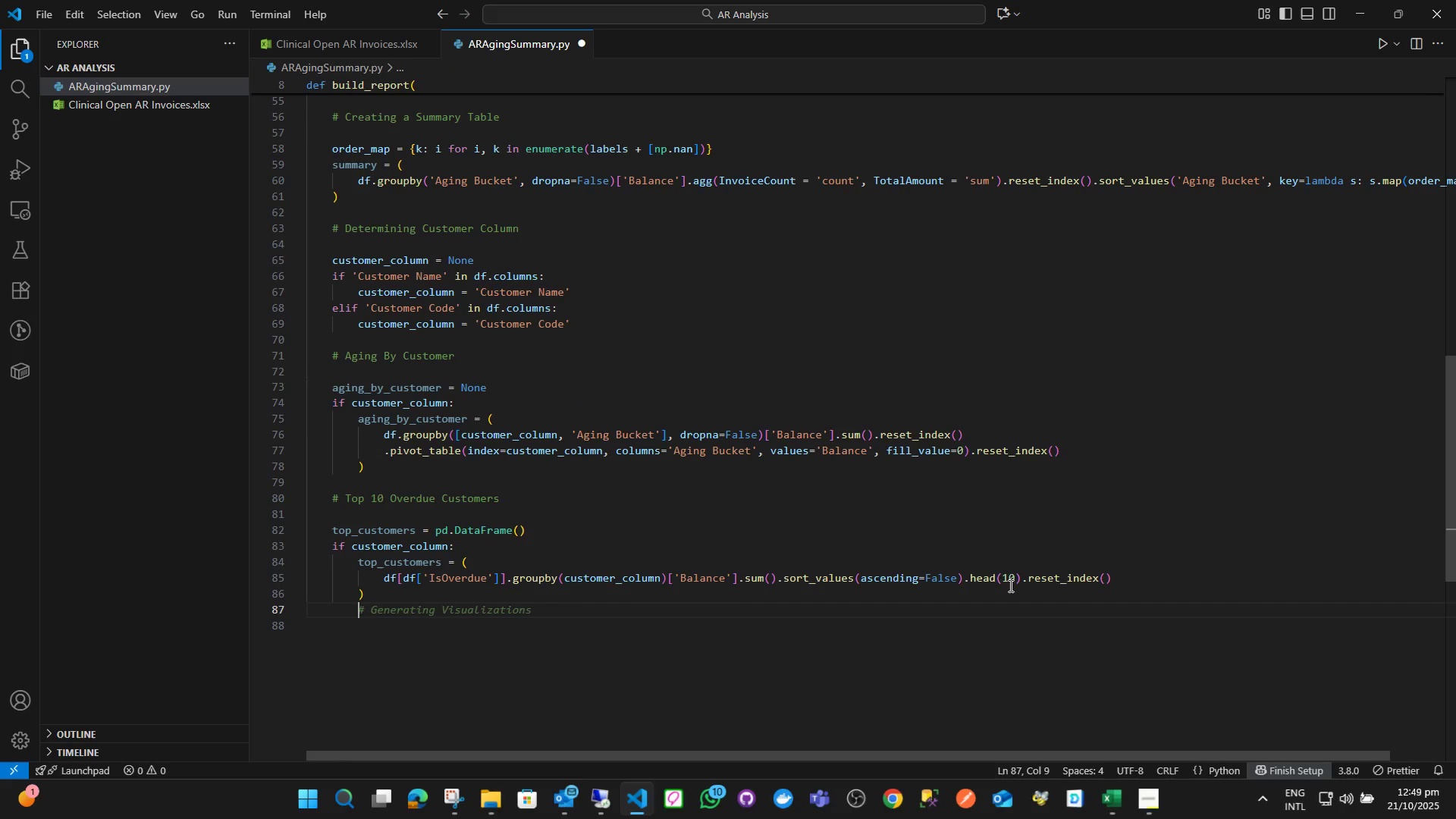 
wait(10.11)
 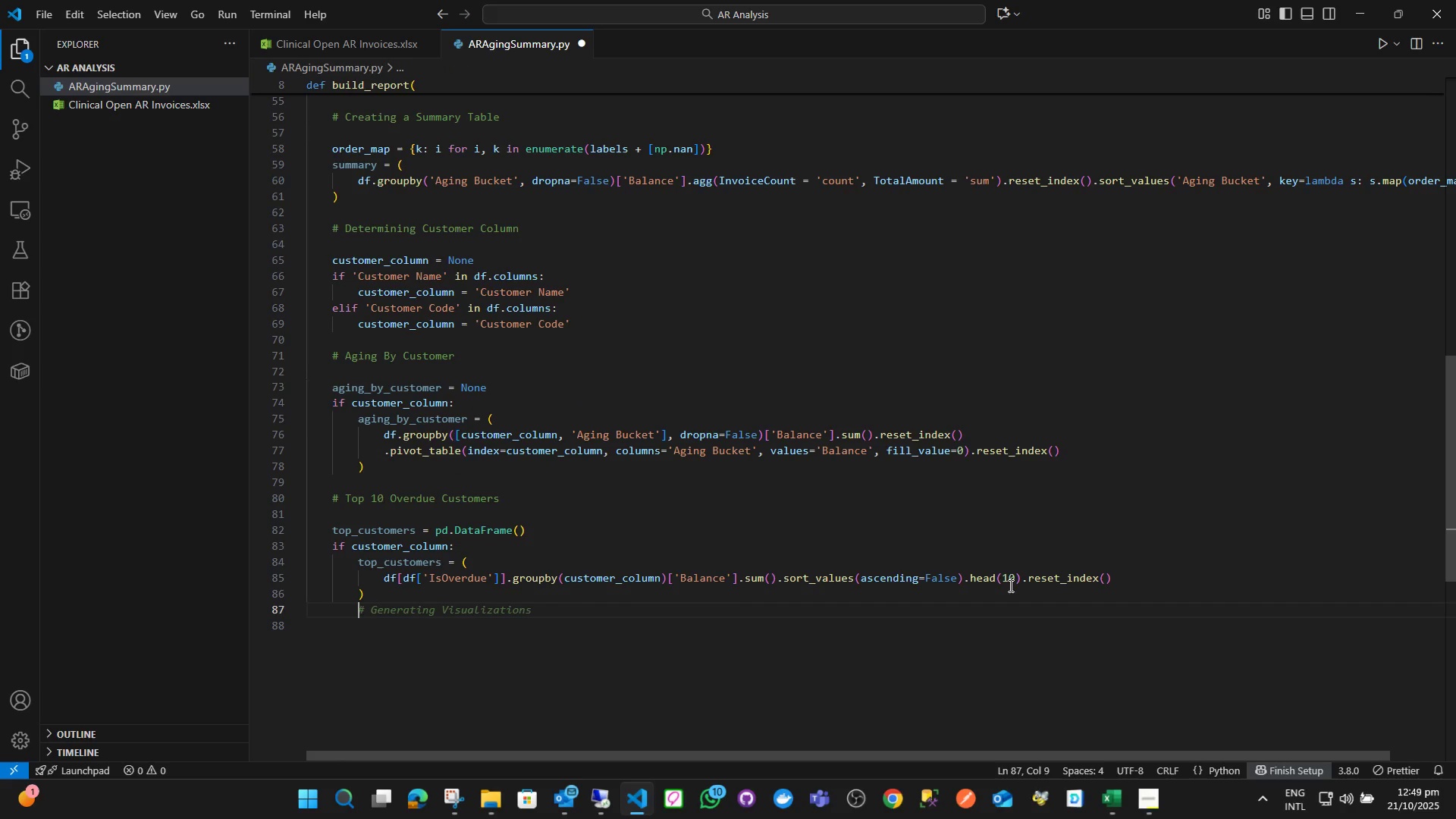 
key(Enter)
 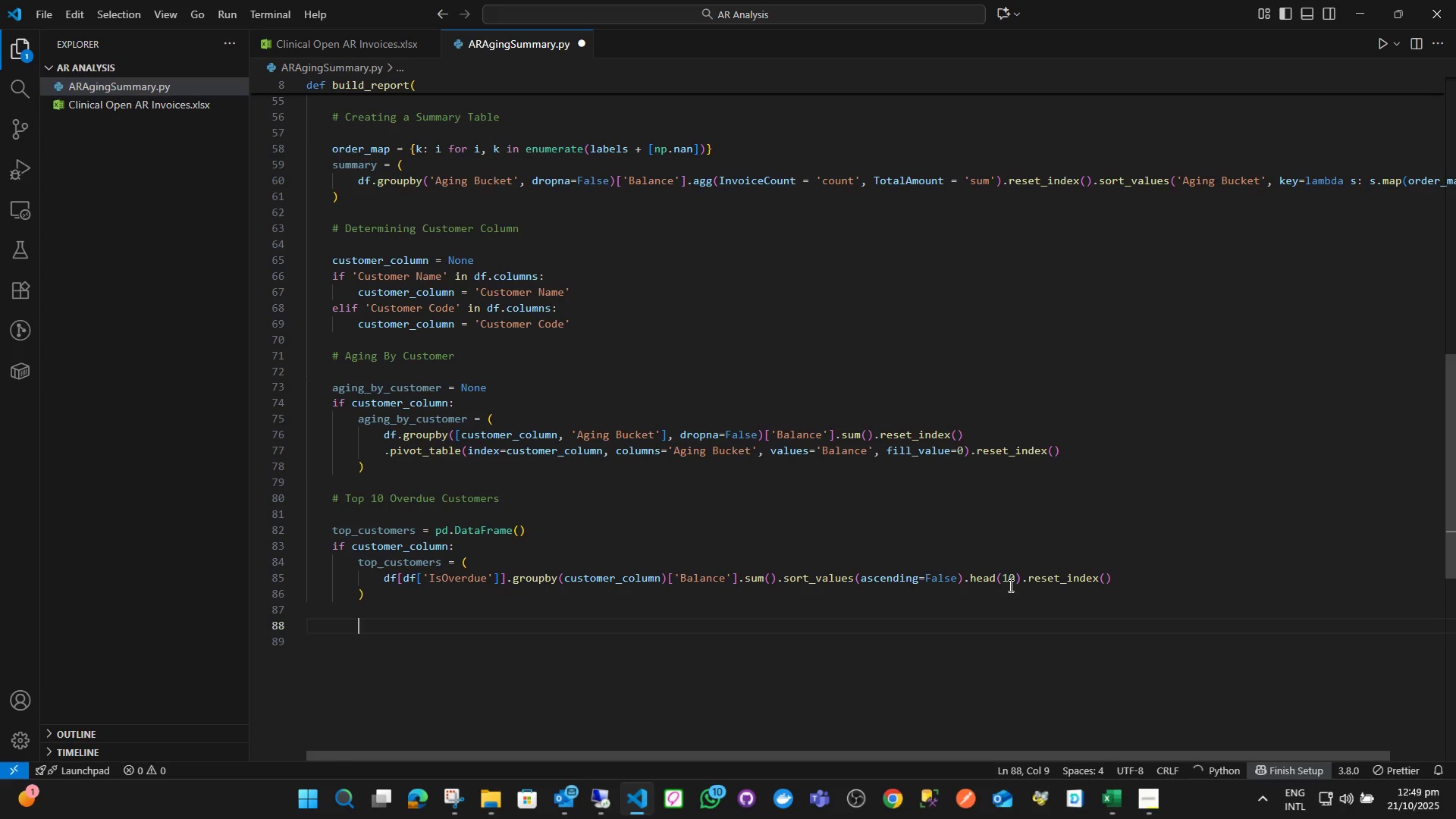 
key(Backspace)
type(# Bar Chart For Aging Totals)
 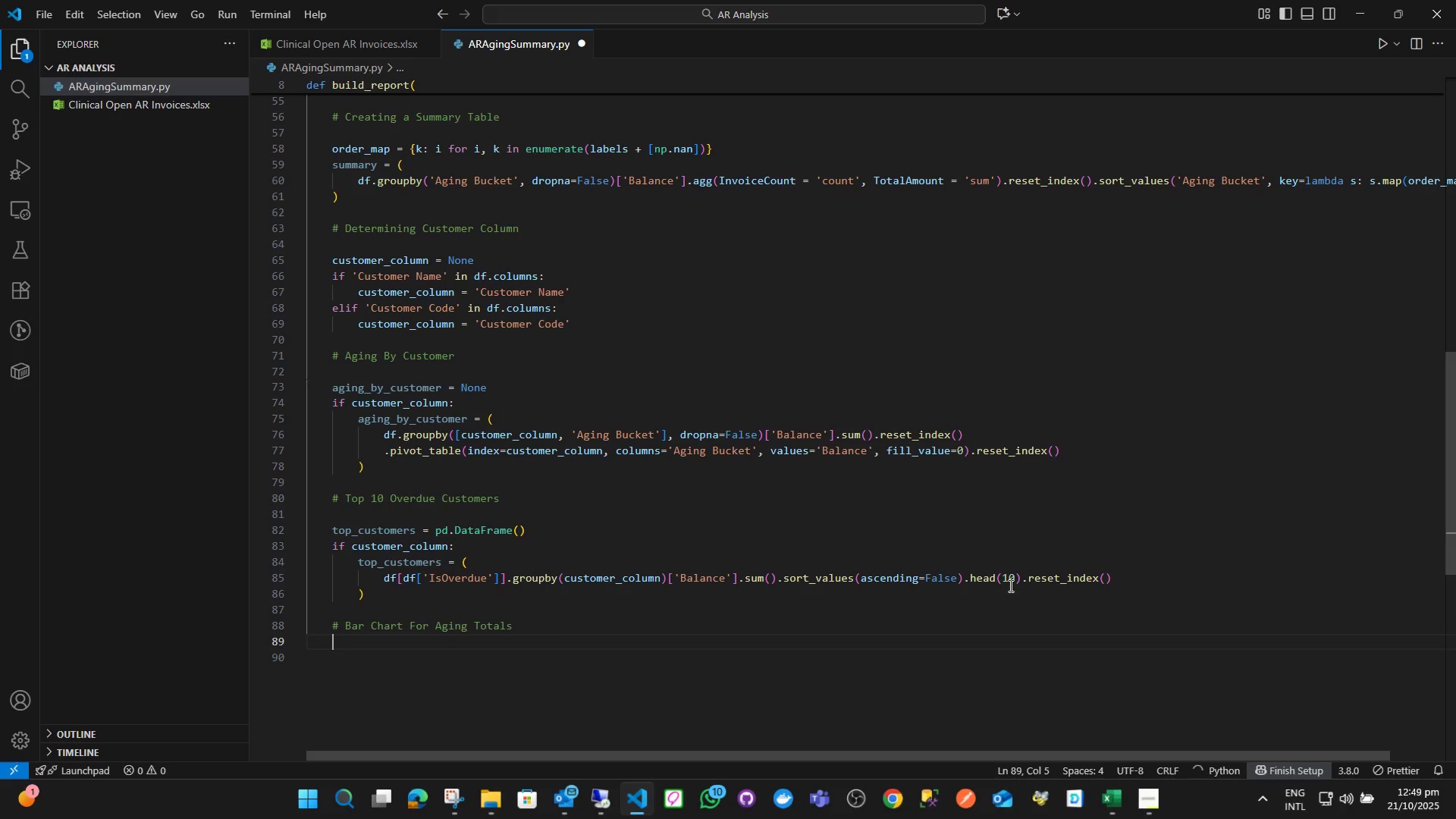 
 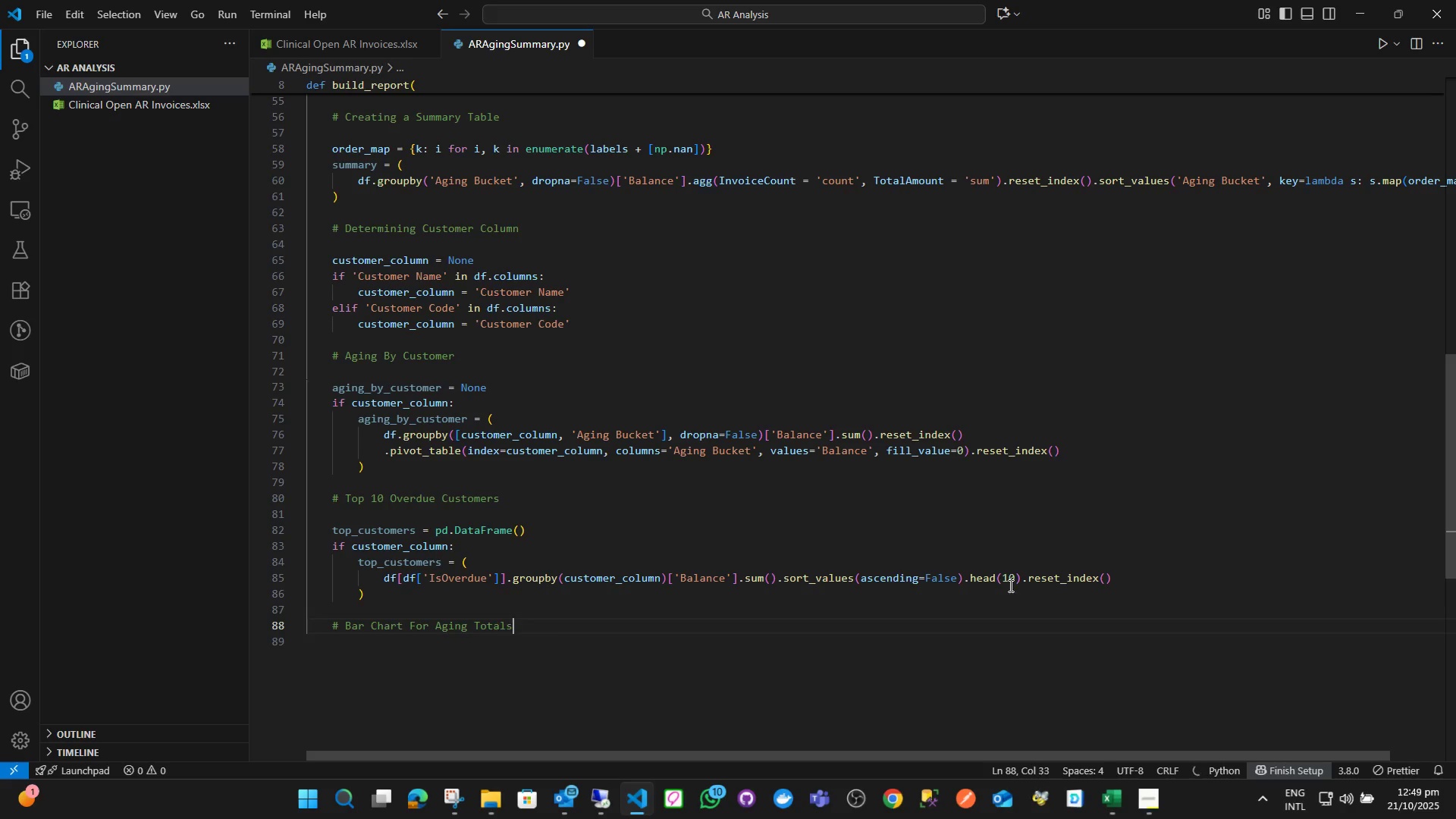 
key(Enter)
 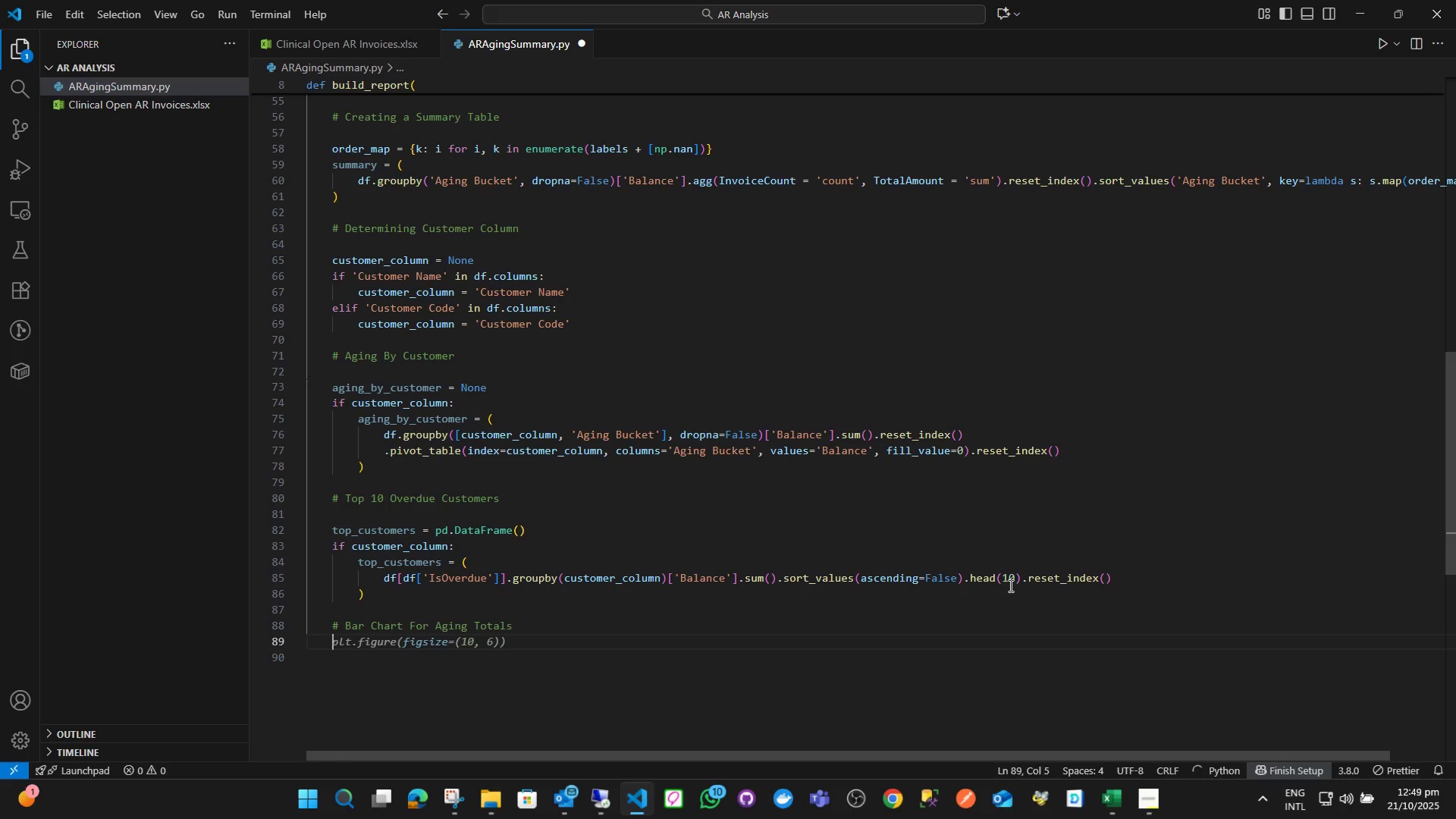 
key(Enter)
 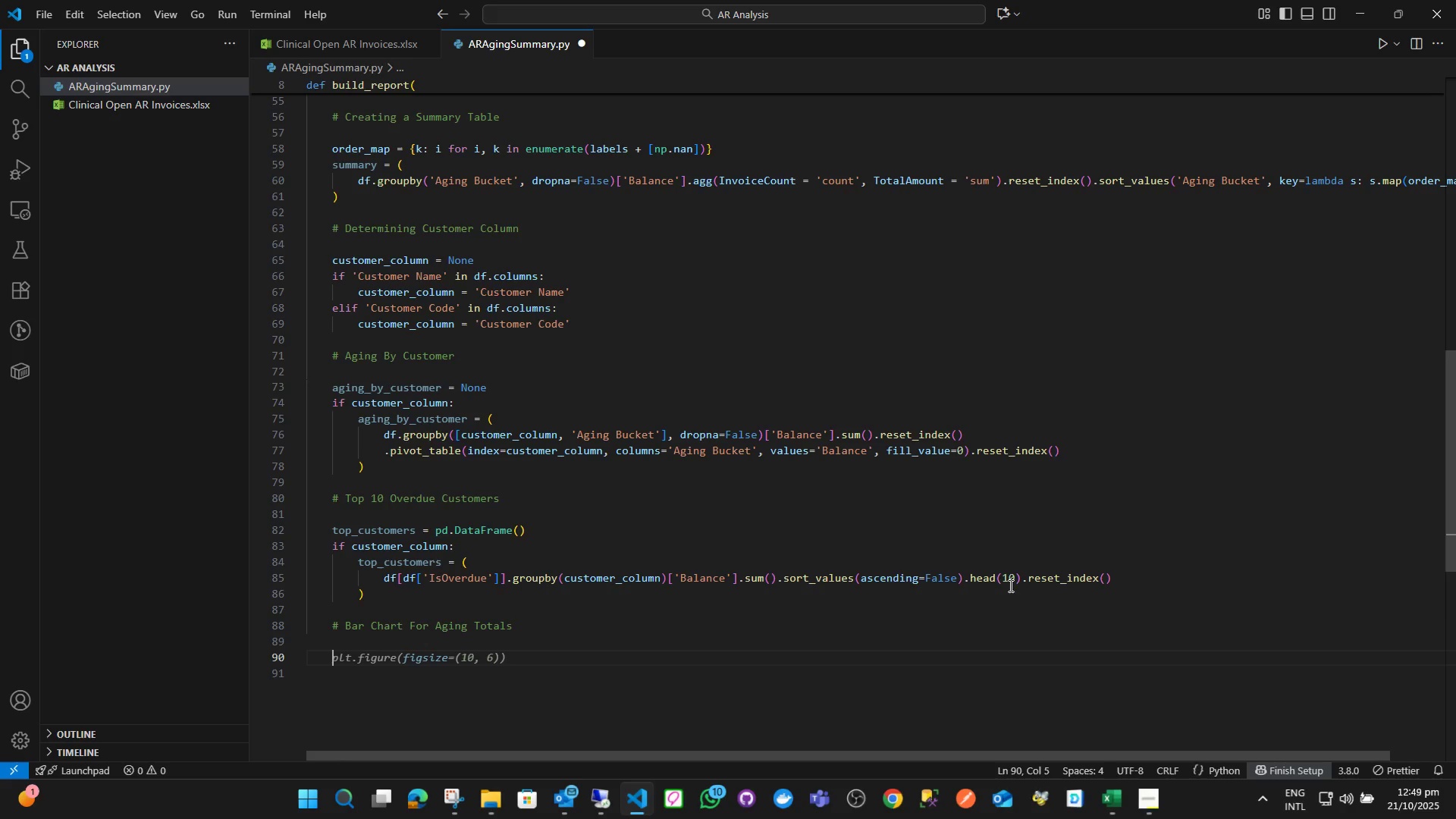 
type(s = summa)
 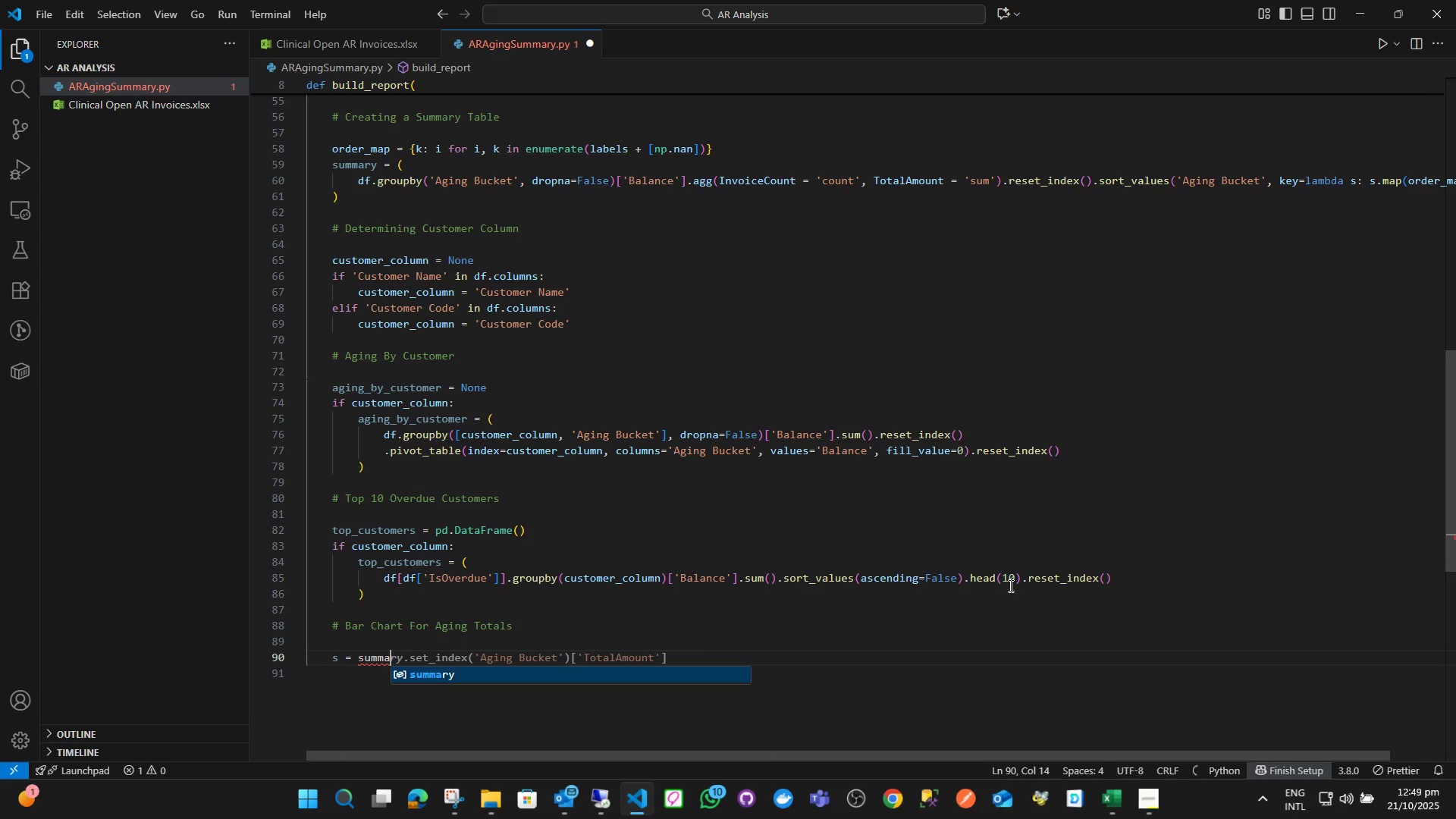 
key(Enter)
 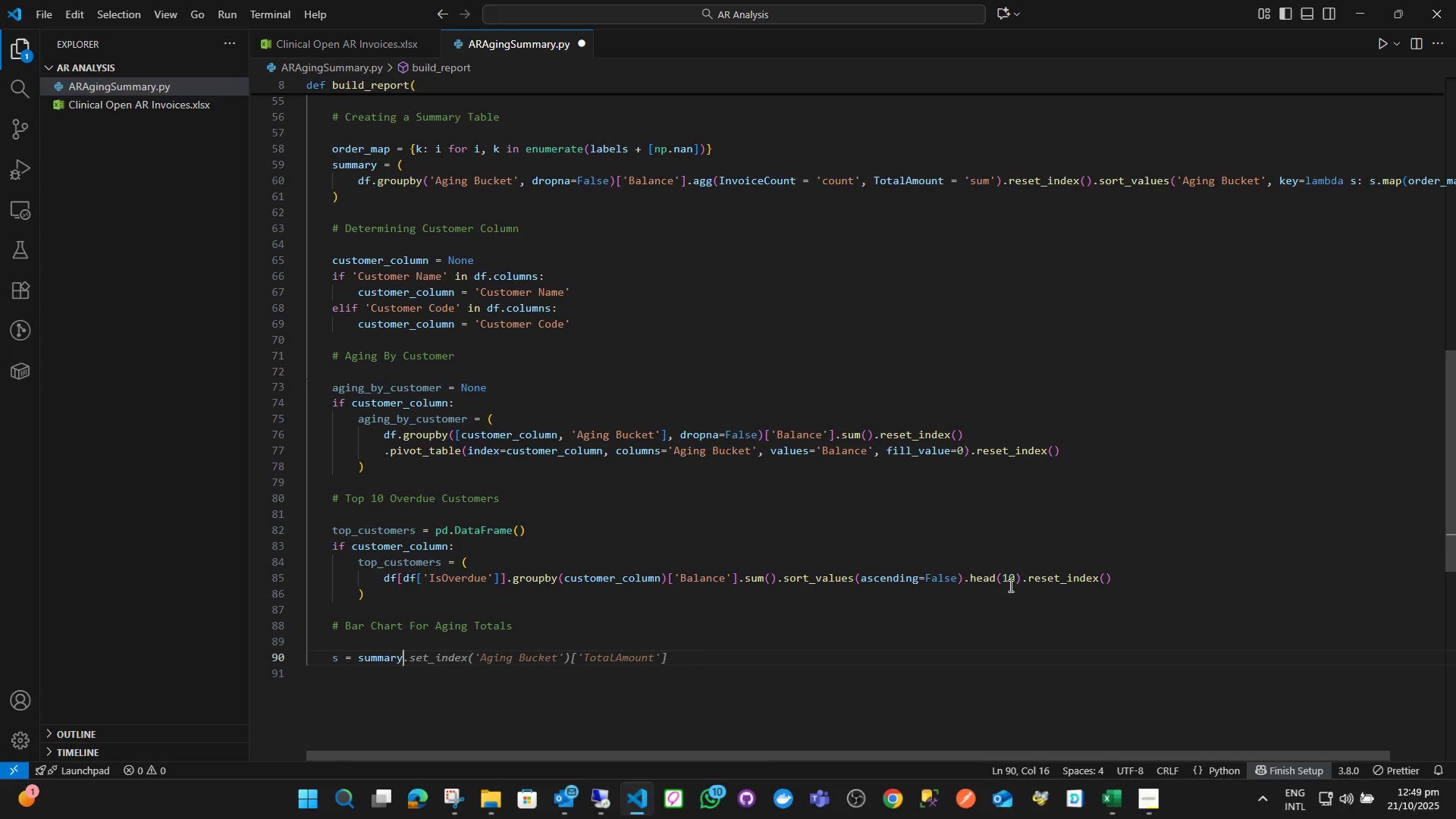 
type(/)
key(Backspace)
type(.se)
 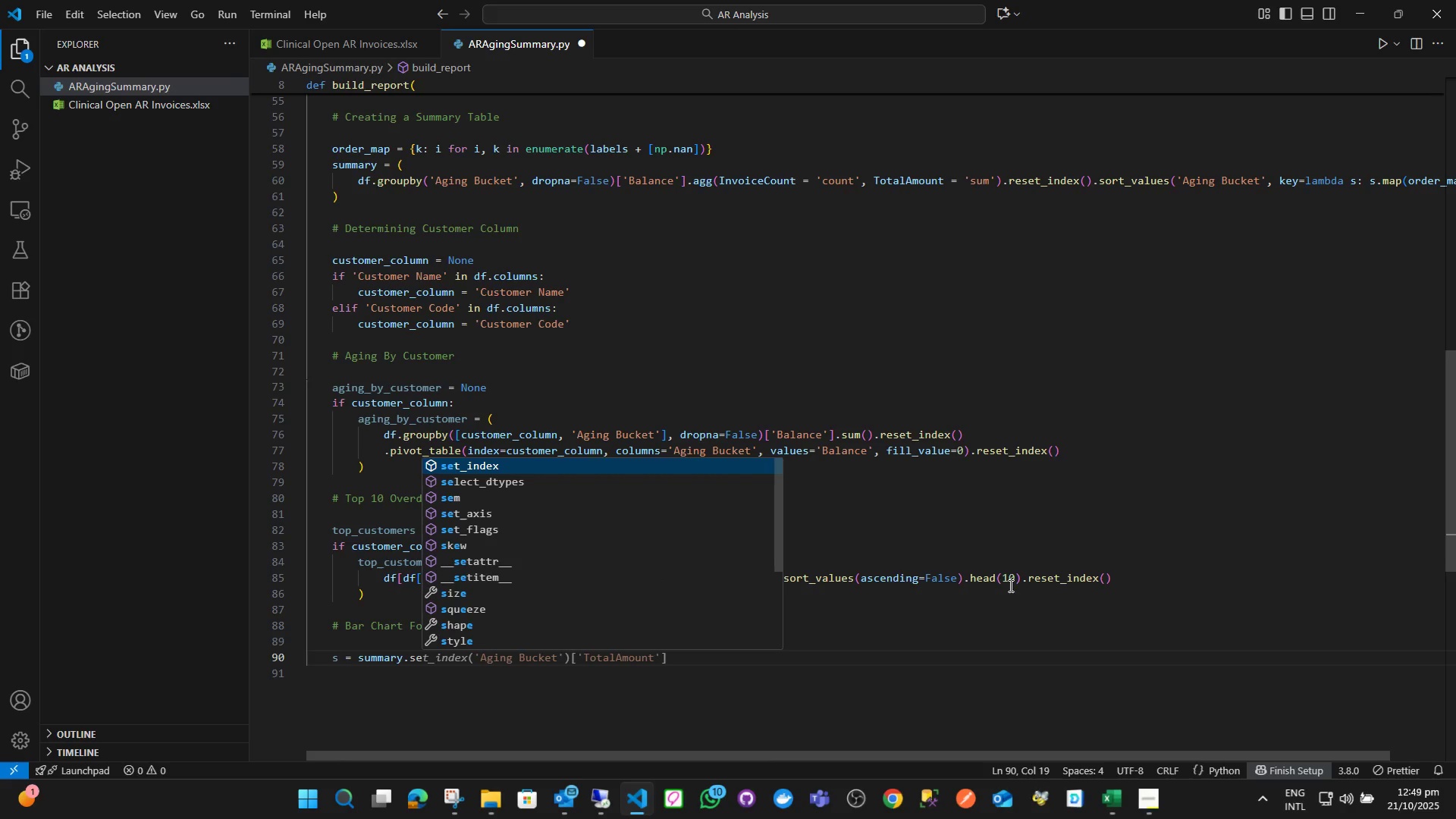 
key(Enter)
 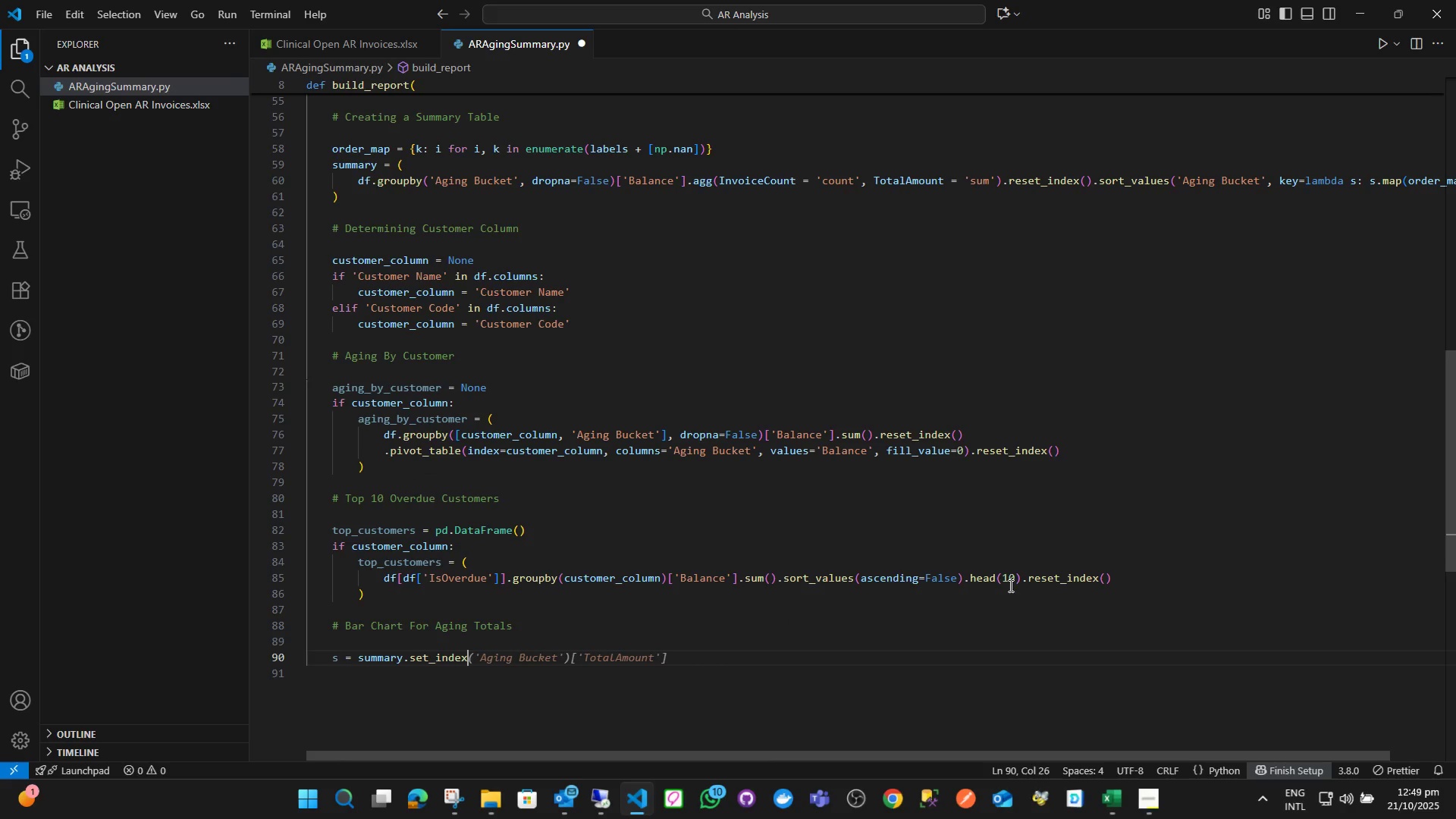 
key(Shift+9)
 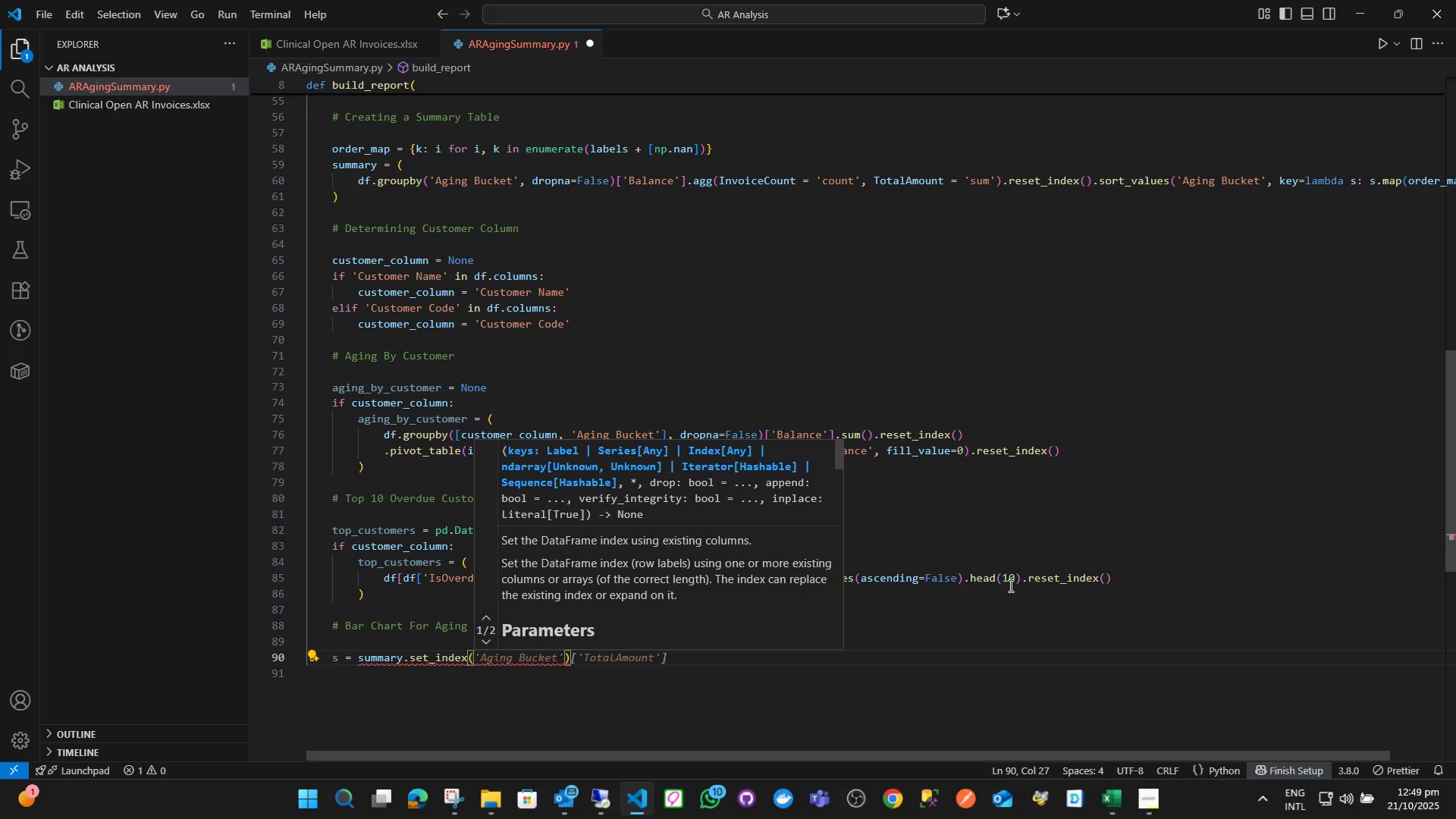 
key(Quote)
 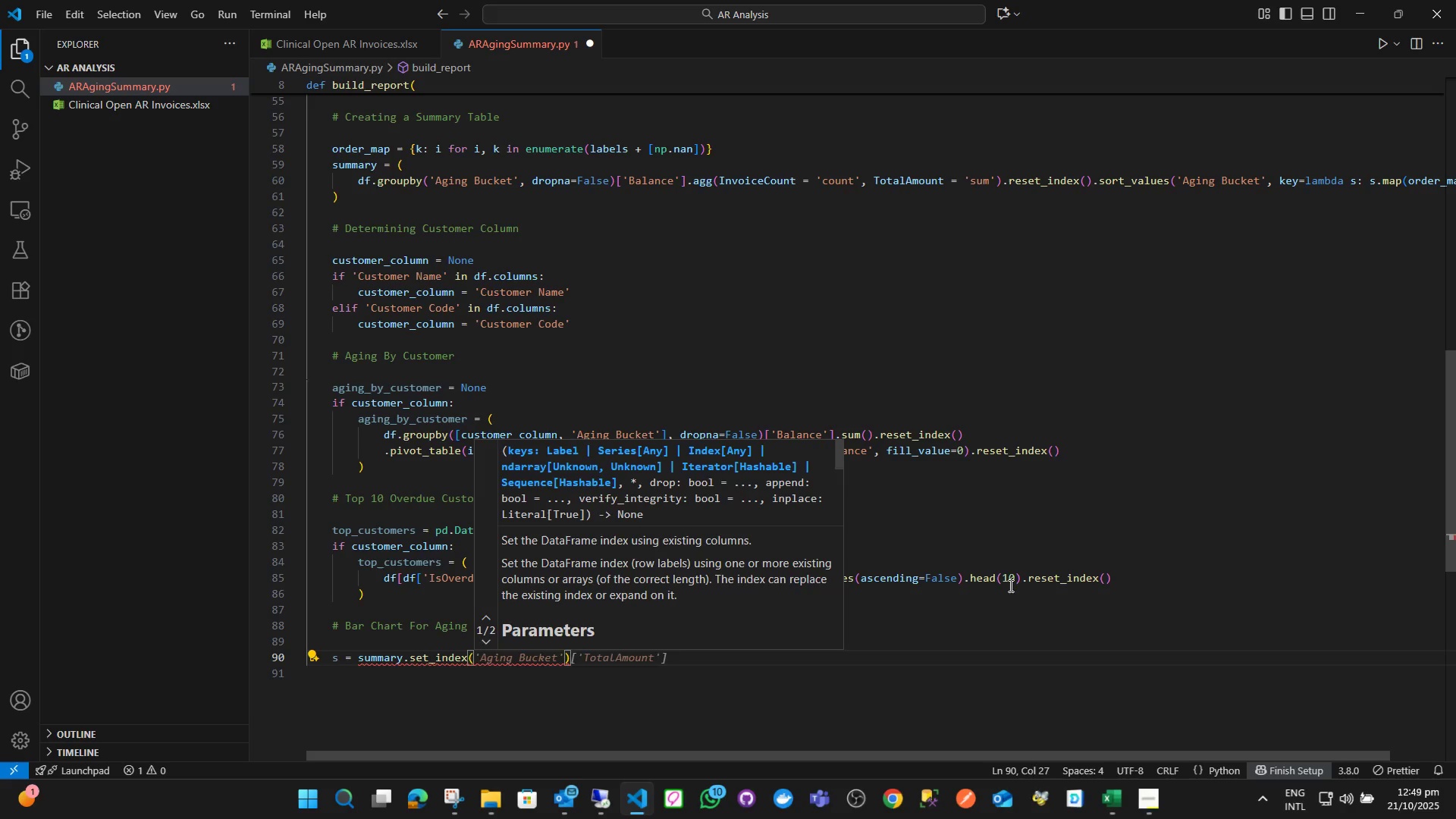 
key(Quote)
 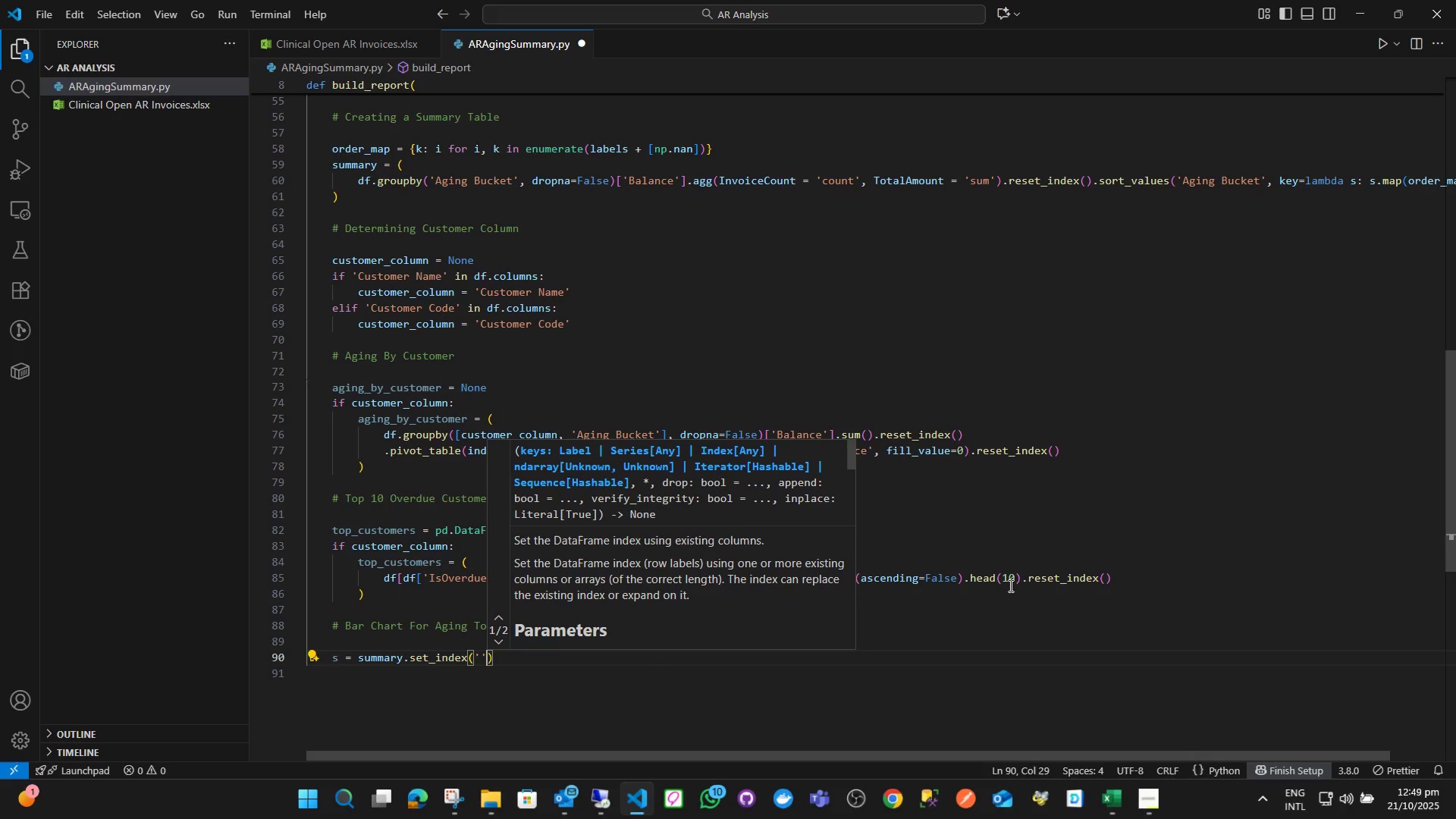 
key(ArrowLeft)
 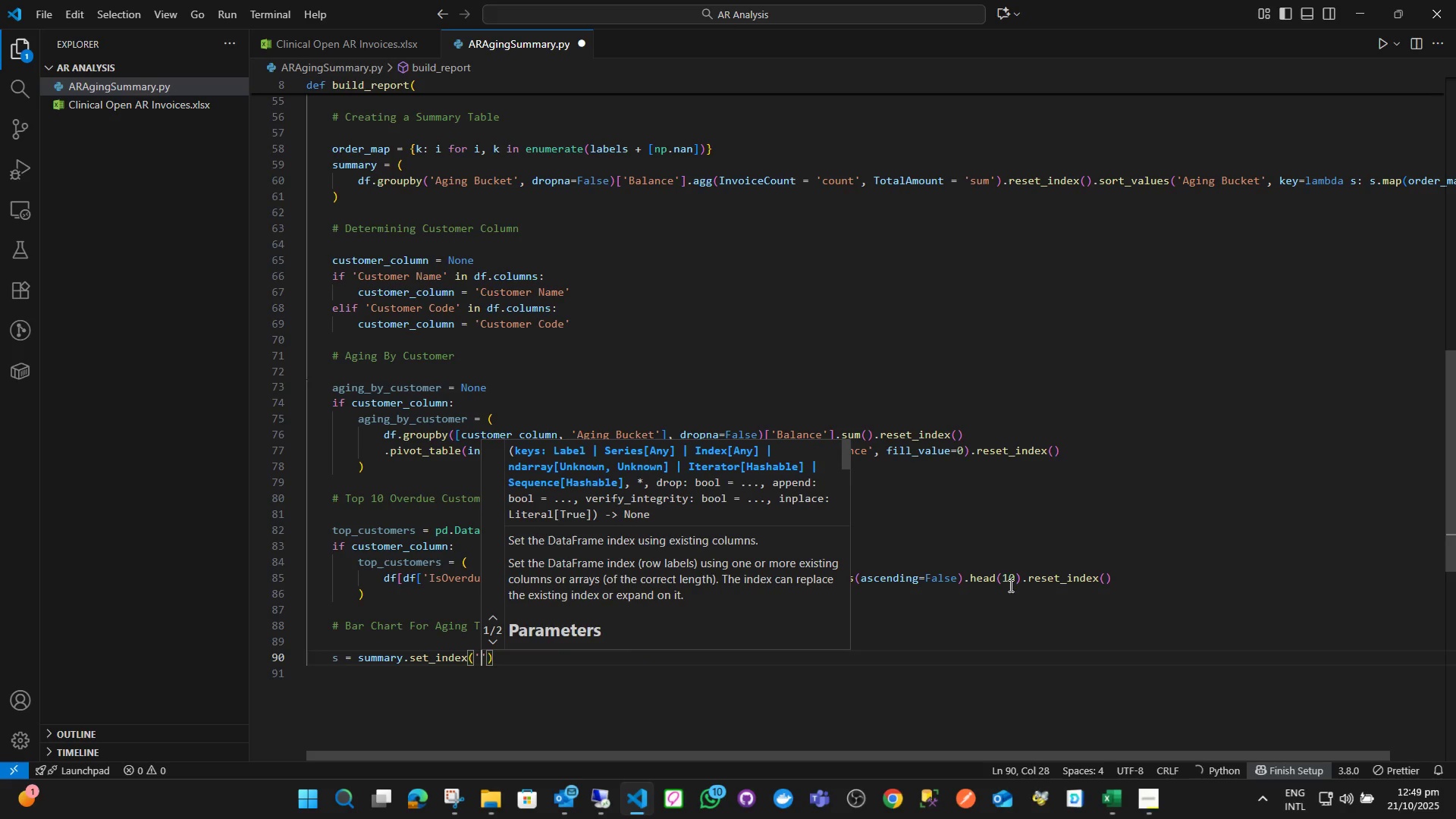 
type(Aging Bucker)
key(Backspace)
type(t)
 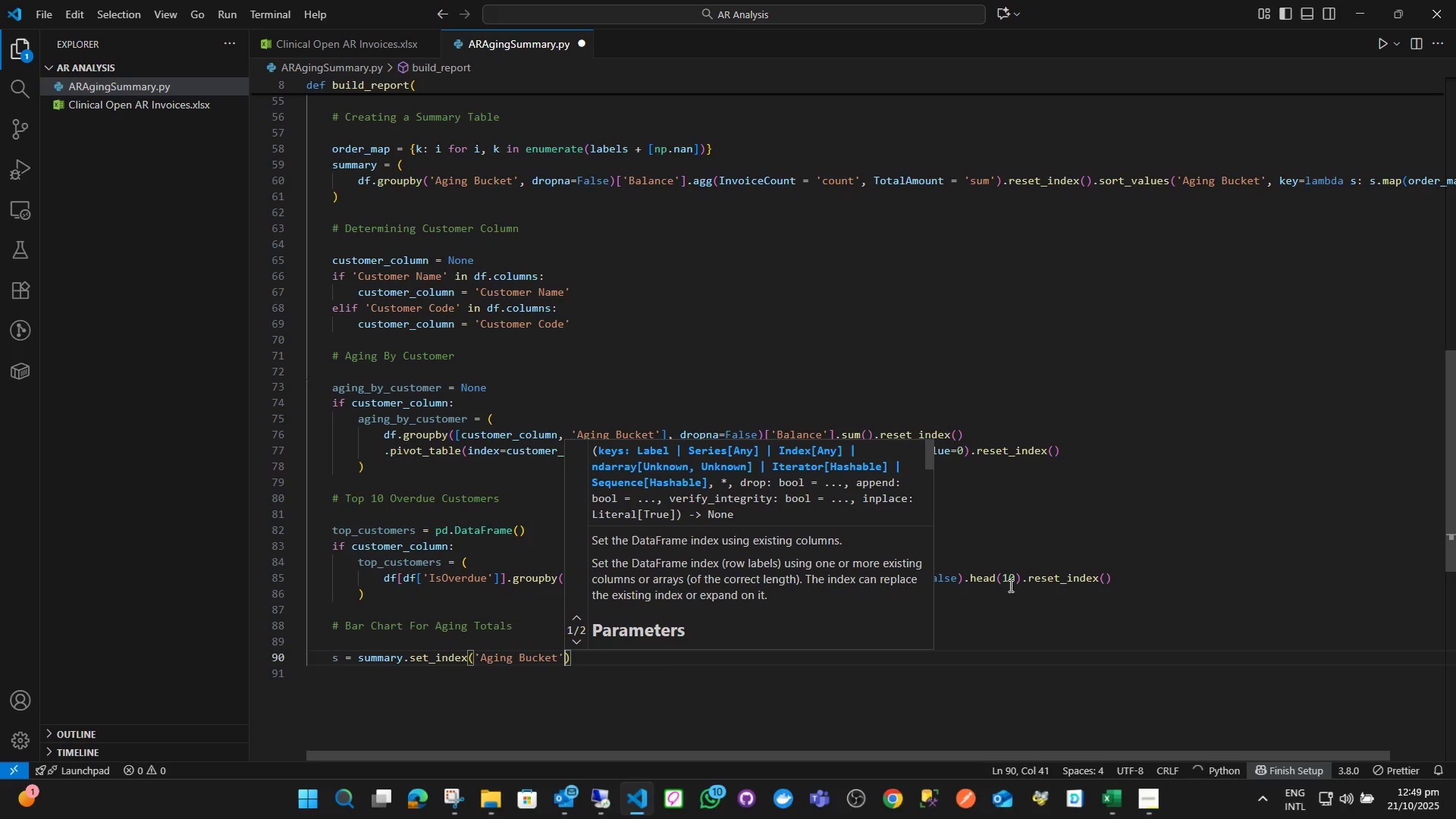 
 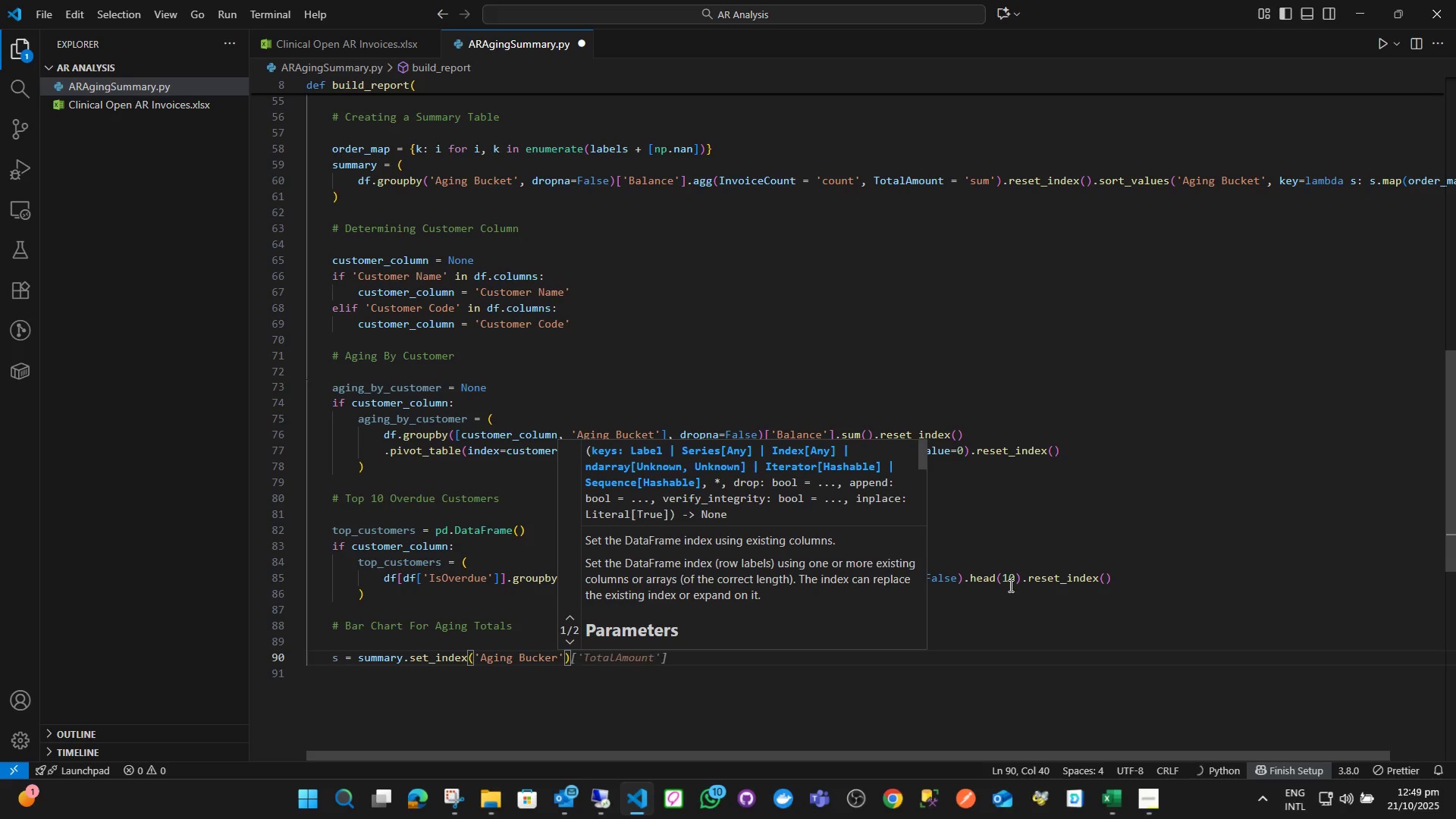 
key(ArrowRight)
 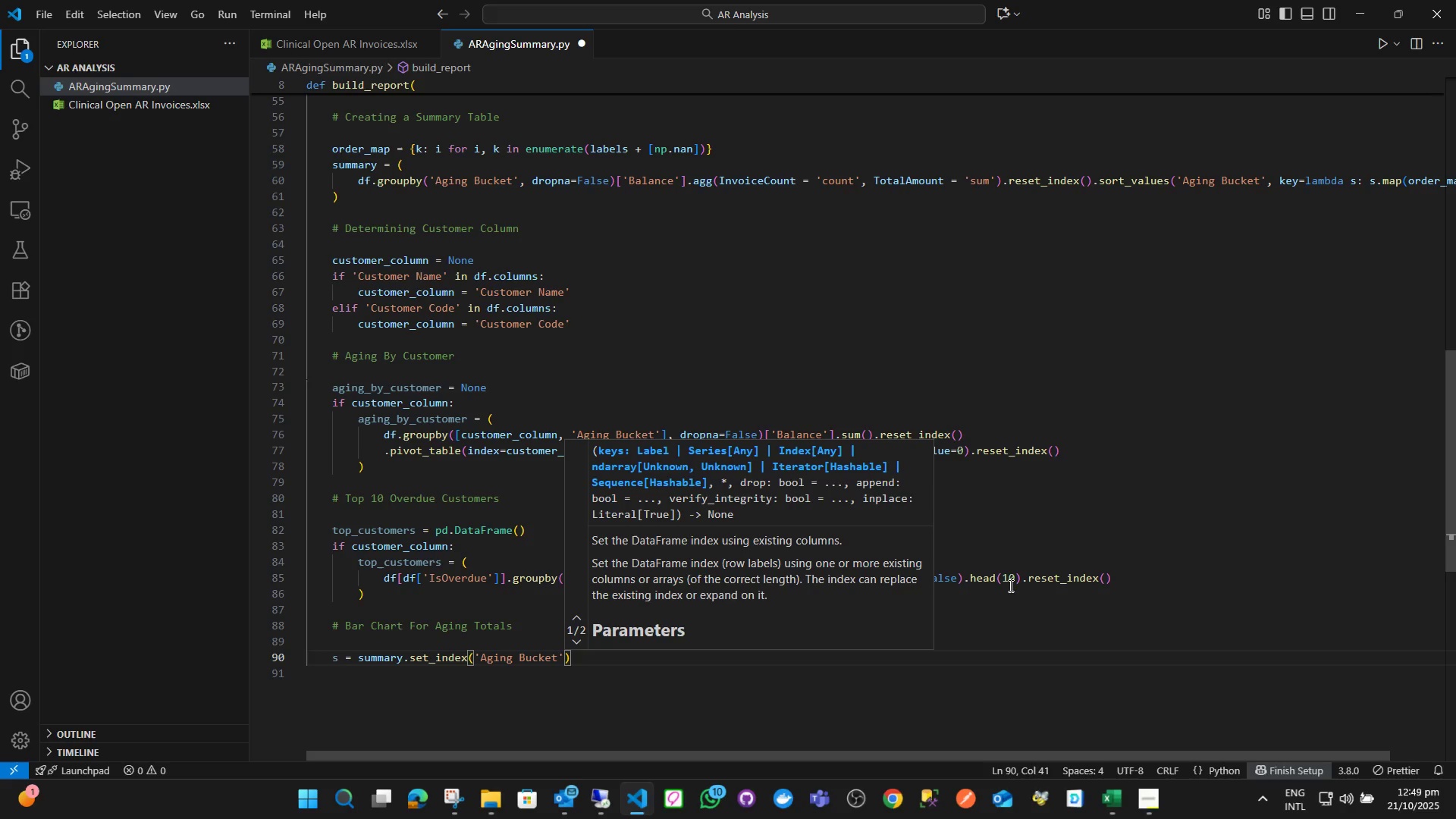 
key(ArrowRight)
 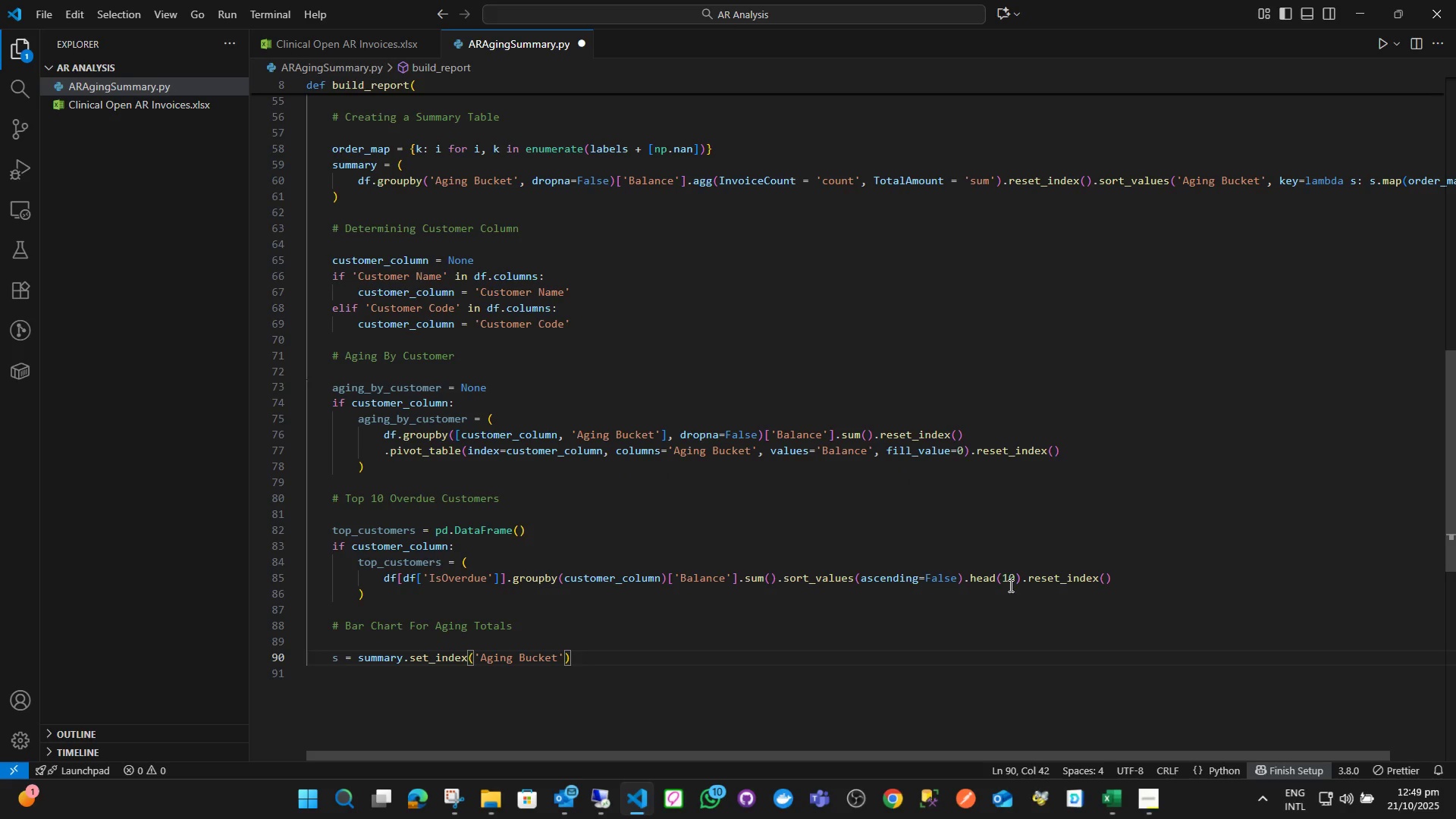 
key(BracketLeft)
 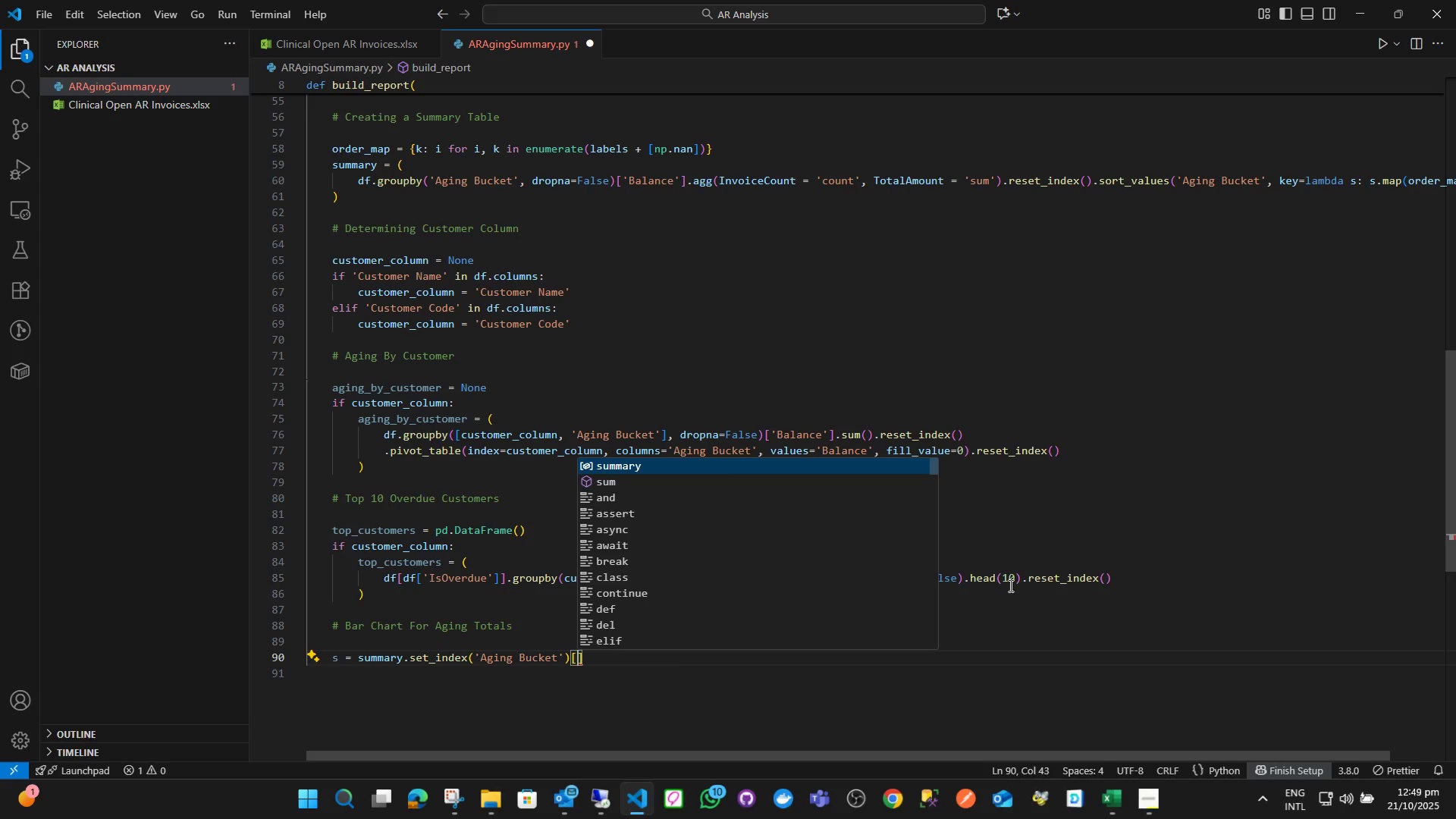 
key(Quote)
 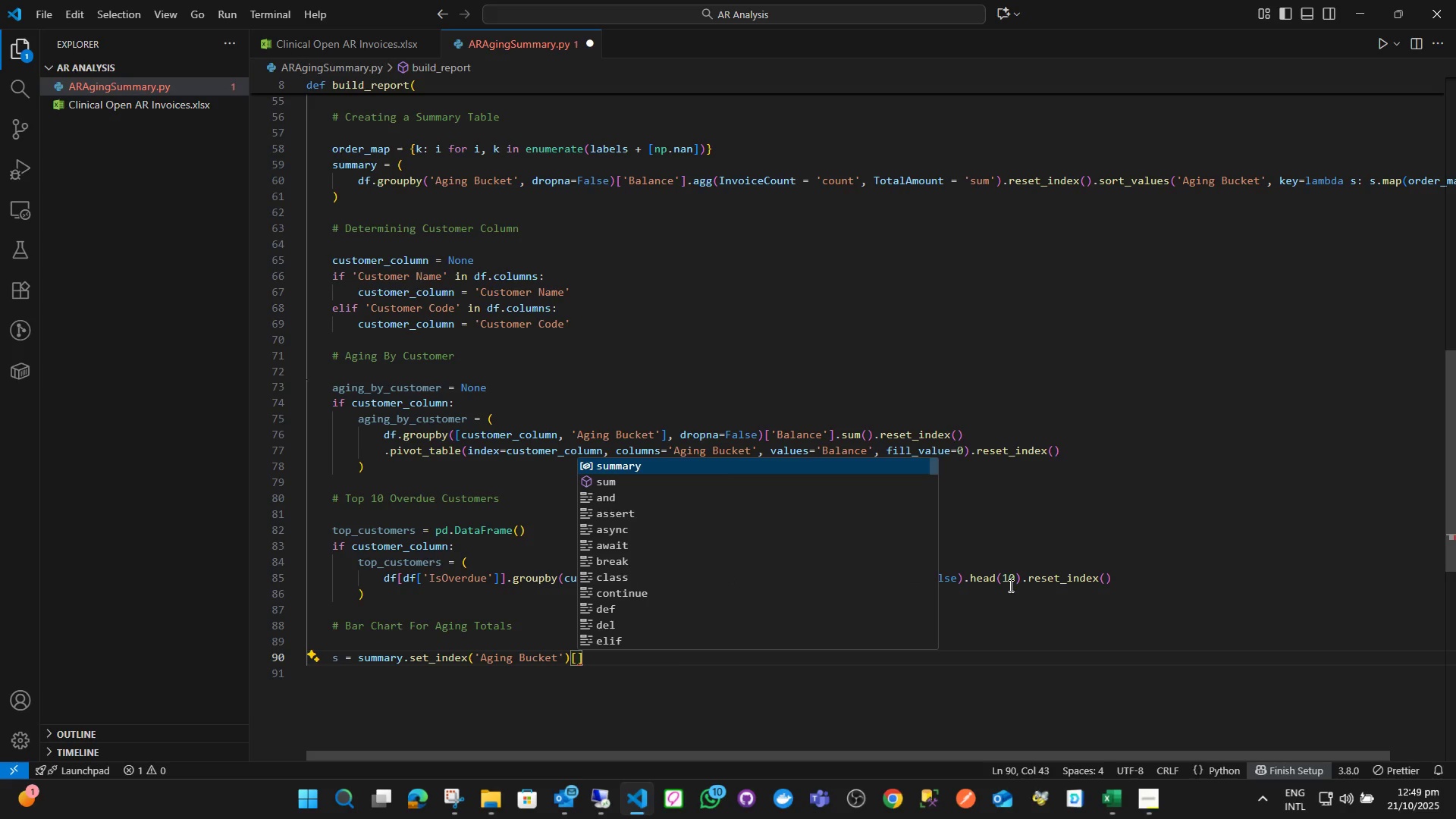 
key(Quote)
 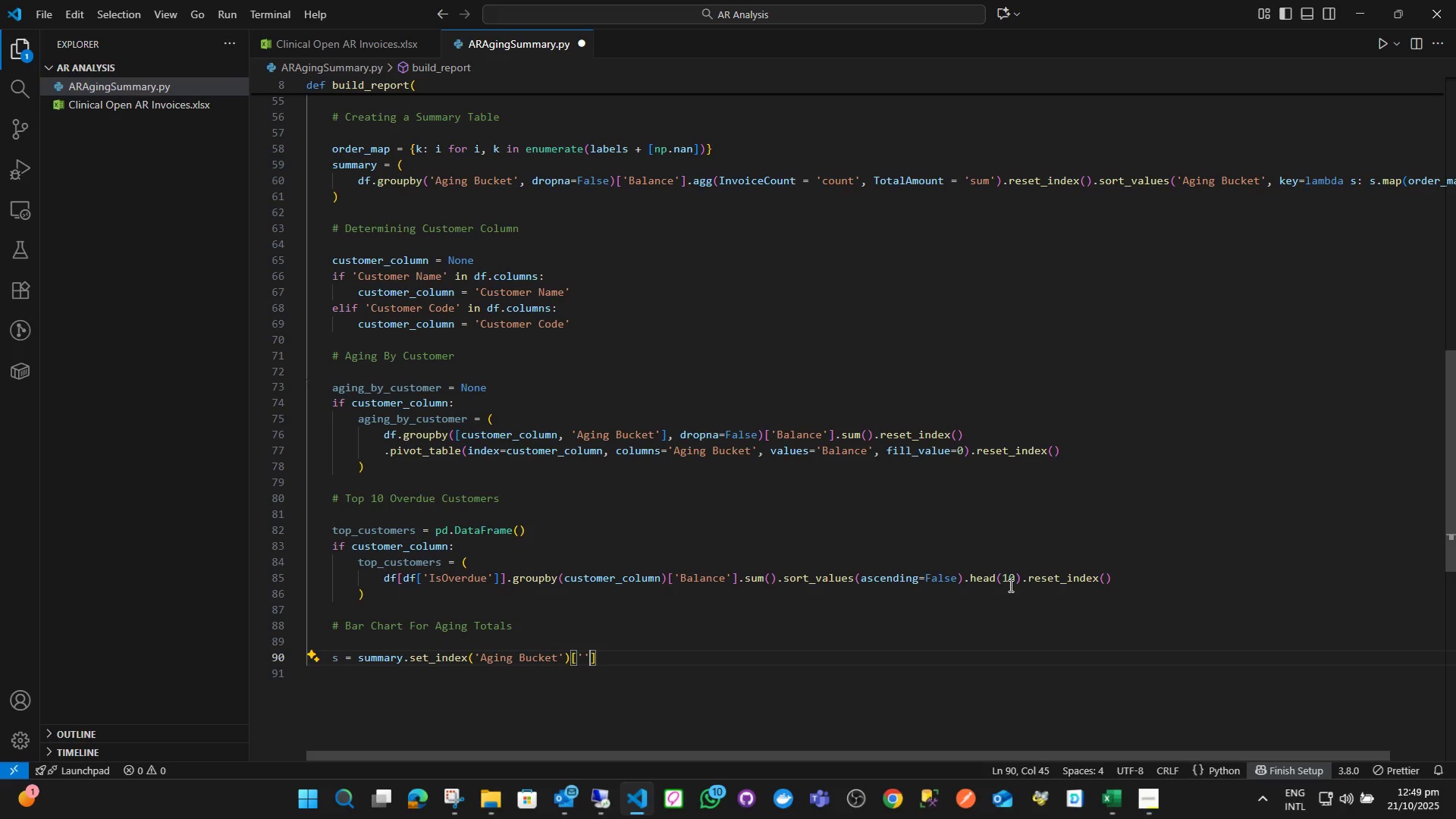 
key(ArrowLeft)
 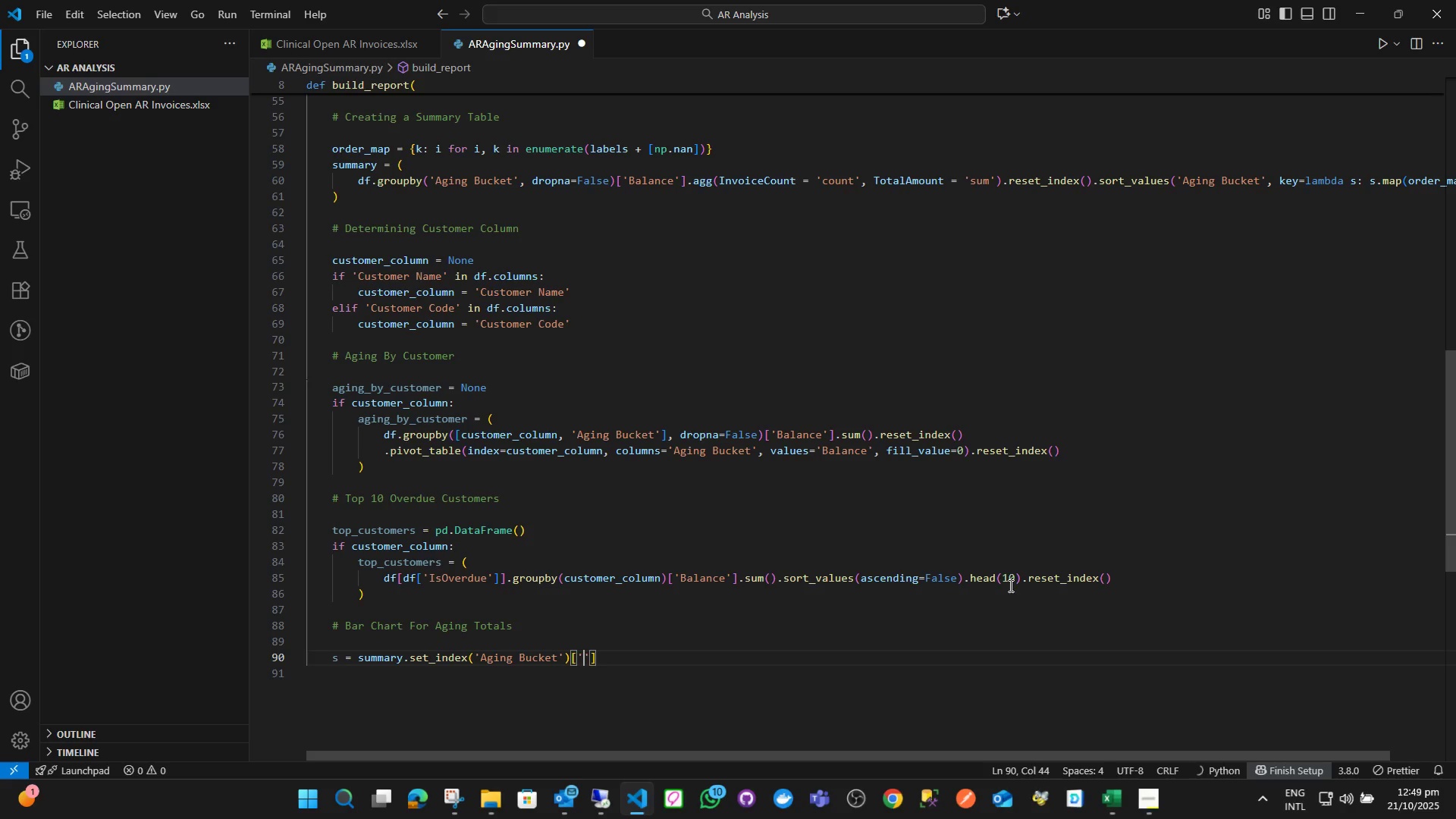 
type(TotalAmoubnt)
key(Backspace)
key(Backspace)
key(Backspace)
type(nt)
 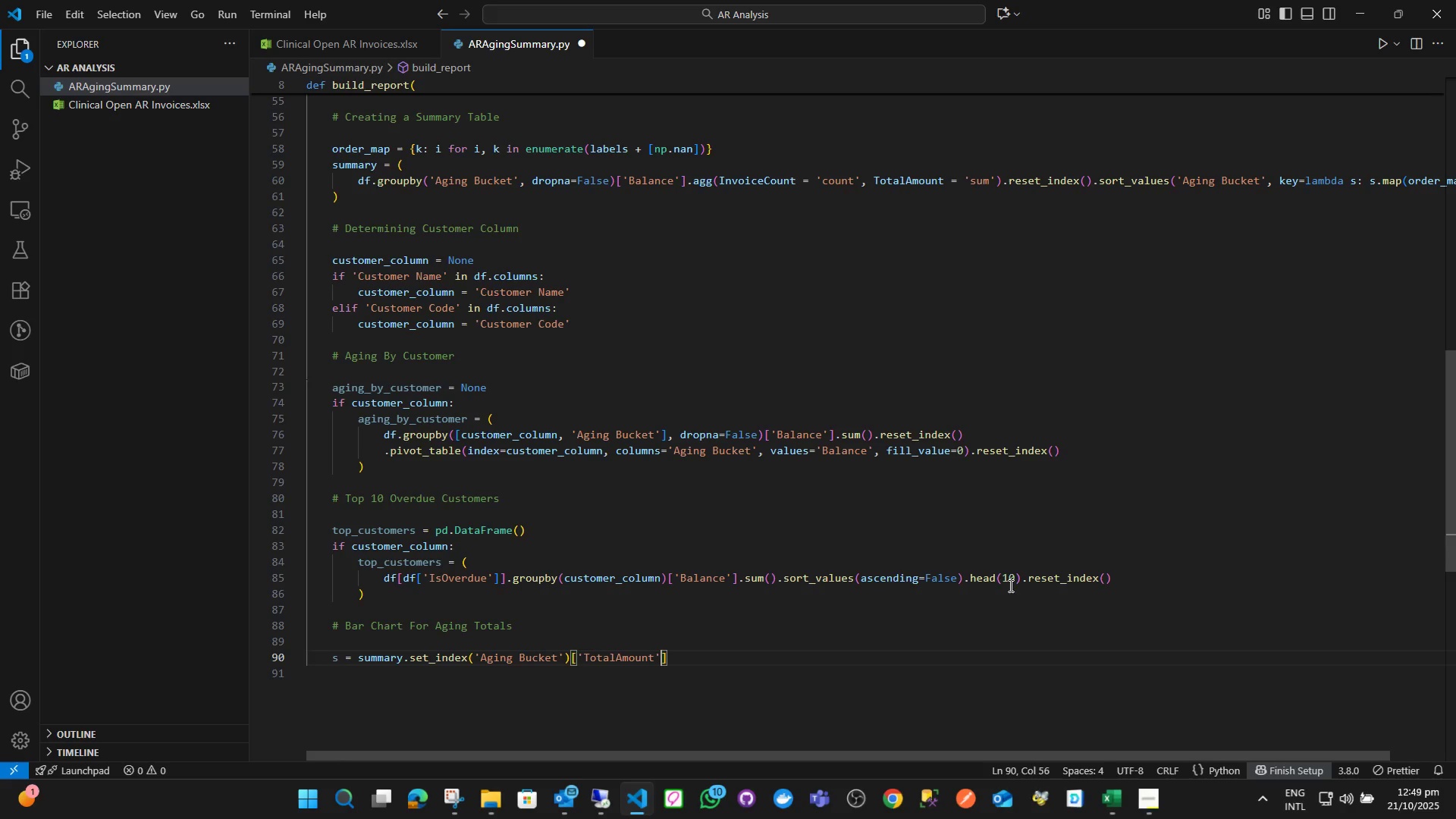 
 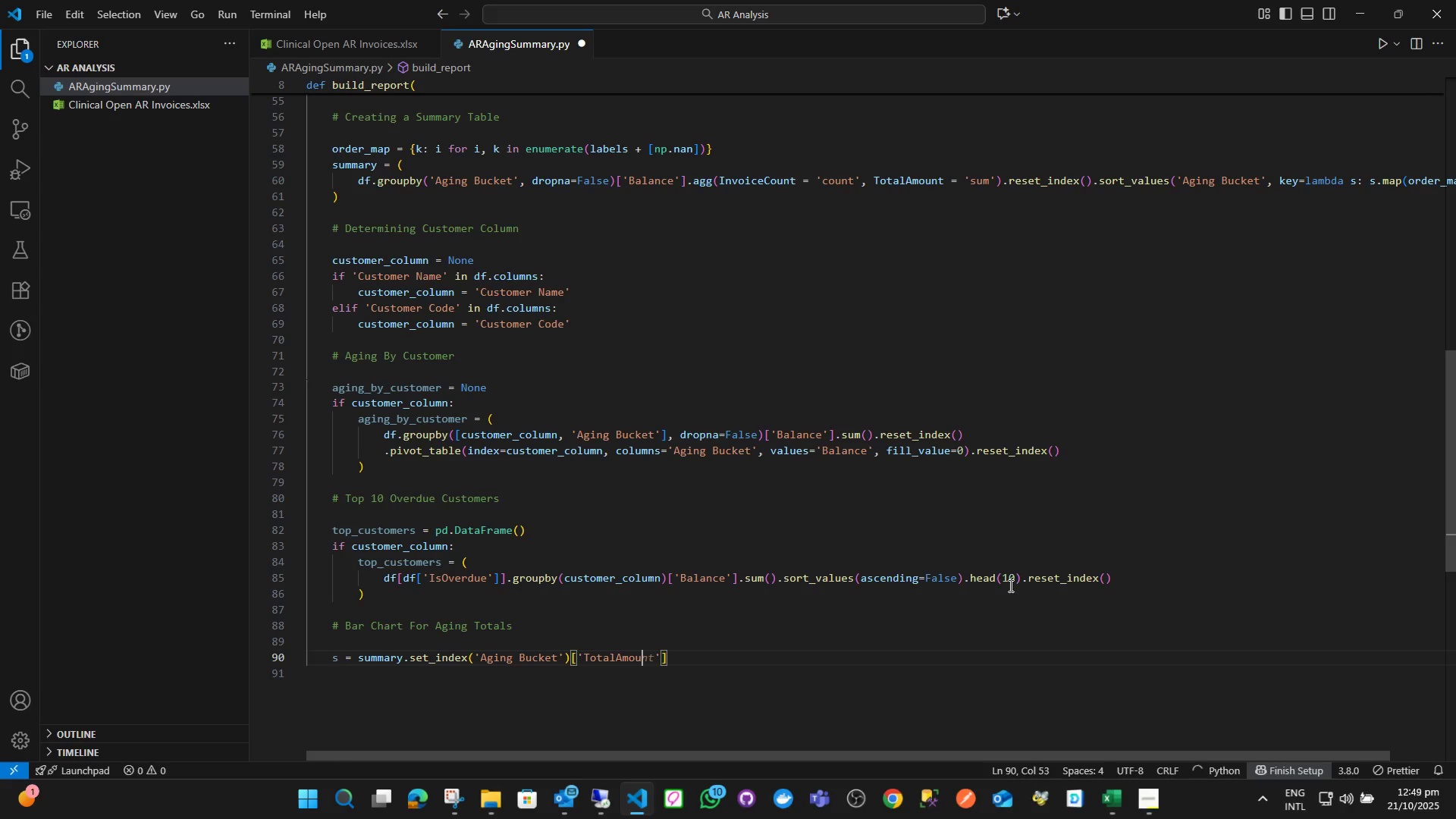 
key(ArrowRight)
 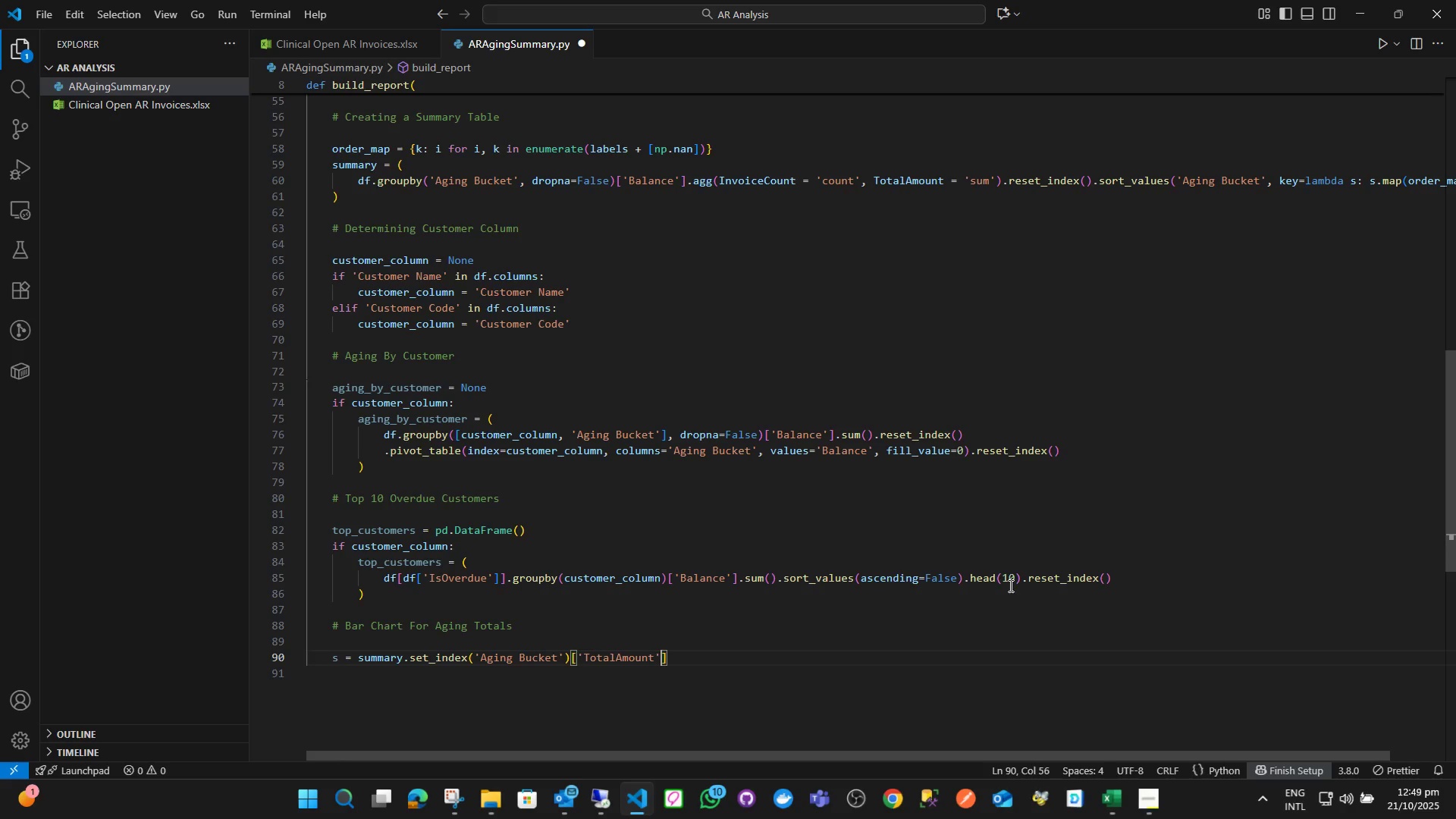 
key(ArrowRight)
 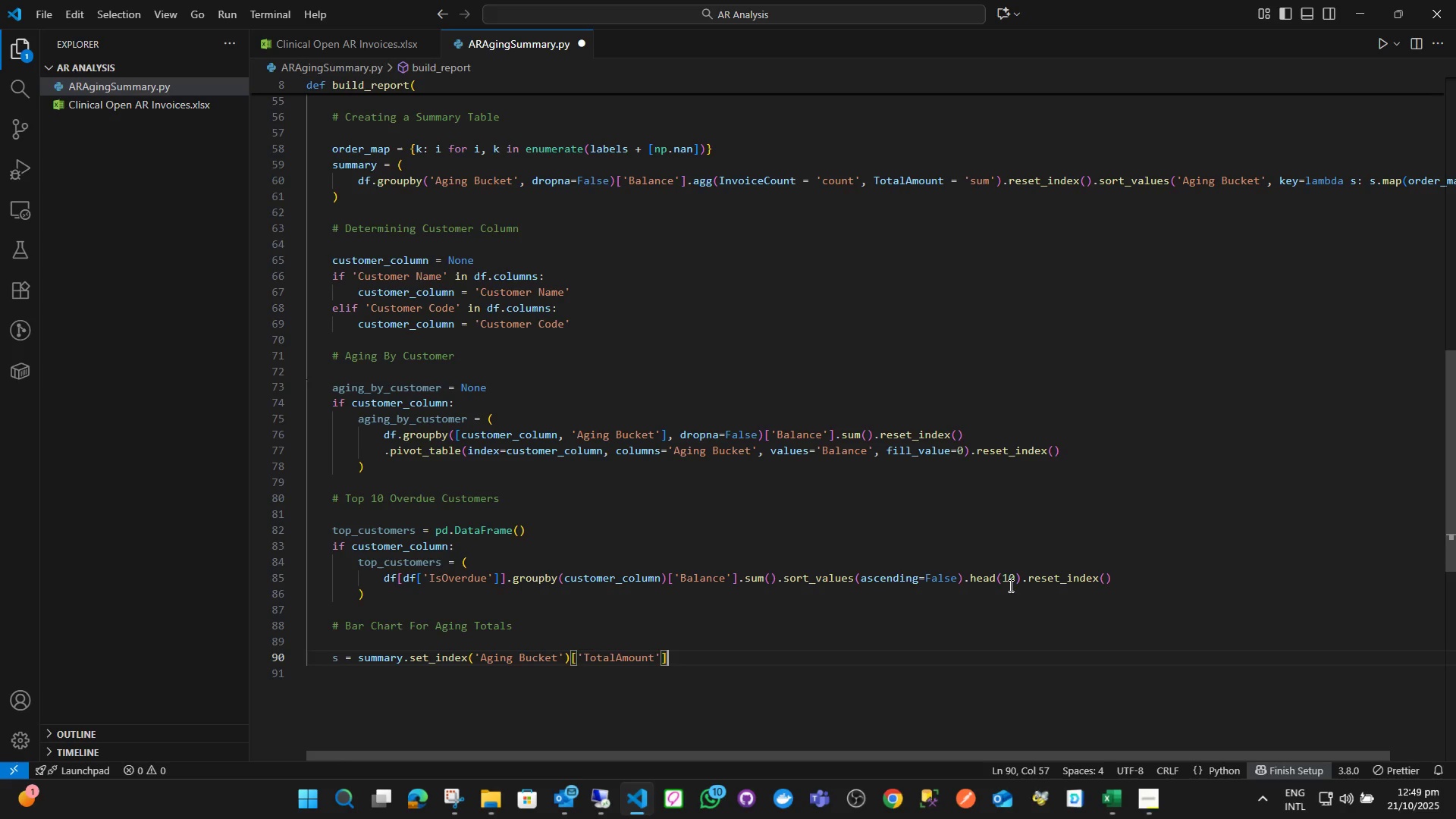 
type(.clip(lower)
 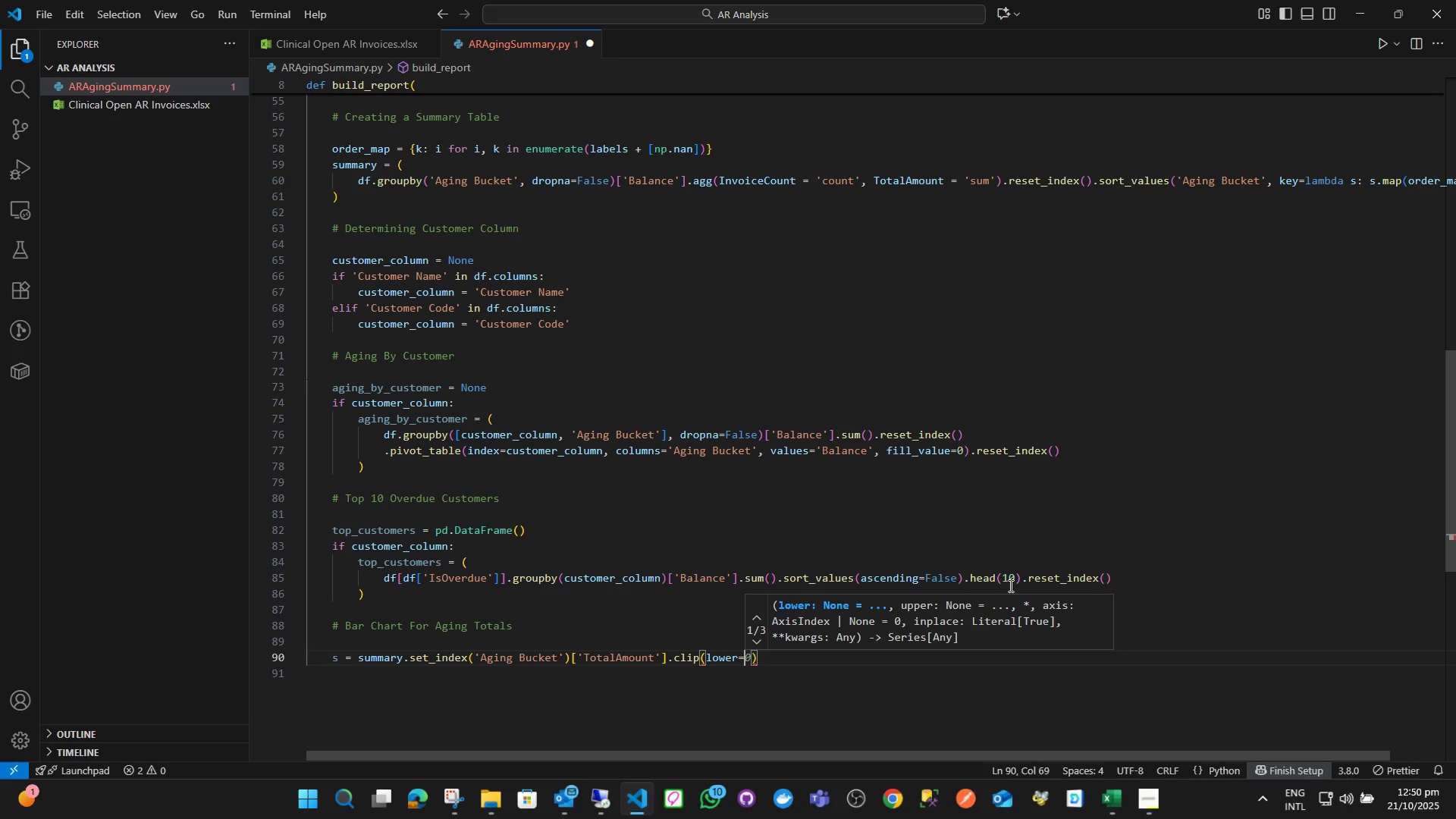 
 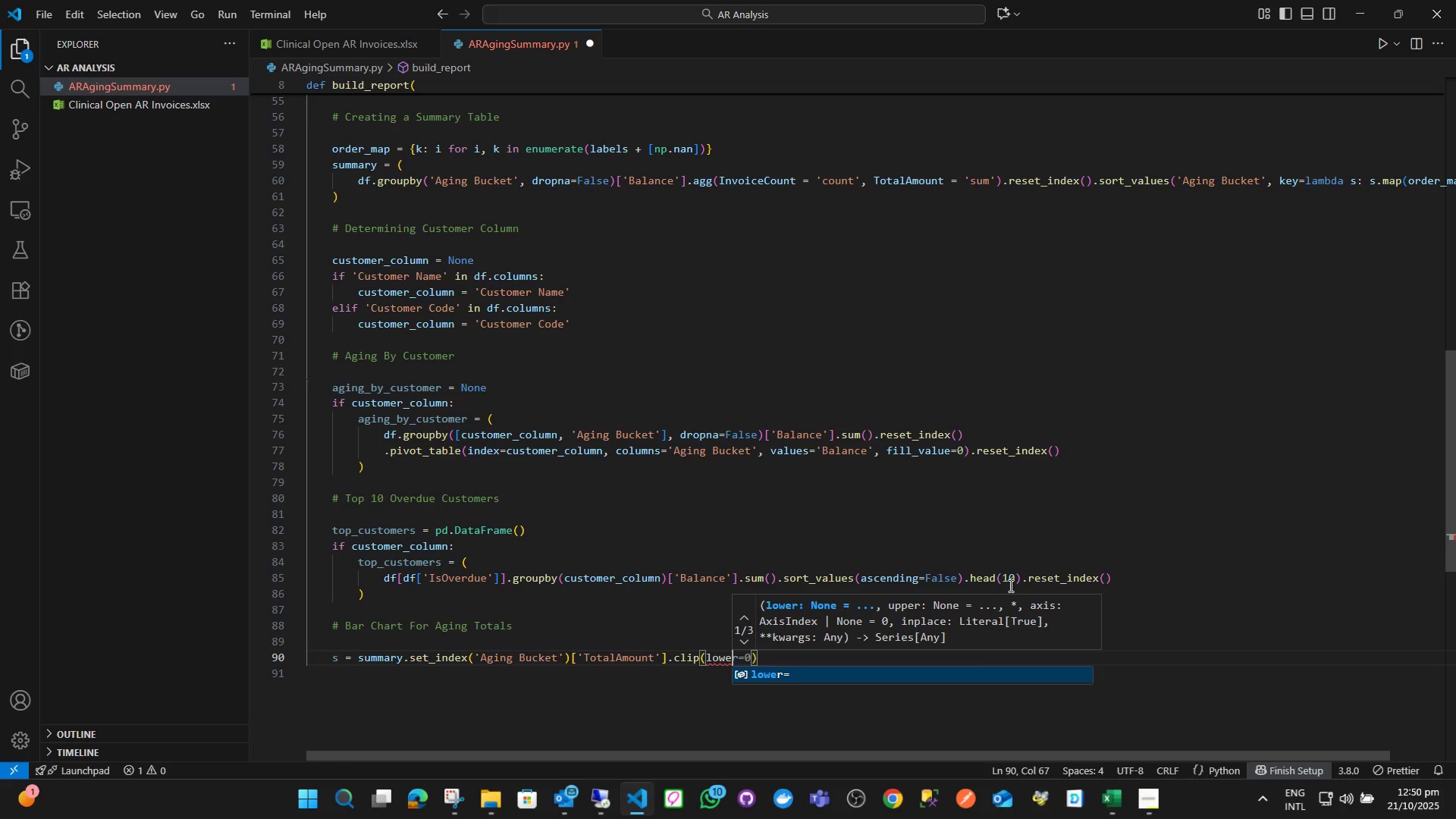 
key(Enter)
 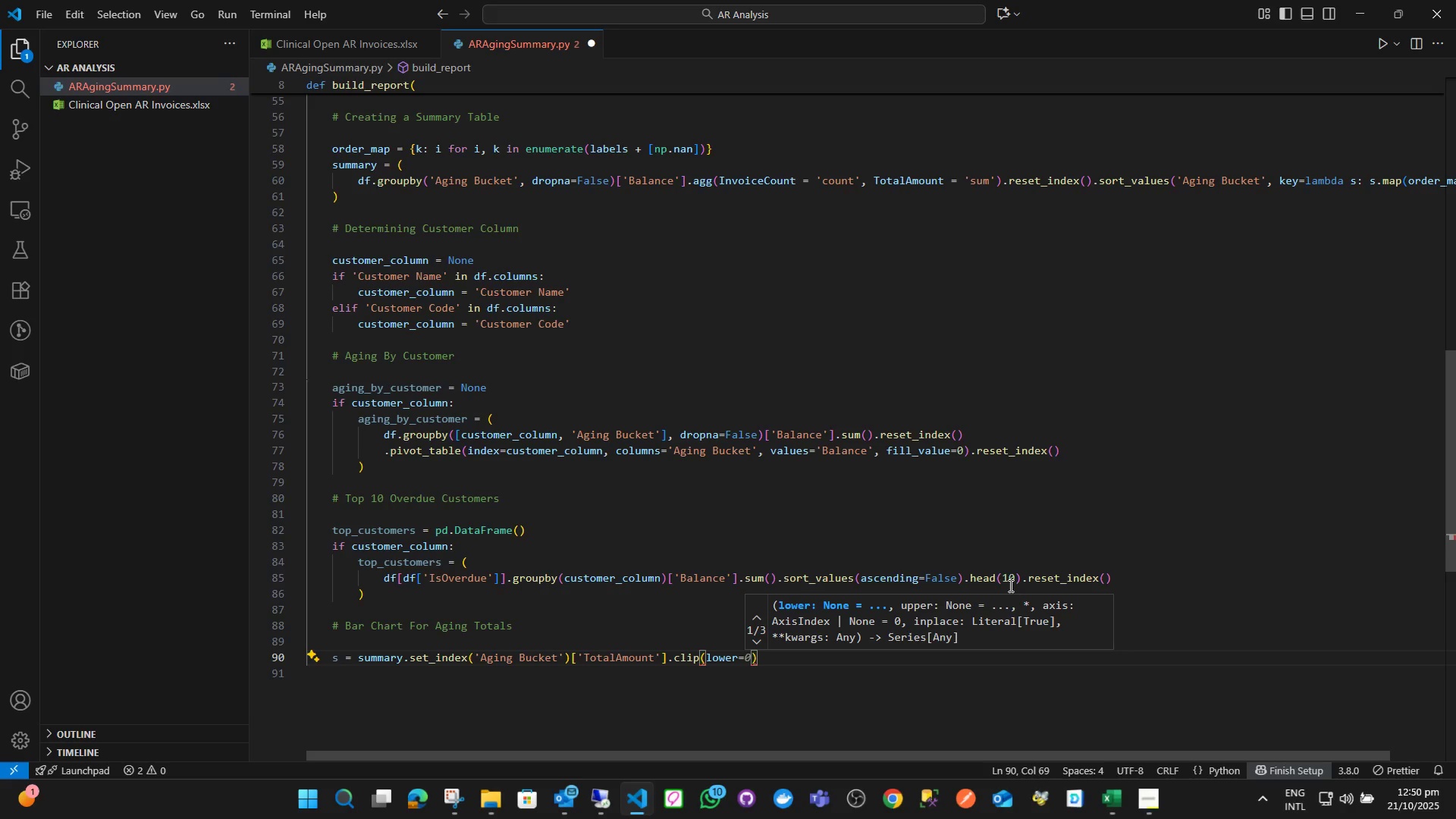 
key(0)
 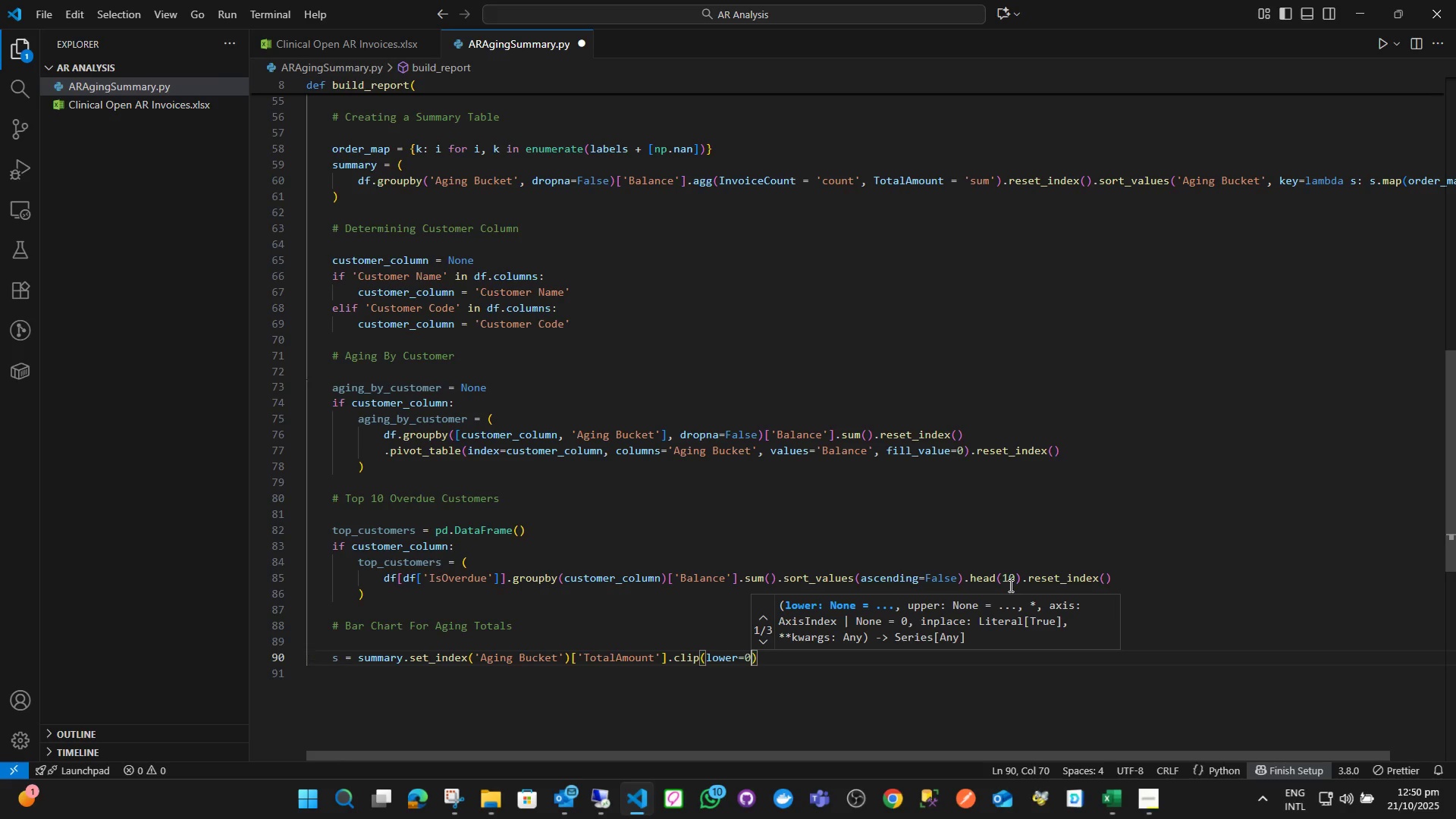 
key(ArrowRight)
 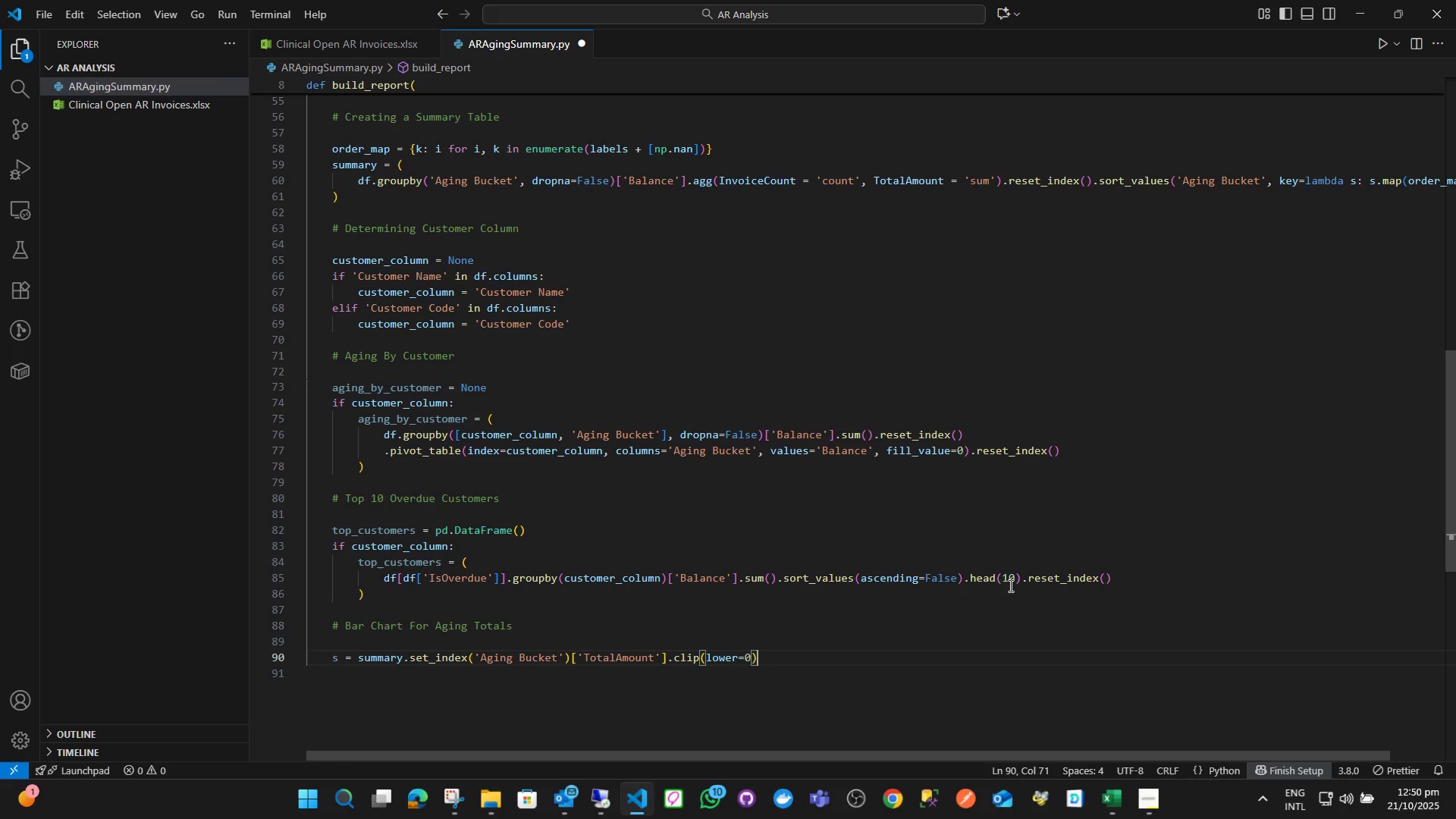 
key(Enter)
 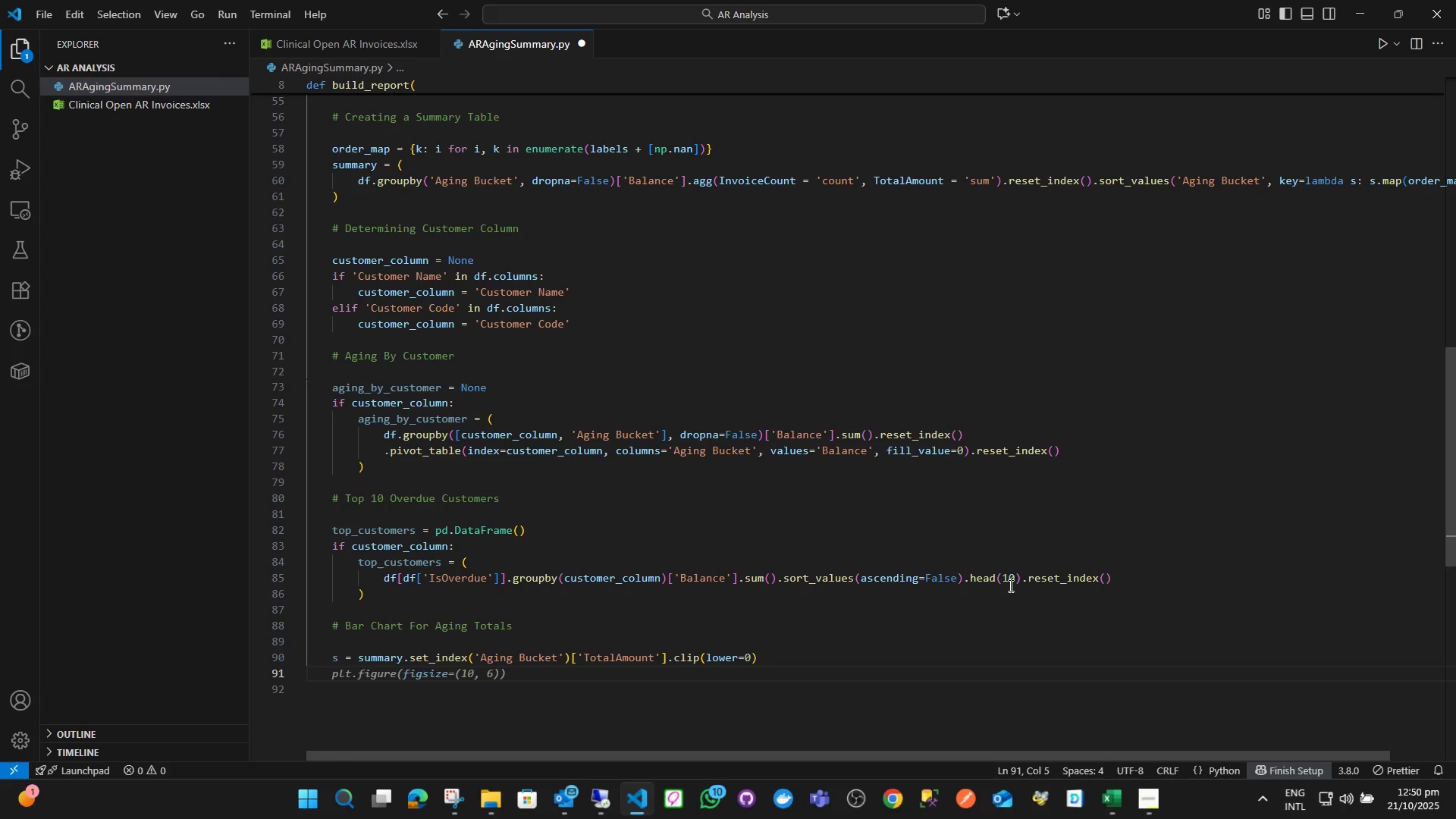 
key(Enter)
 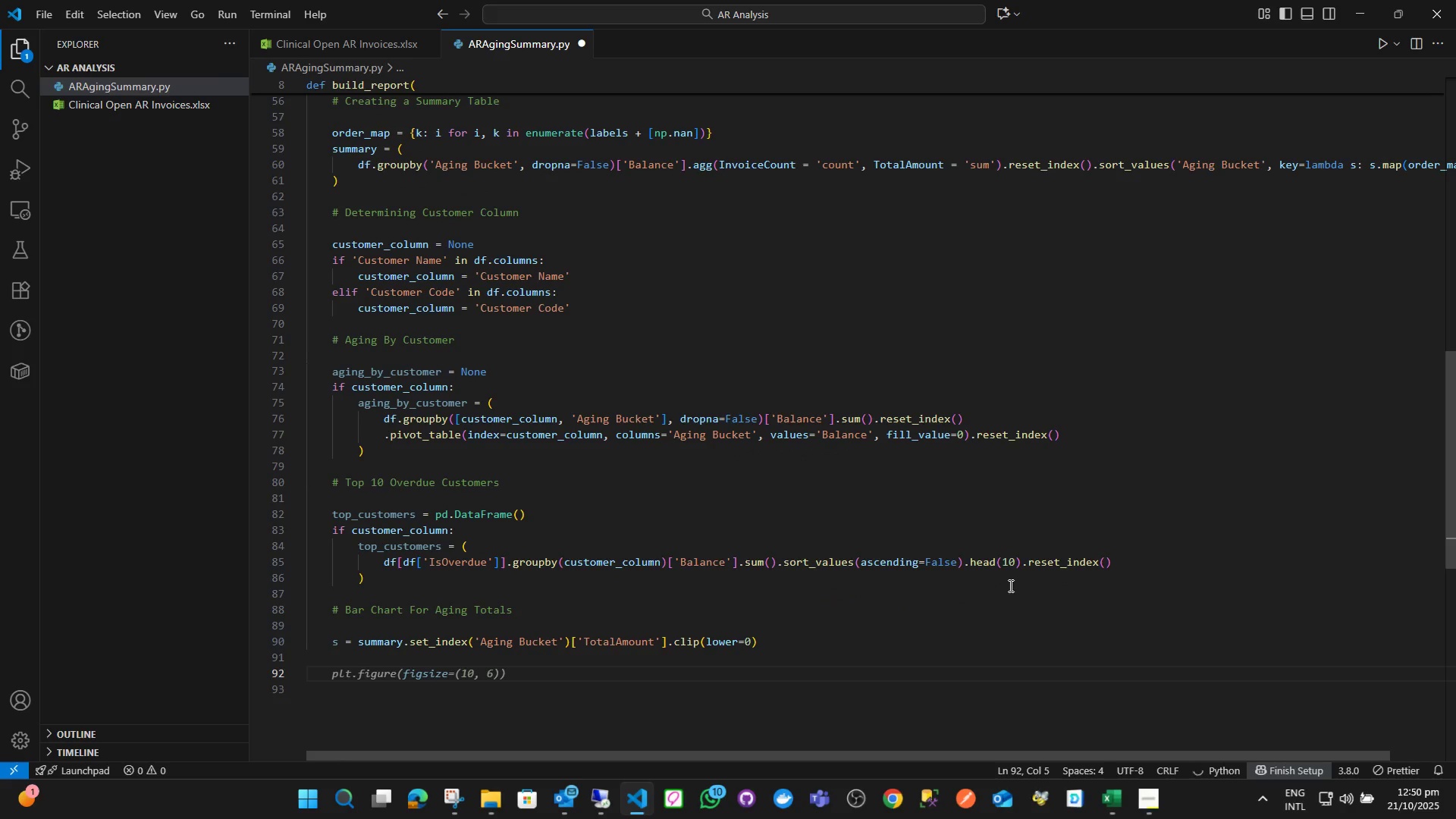 
type(fg)
key(Backspace)
type(ig1 = plt.fig)
 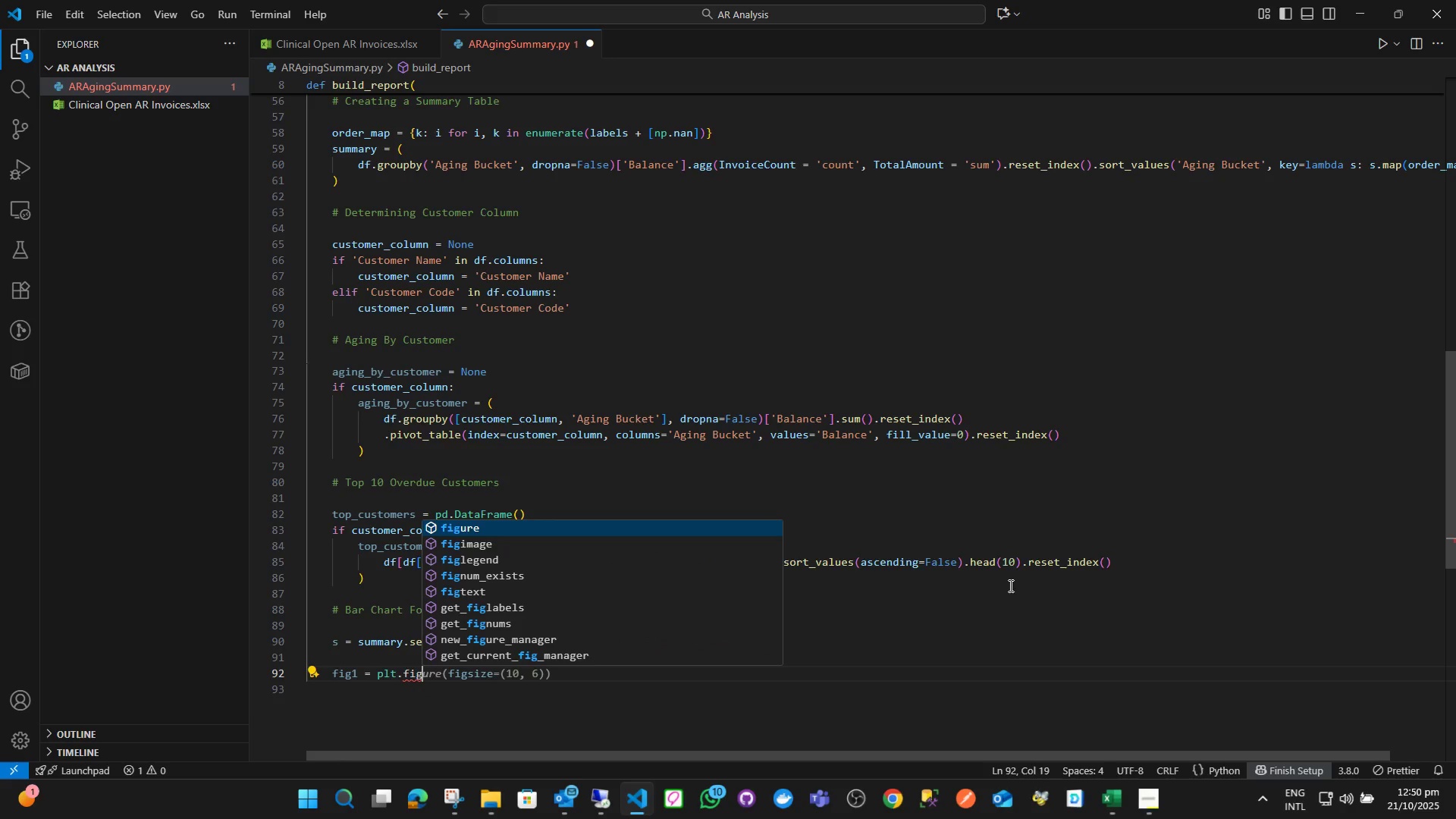 
key(Enter)
 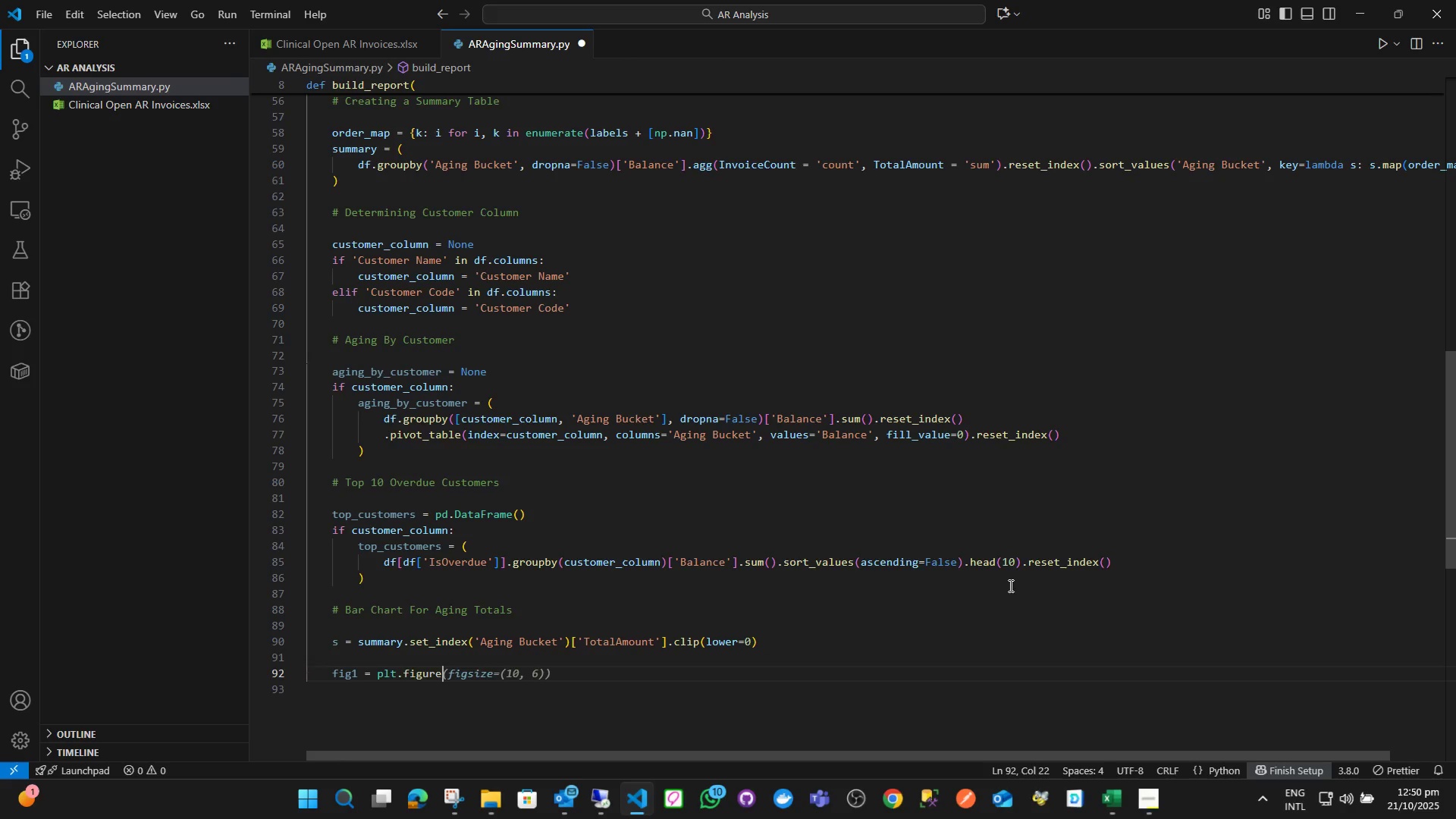 
key(Shift+9)
 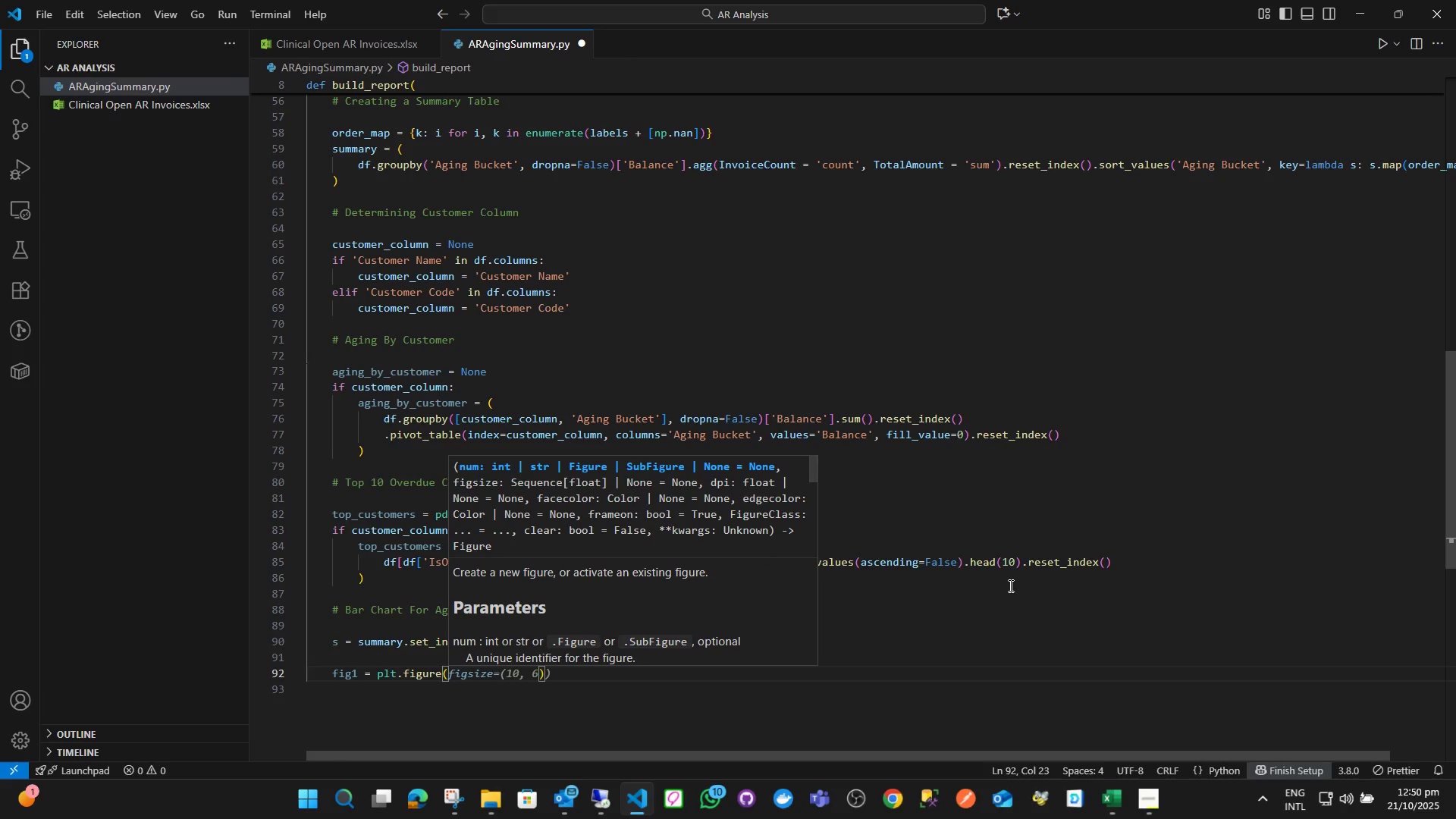 
key(ArrowRight)
 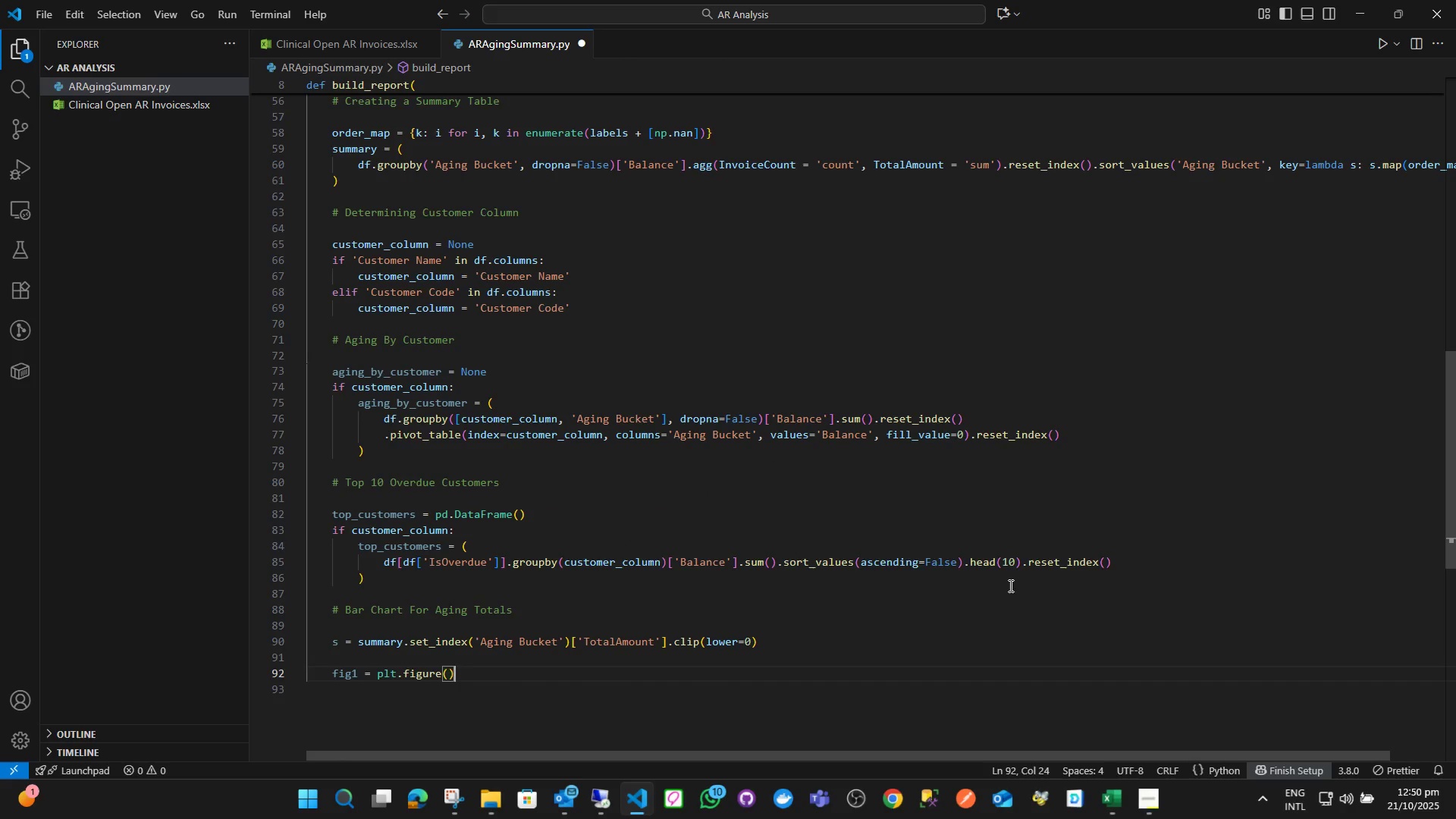 
key(Enter)
 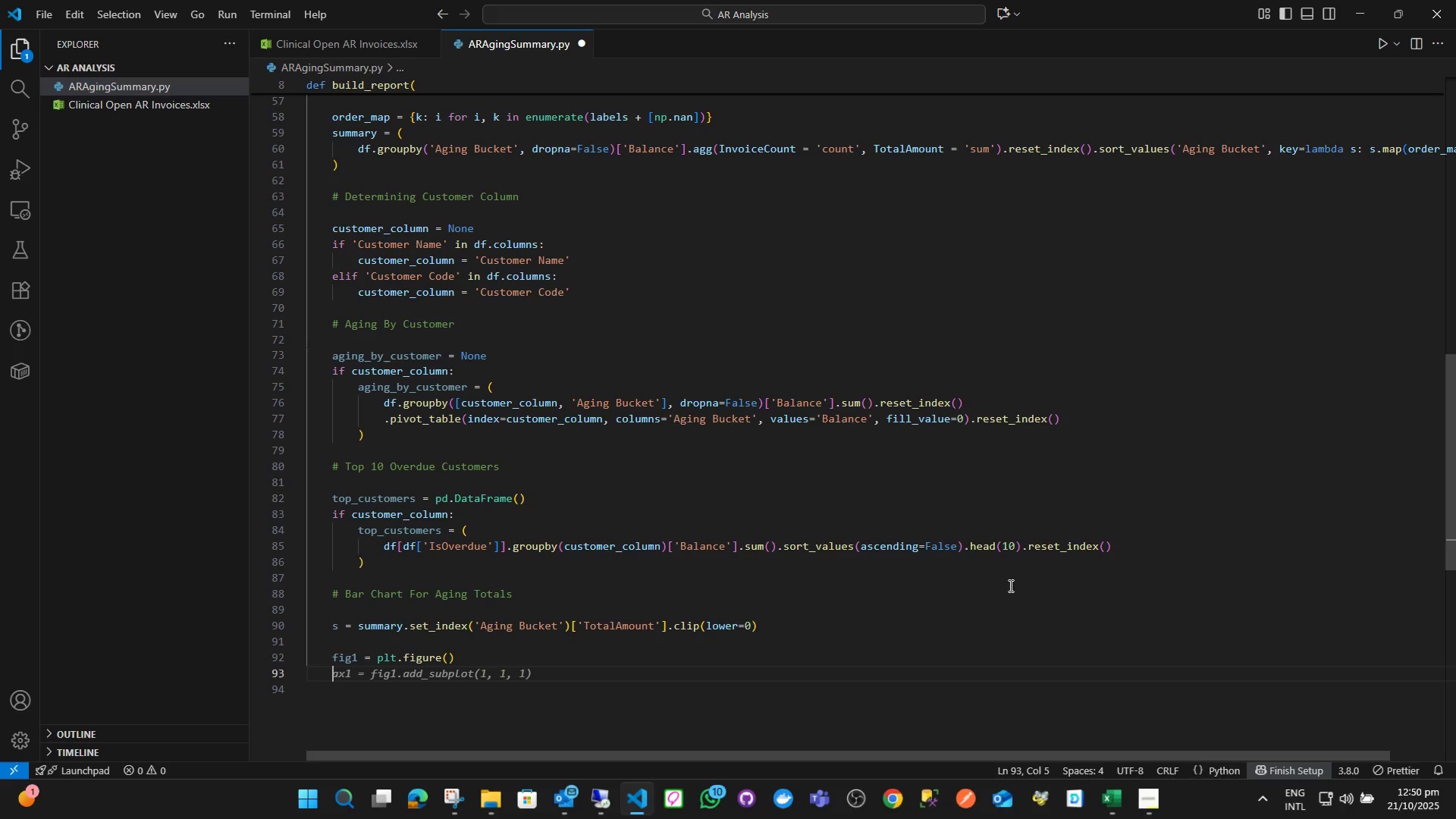 
type(s.plot(kind)
 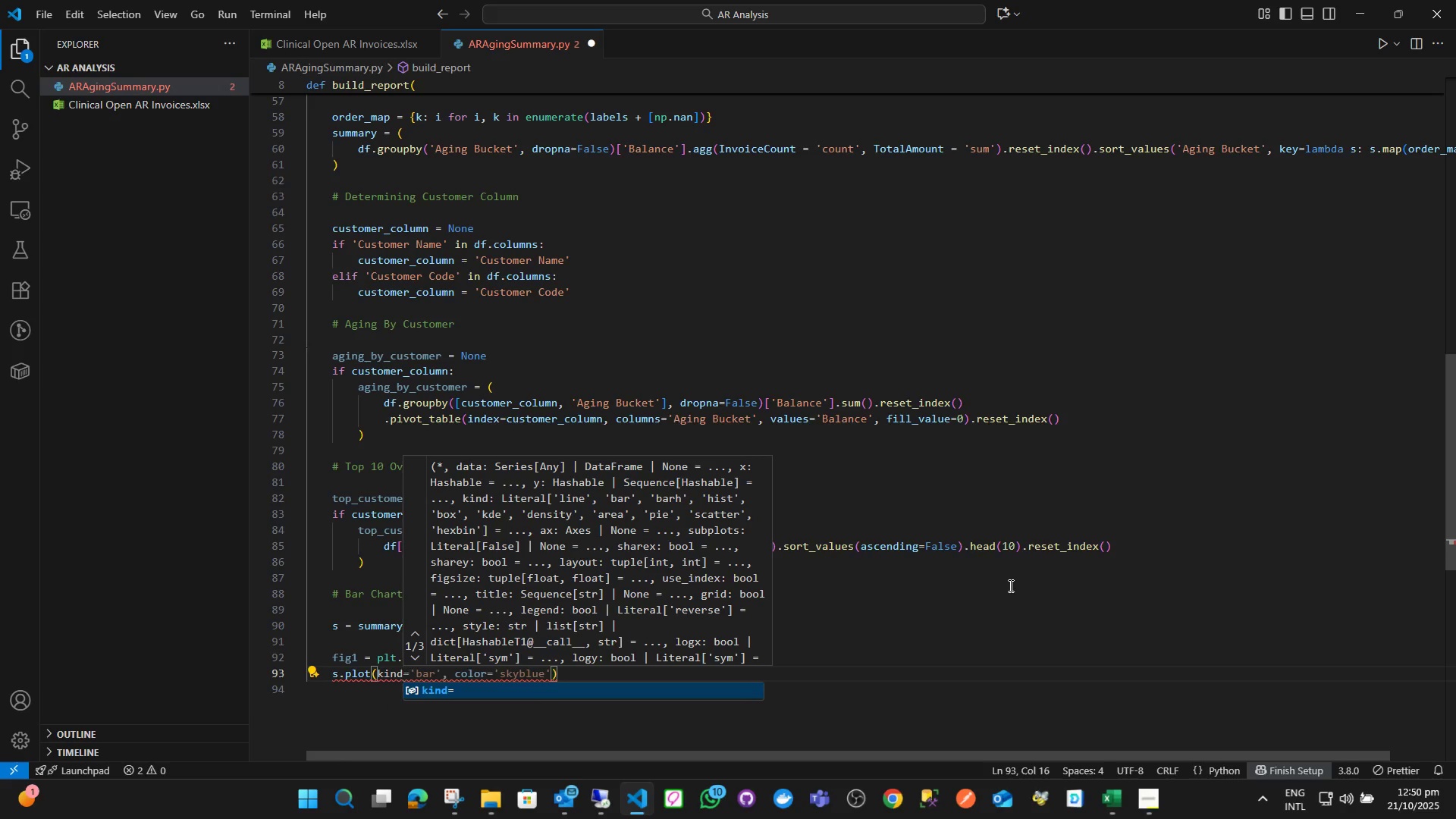 
key(Enter)
 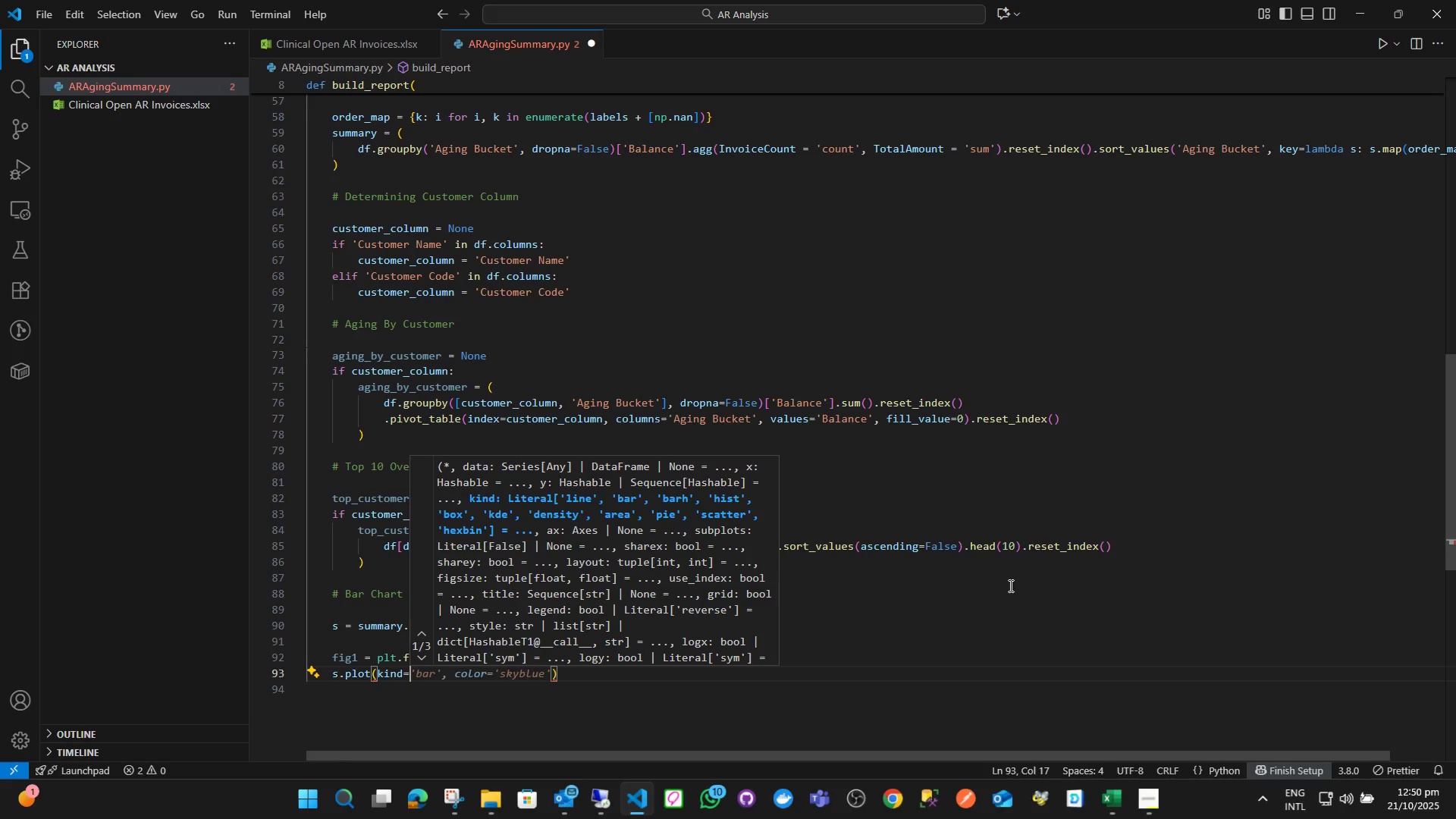 
key(Equal)
 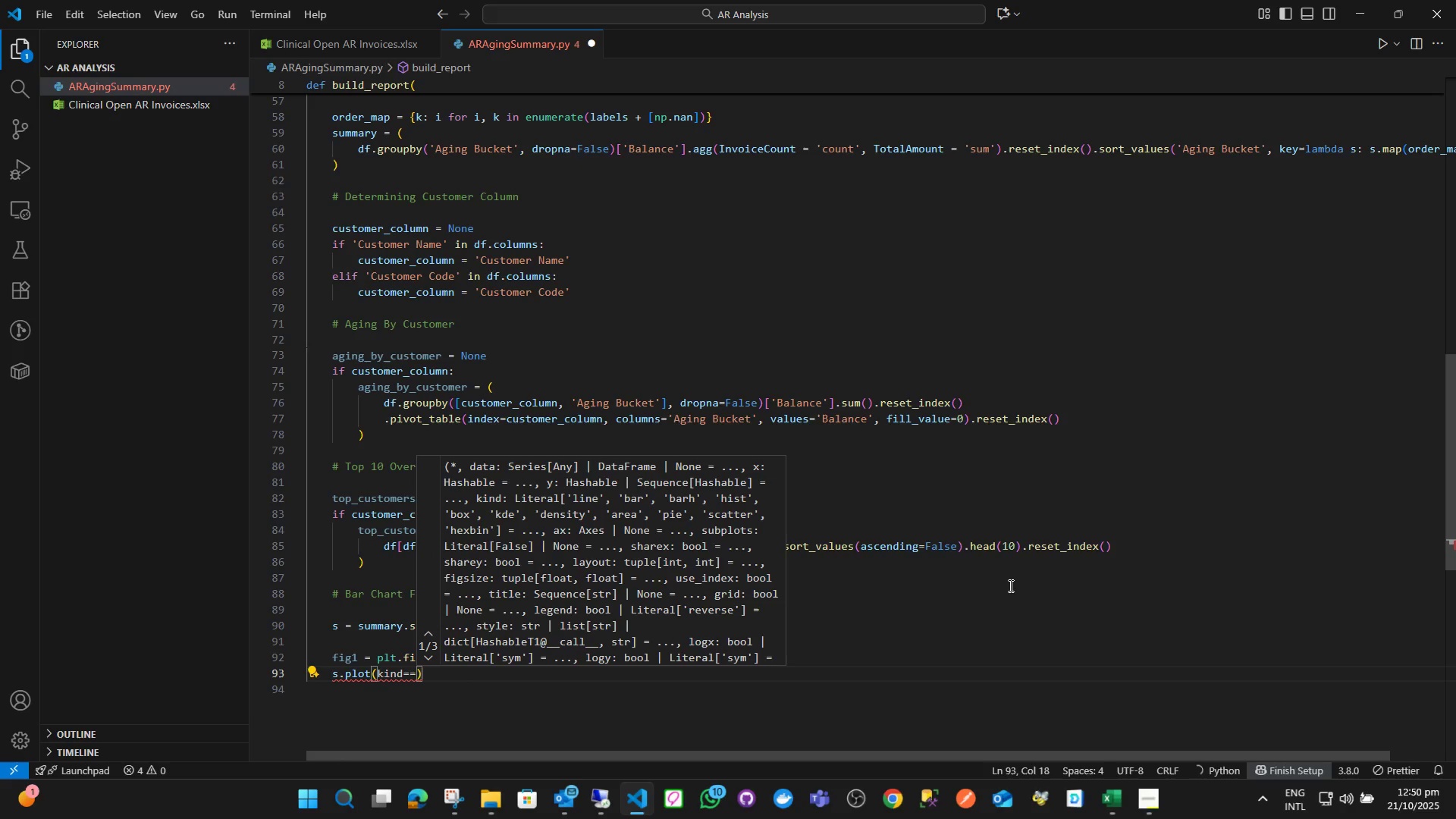 
key(Backspace)
 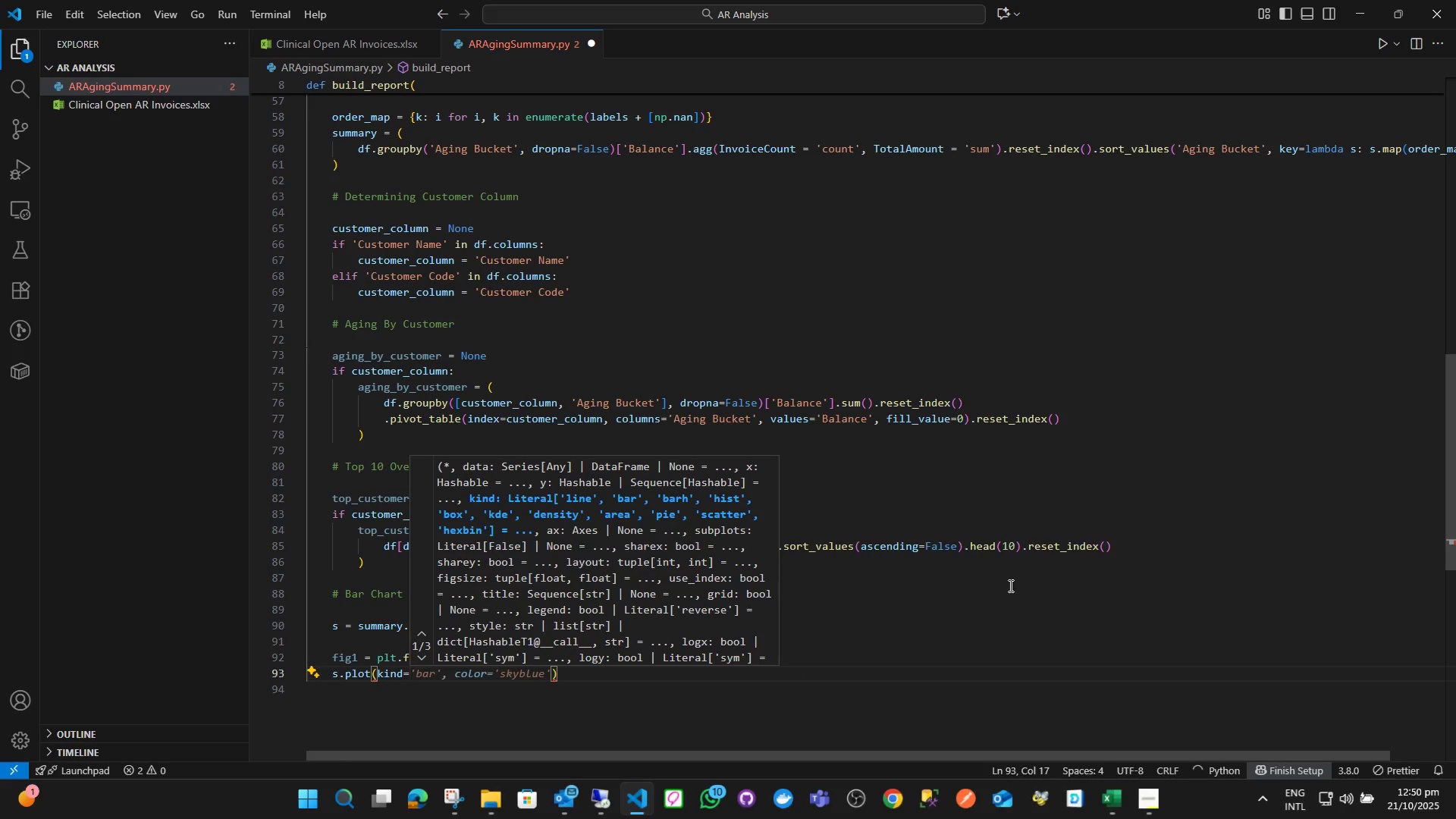 
key(Quote)
 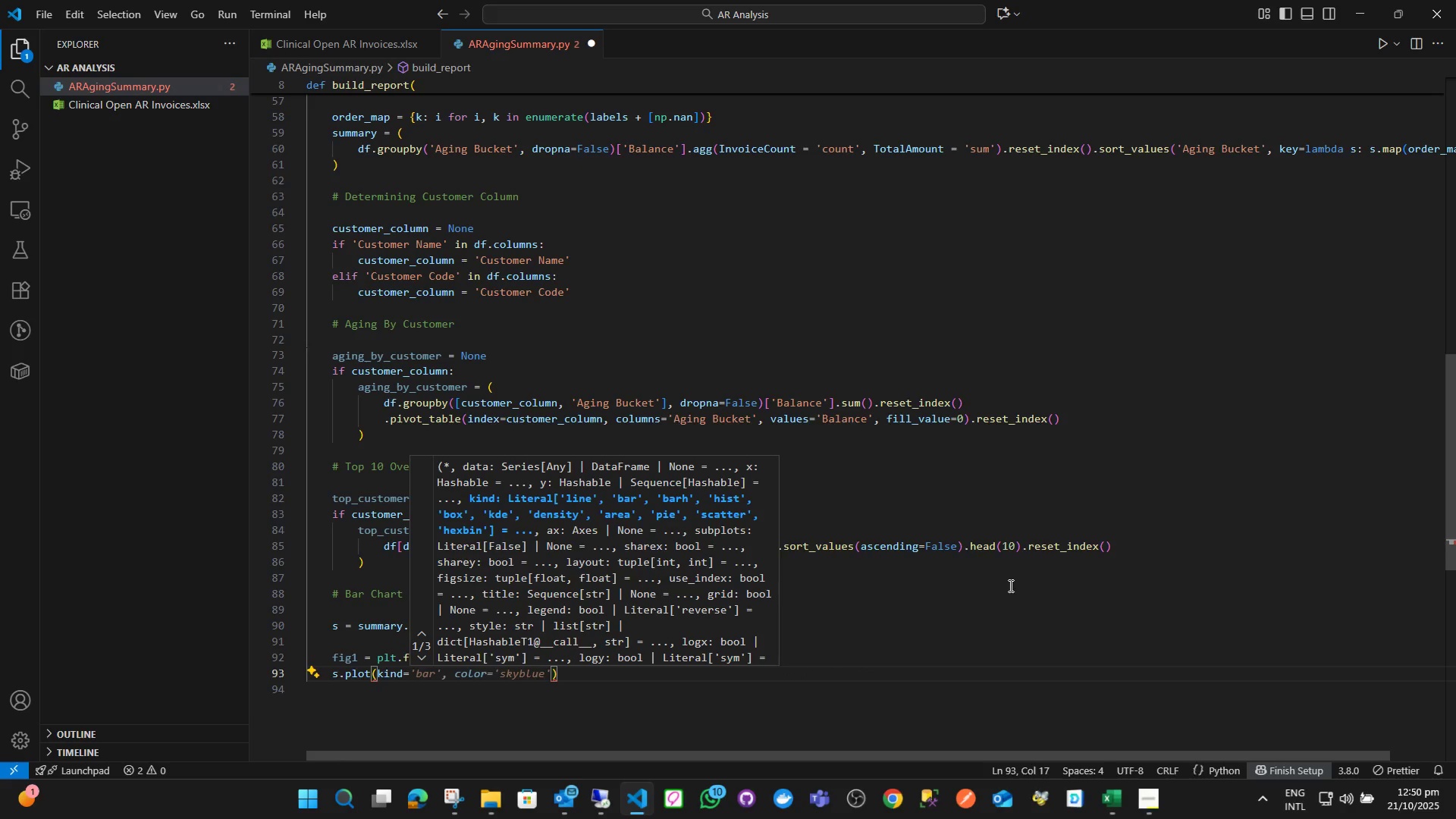 
key(Quote)
 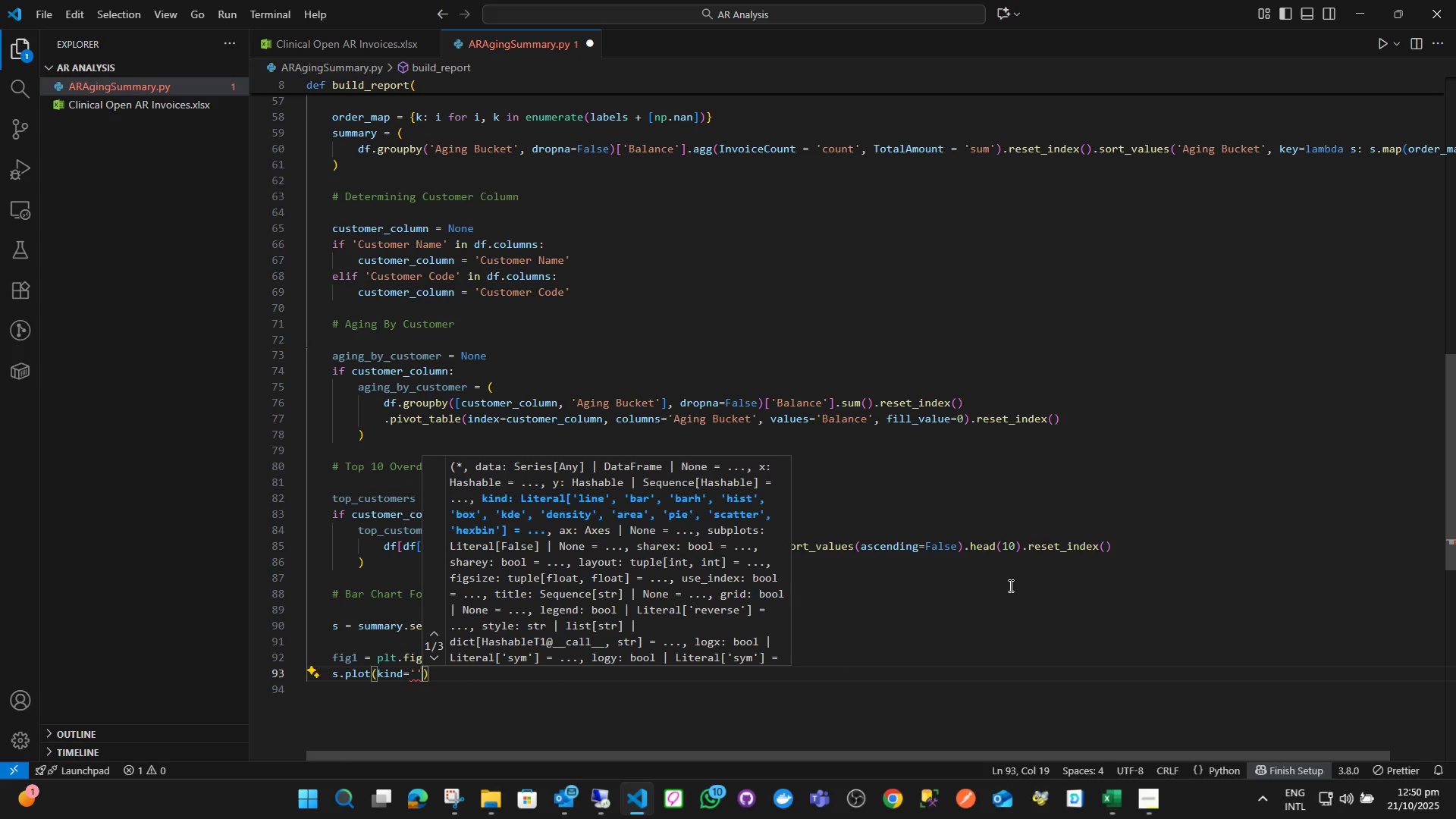 
key(ArrowLeft)
 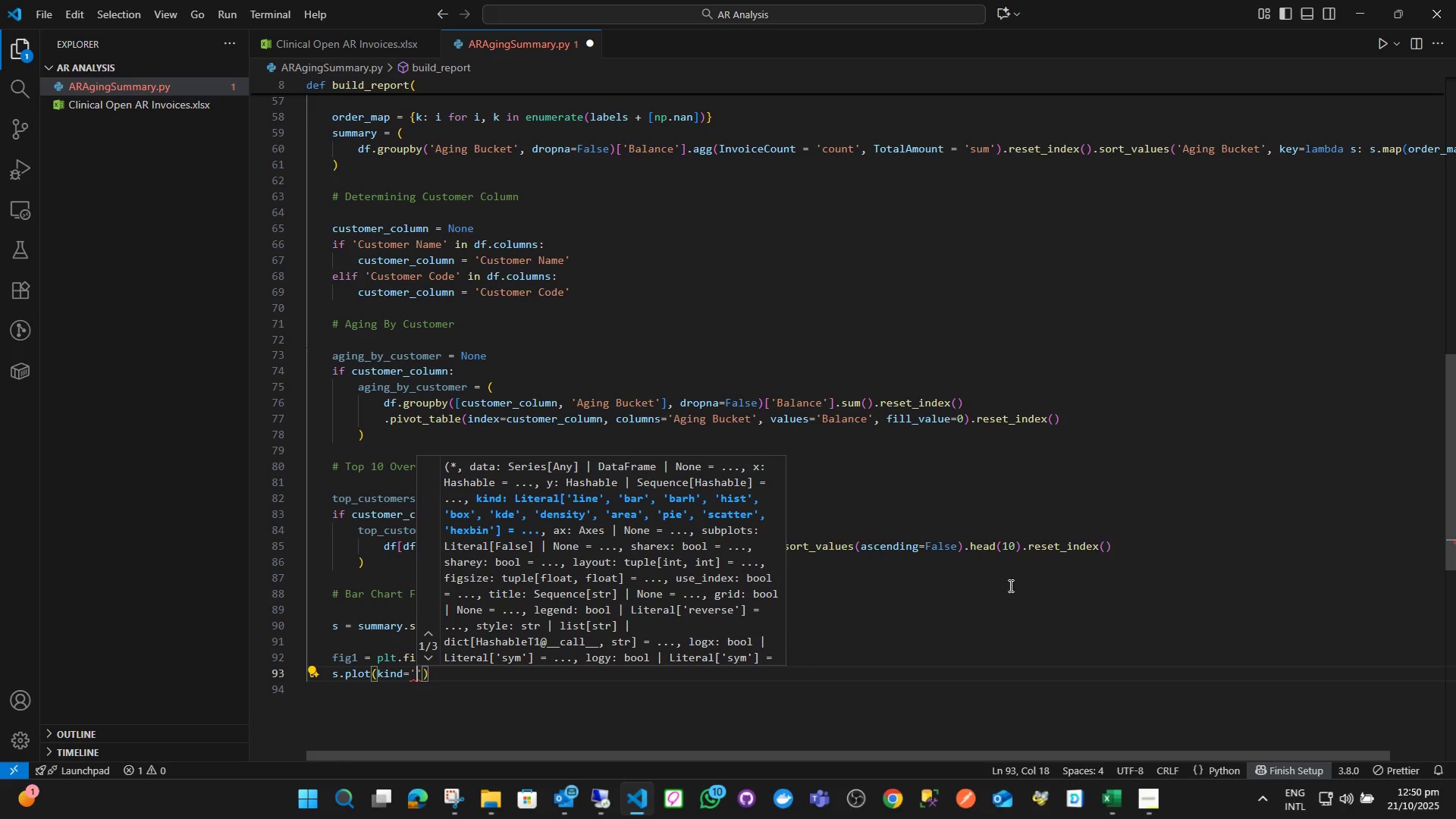 
type(bar)
 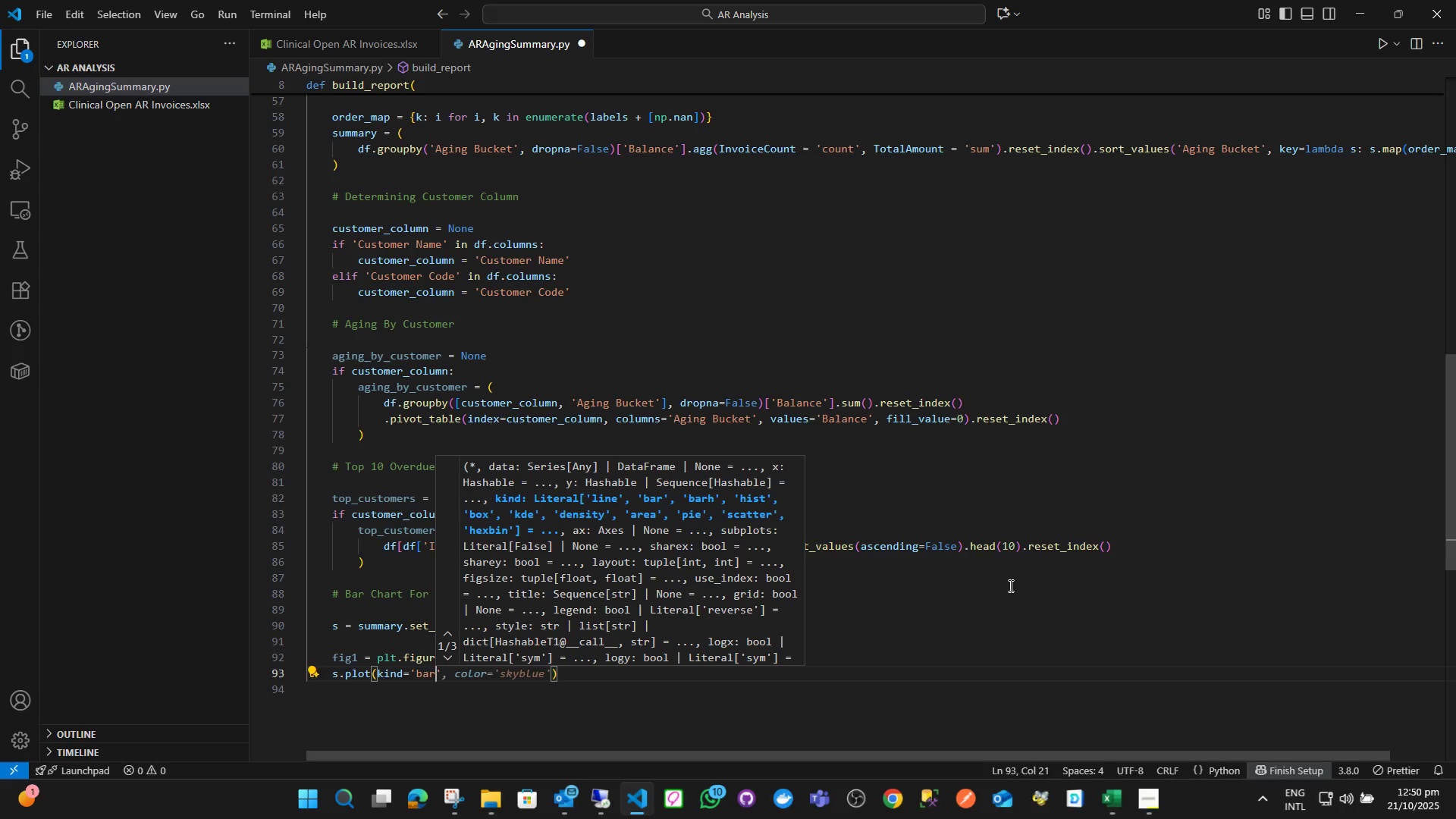 
key(ArrowRight)
 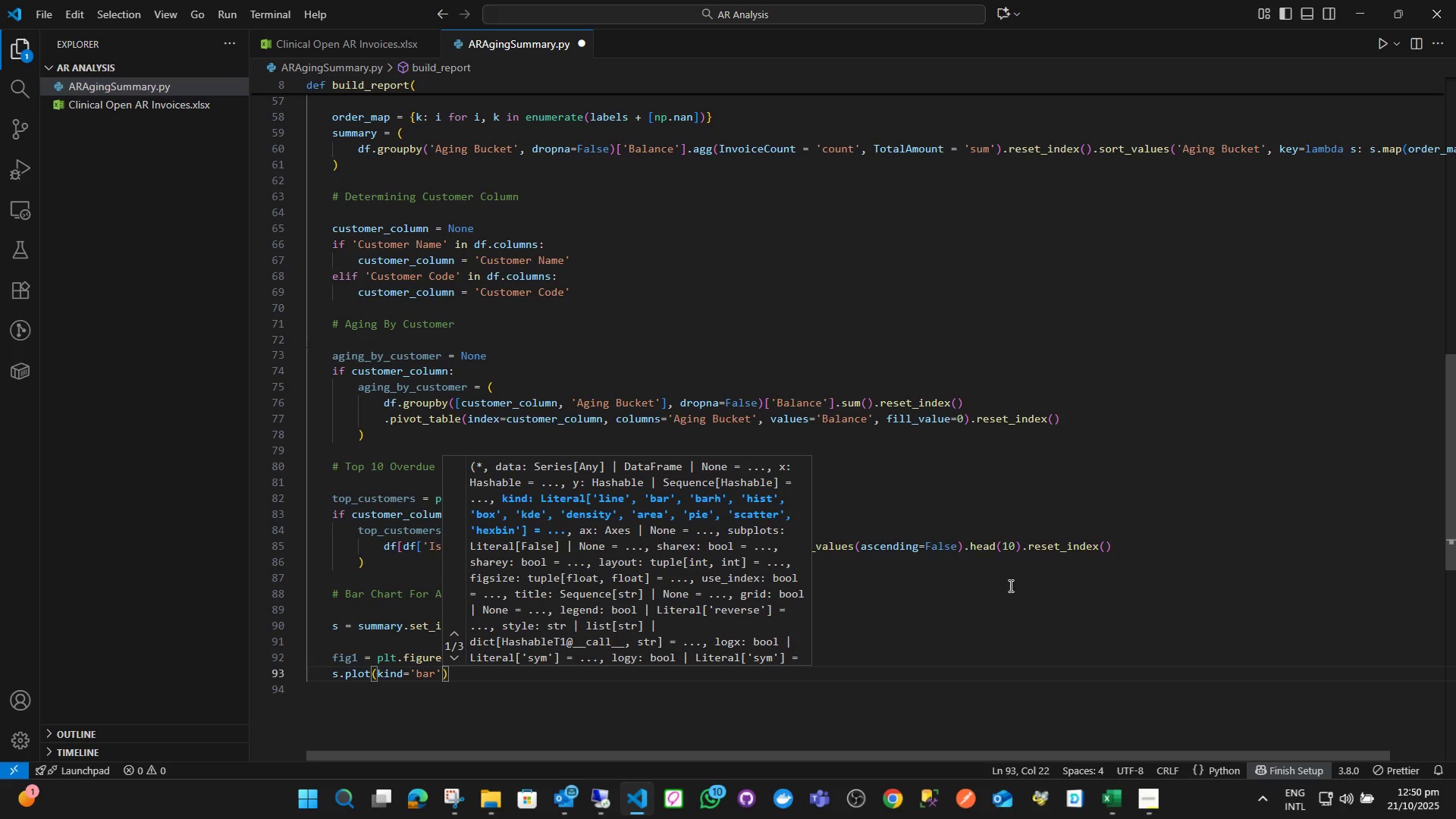 
key(Comma)
 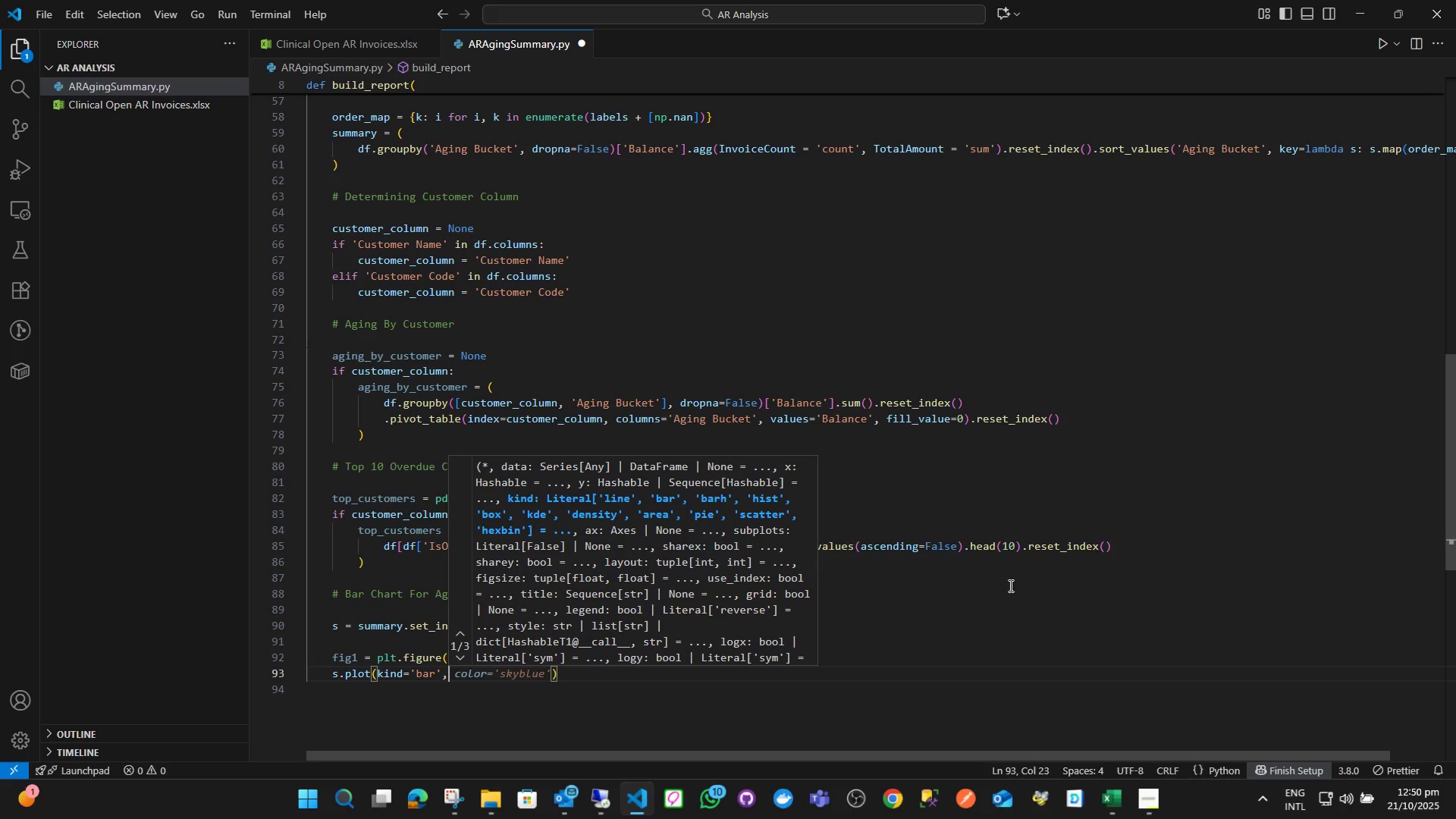 
key(Space)
 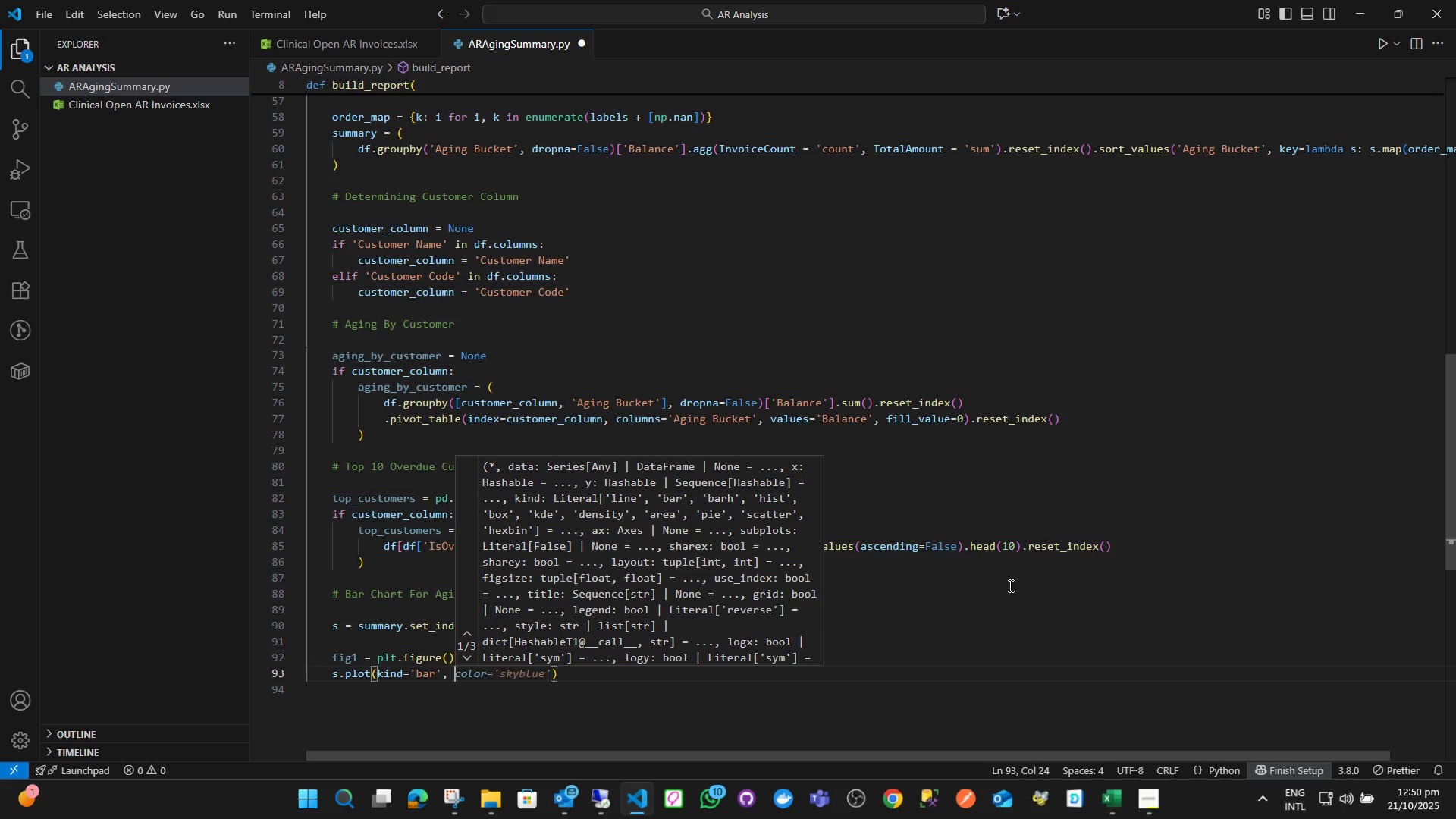 
key(Backspace)
 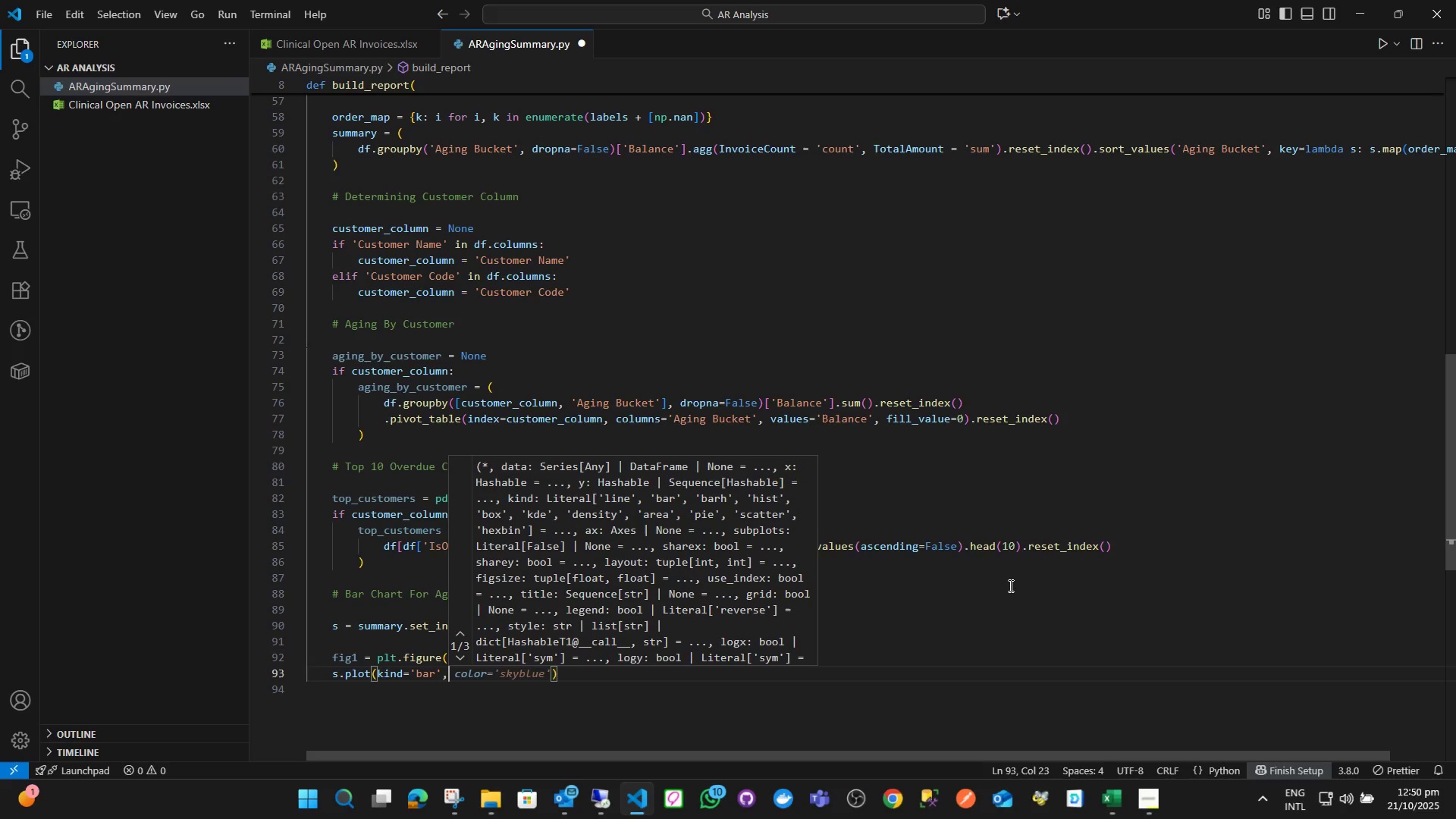 
key(Backspace)
 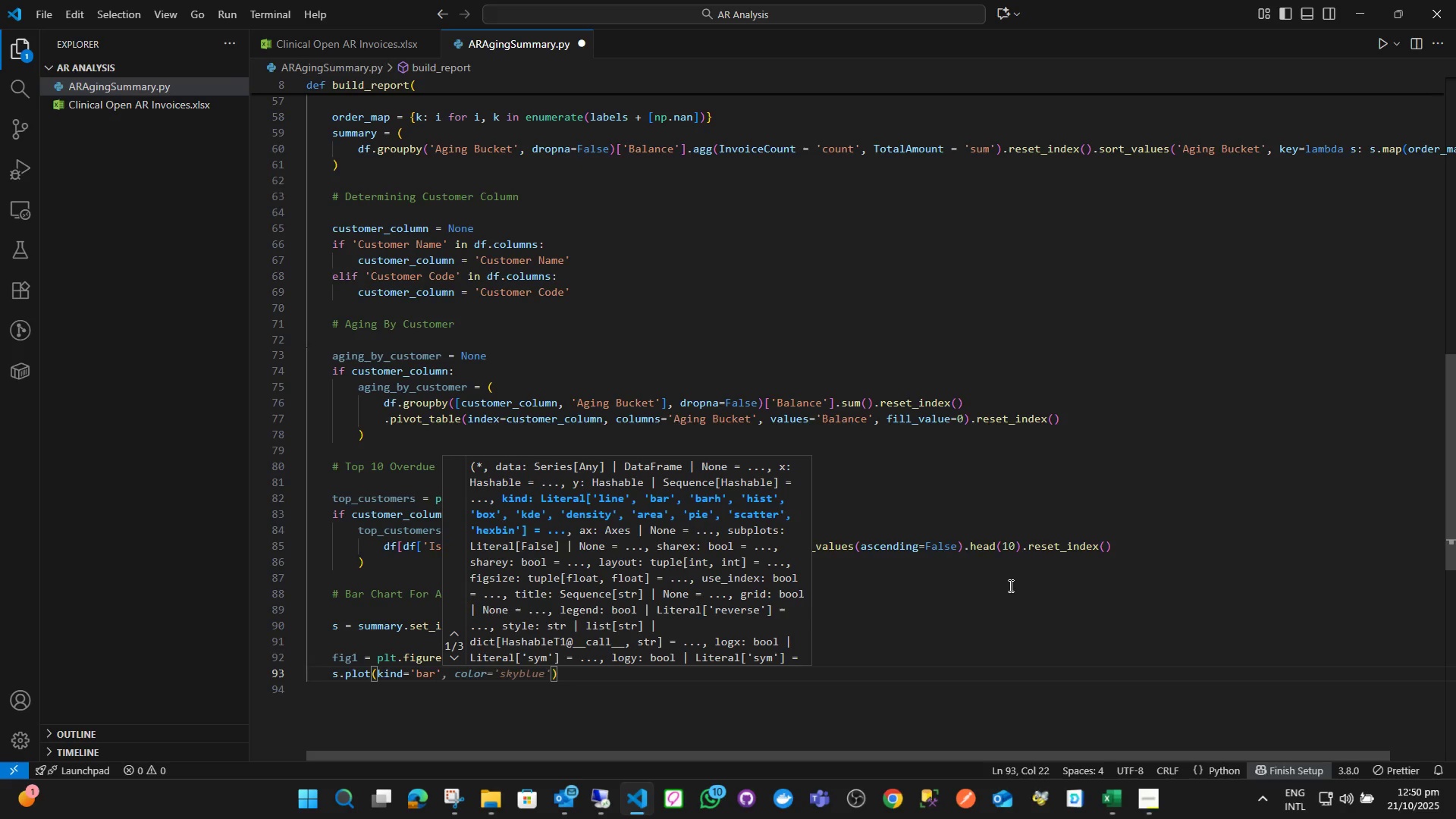 
key(ArrowRight)
 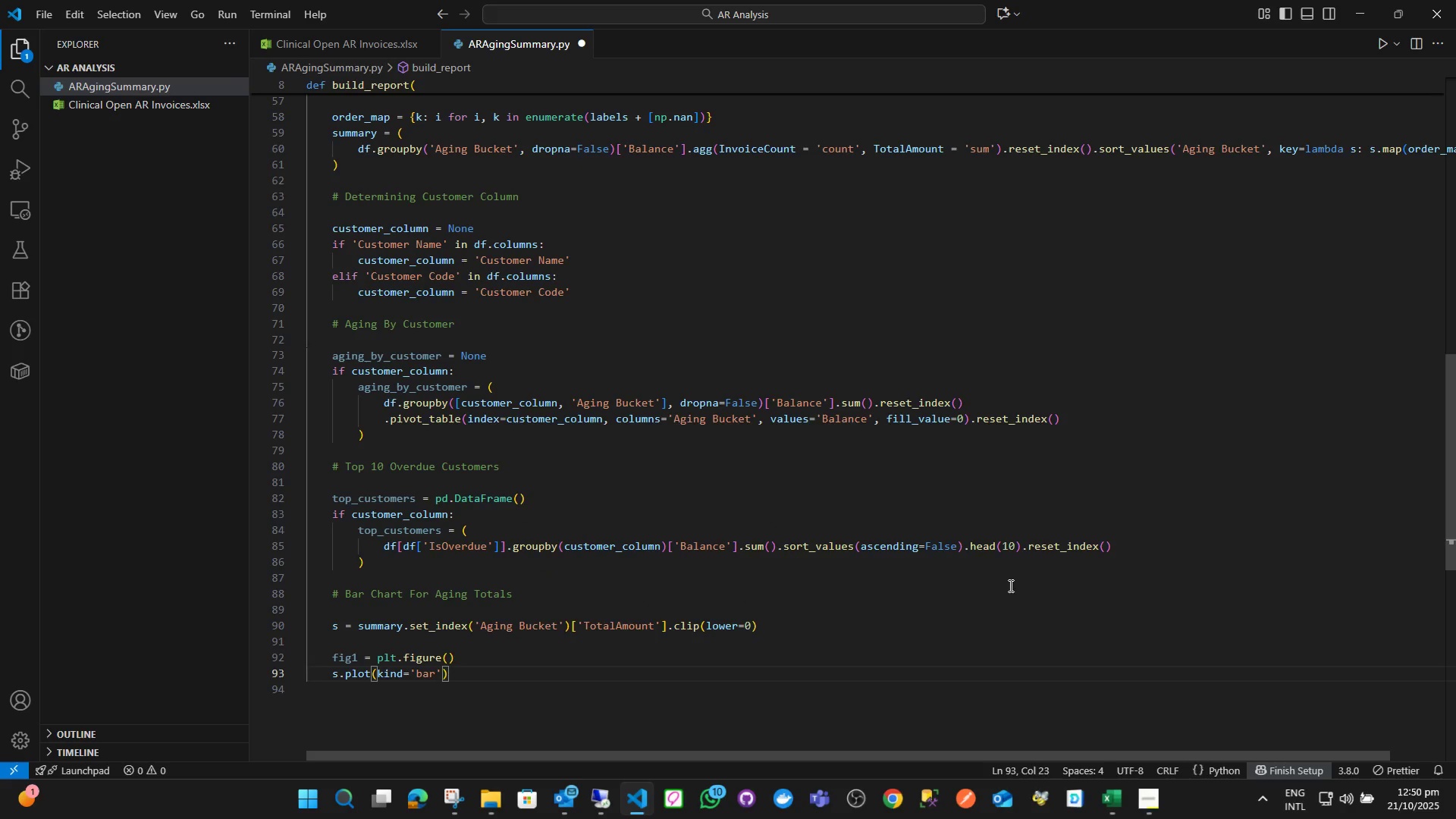 
key(Enter)
 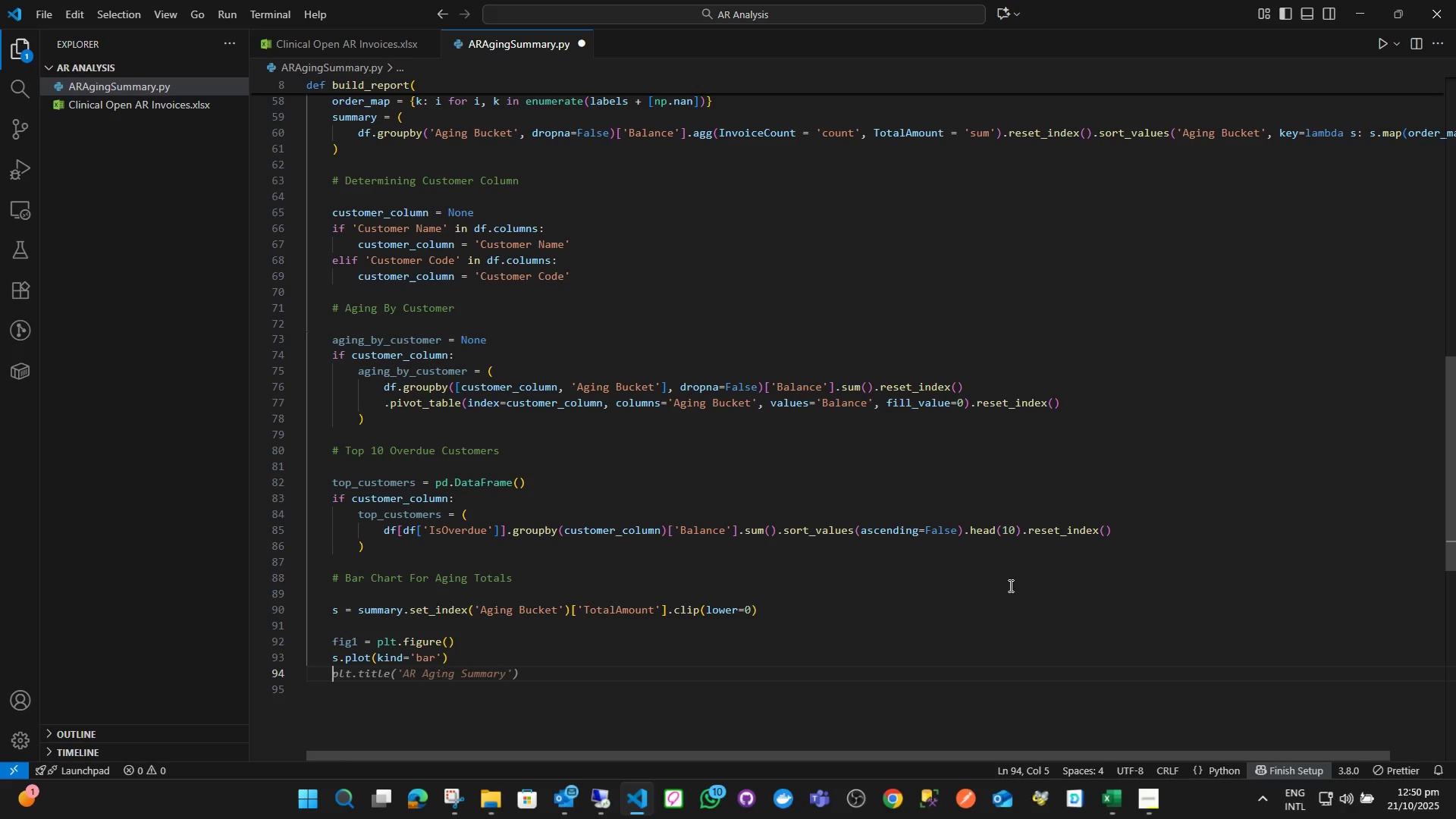 
wait(8.29)
 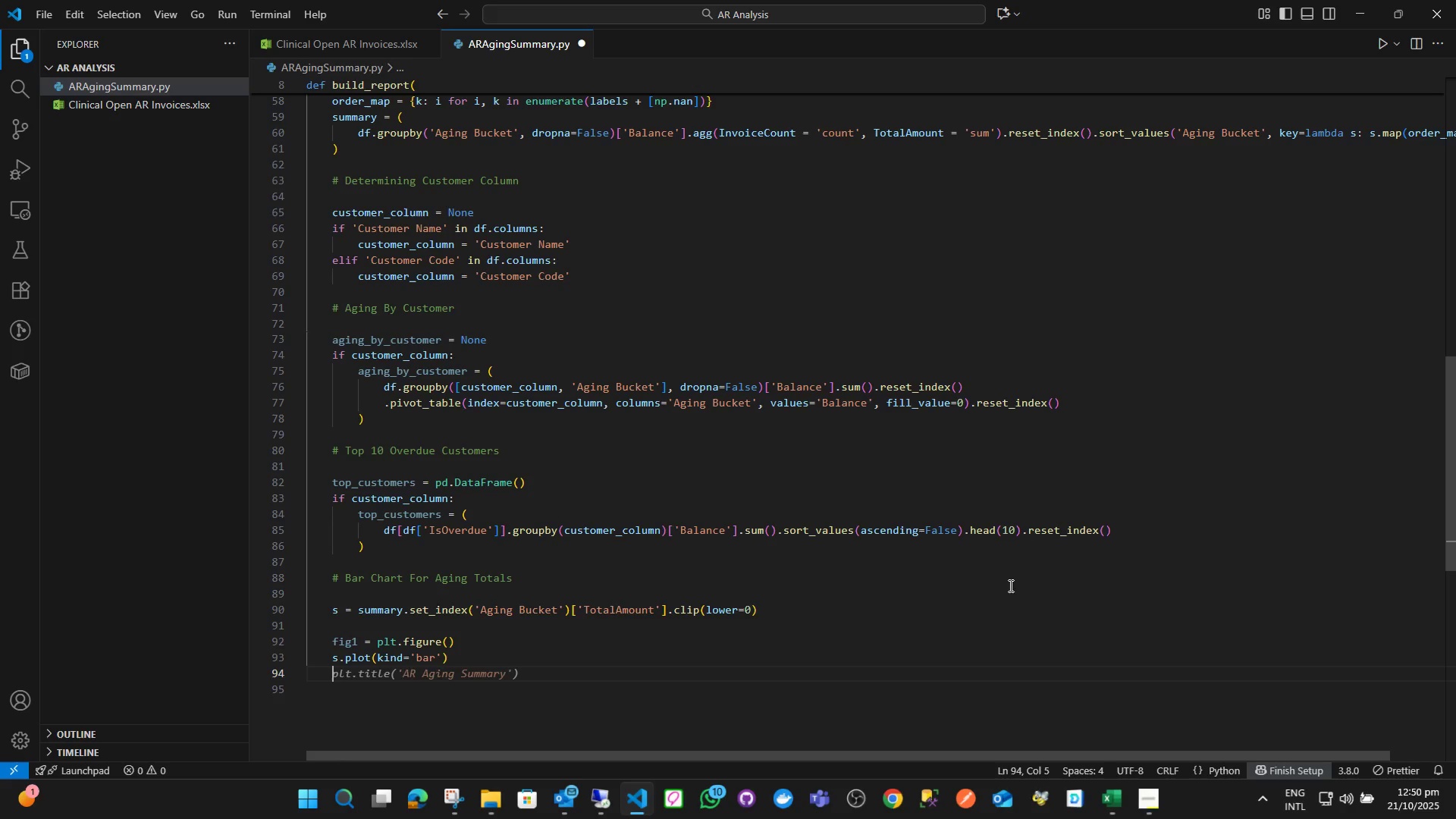 
left_click([685, 293])
 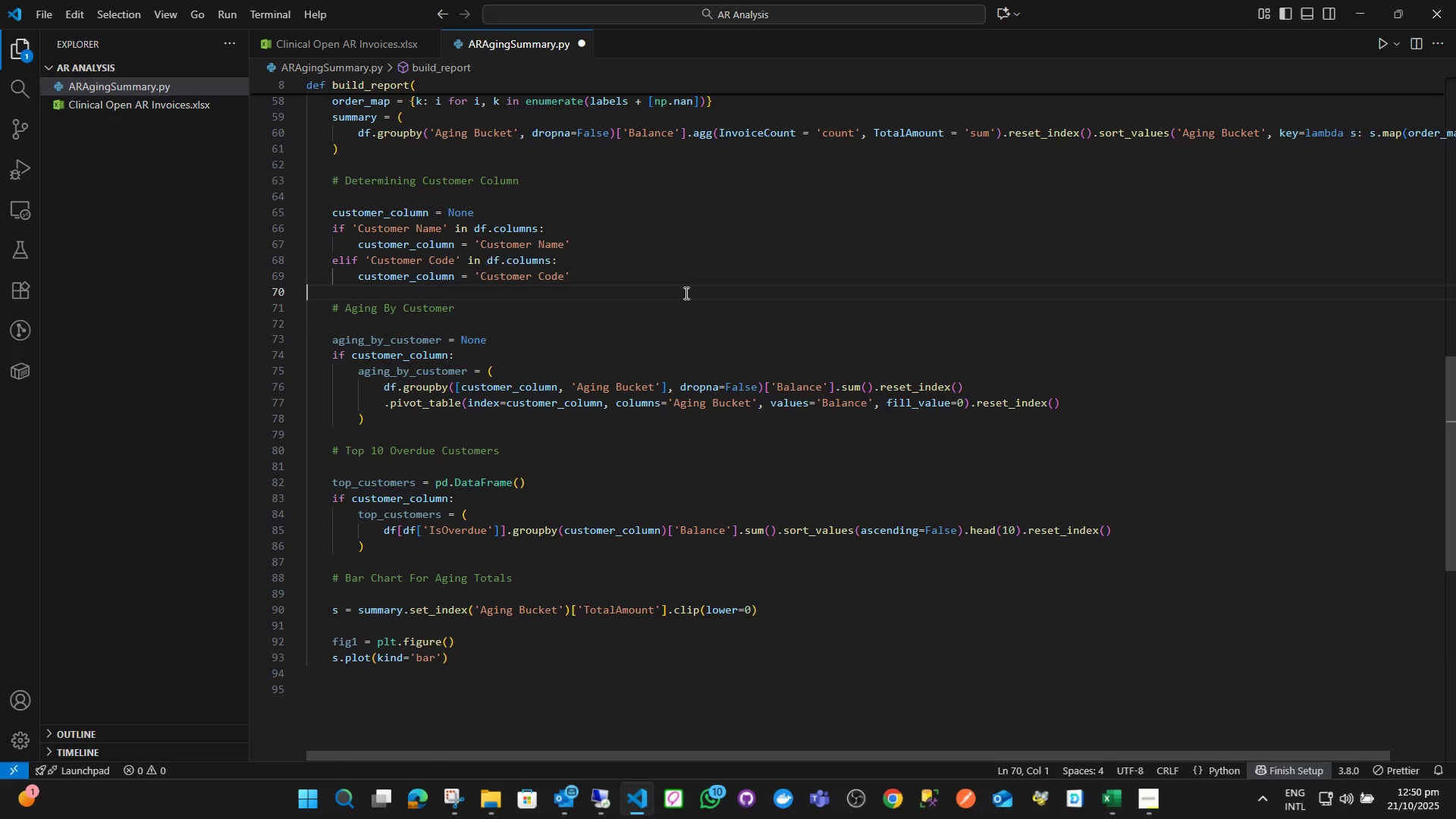 
key(Control+ControlLeft)
 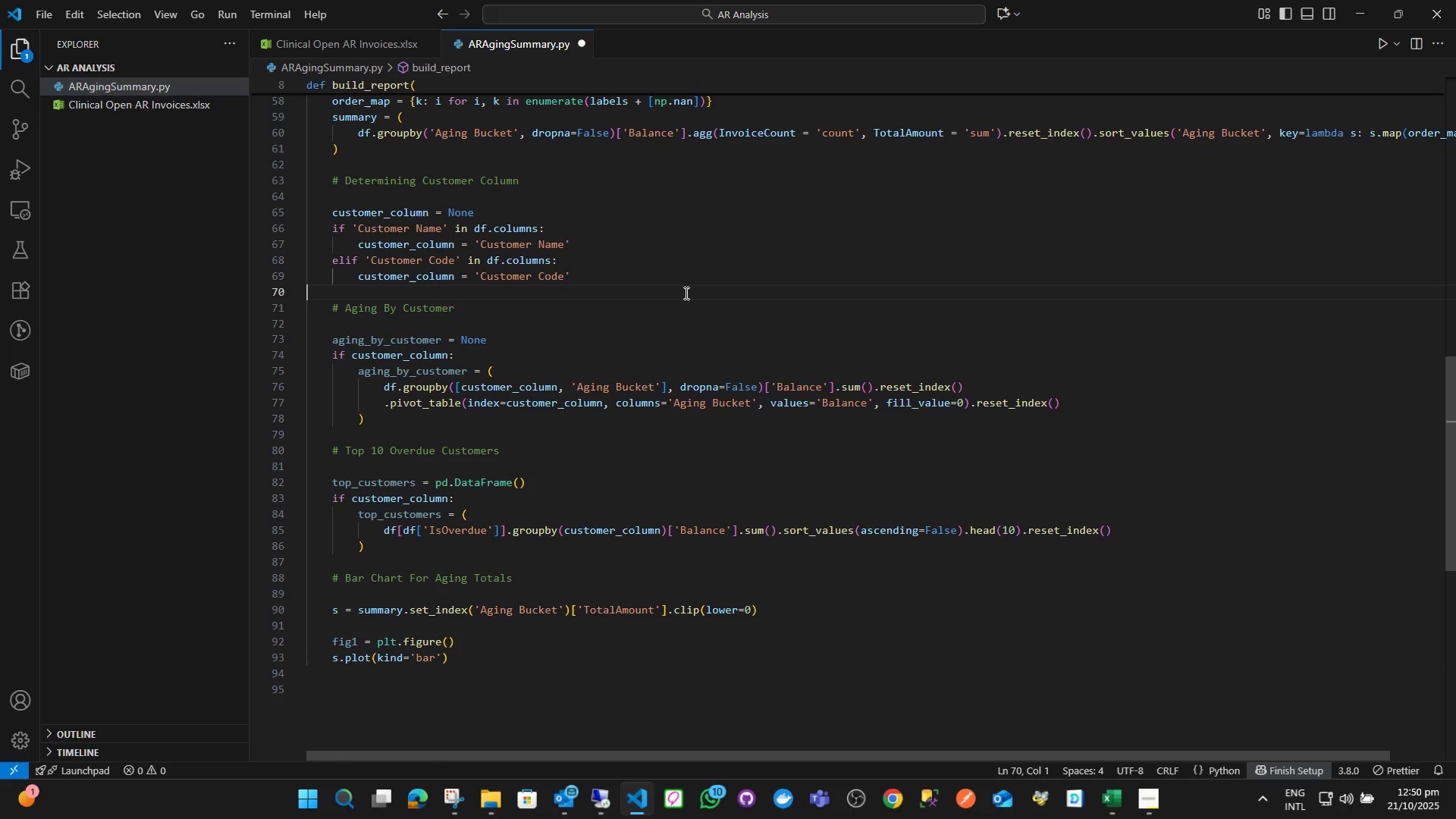 
key(Control+S)
 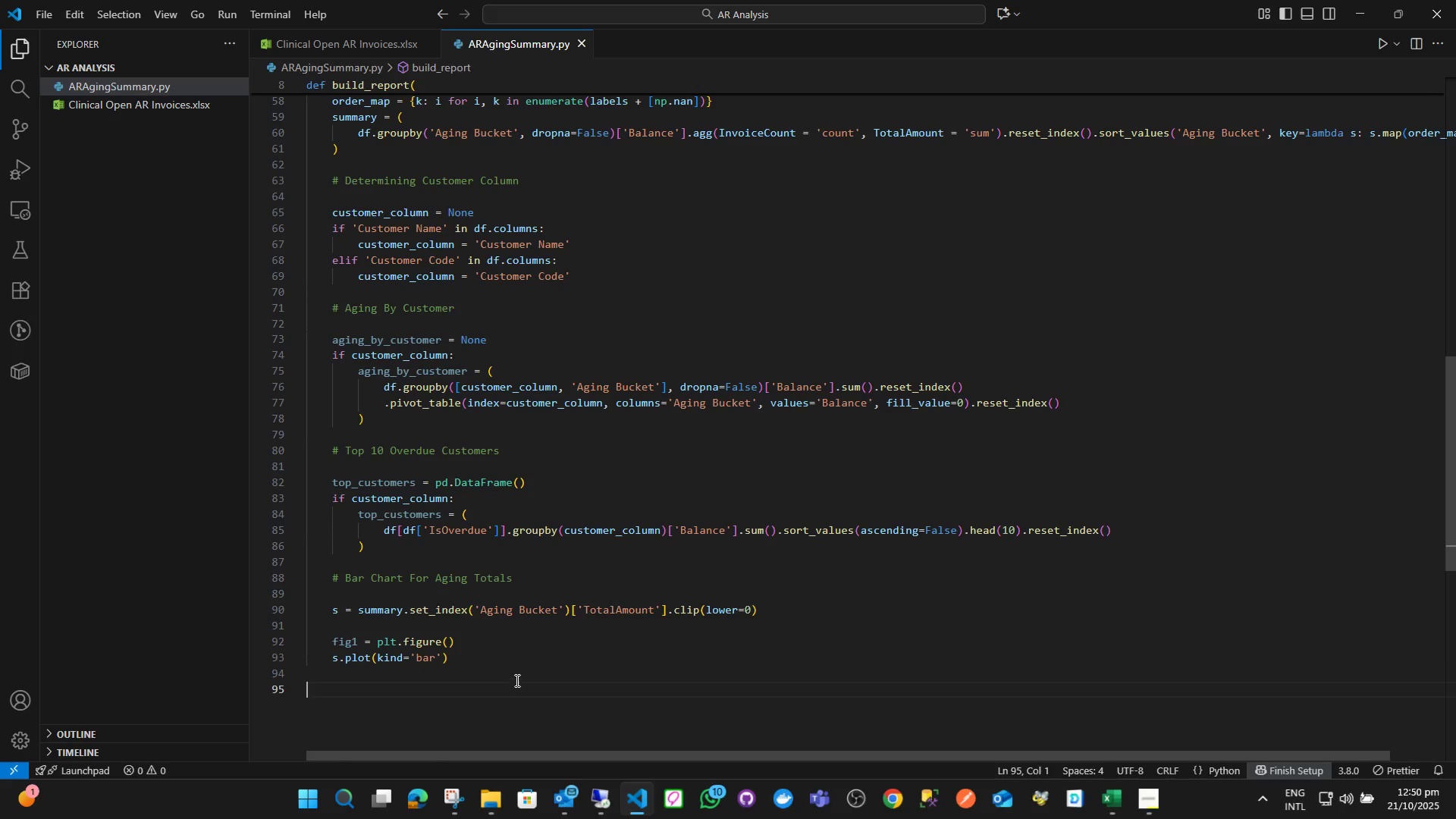 
double_click([500, 655])
 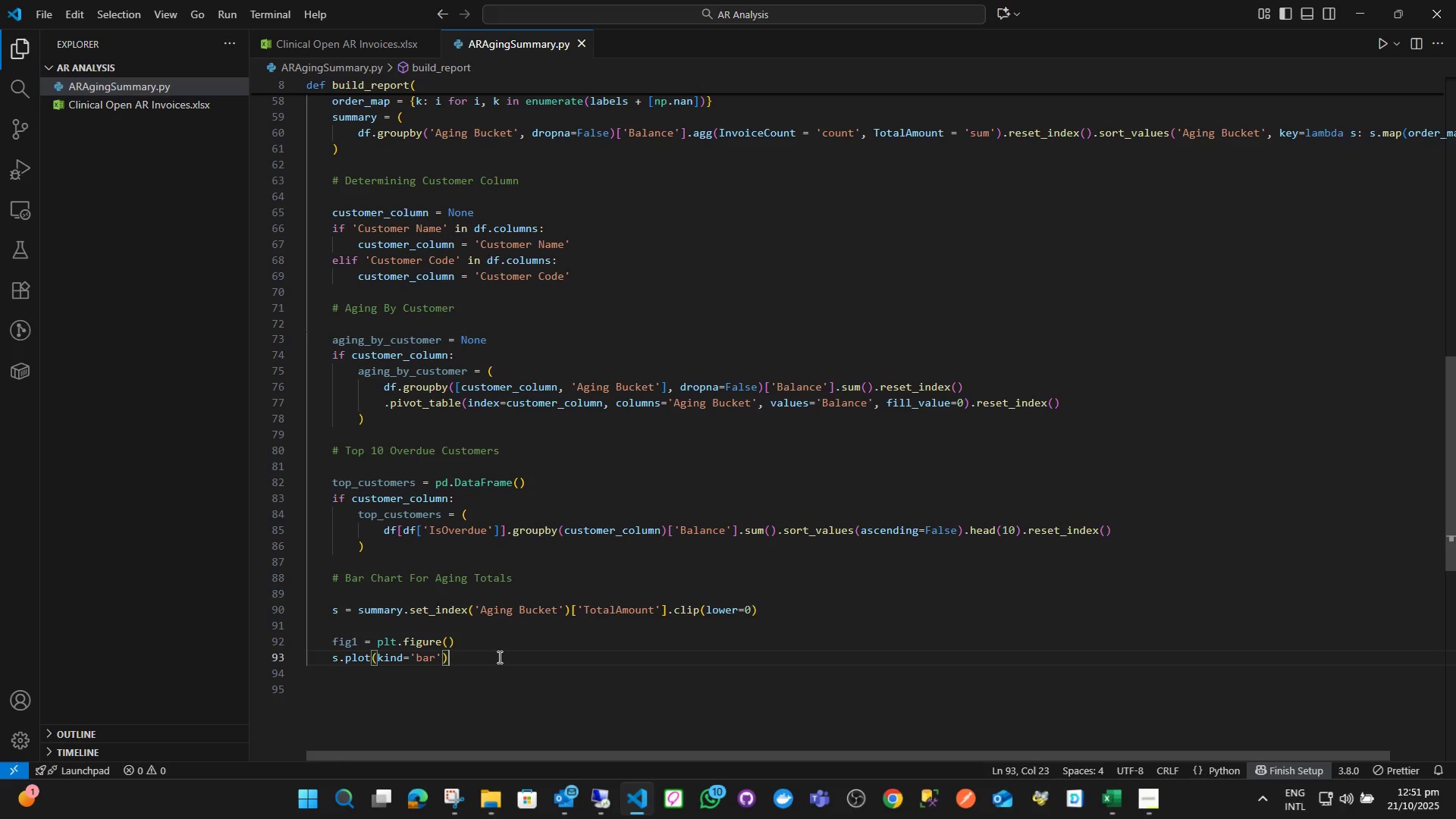 
wait(20.89)
 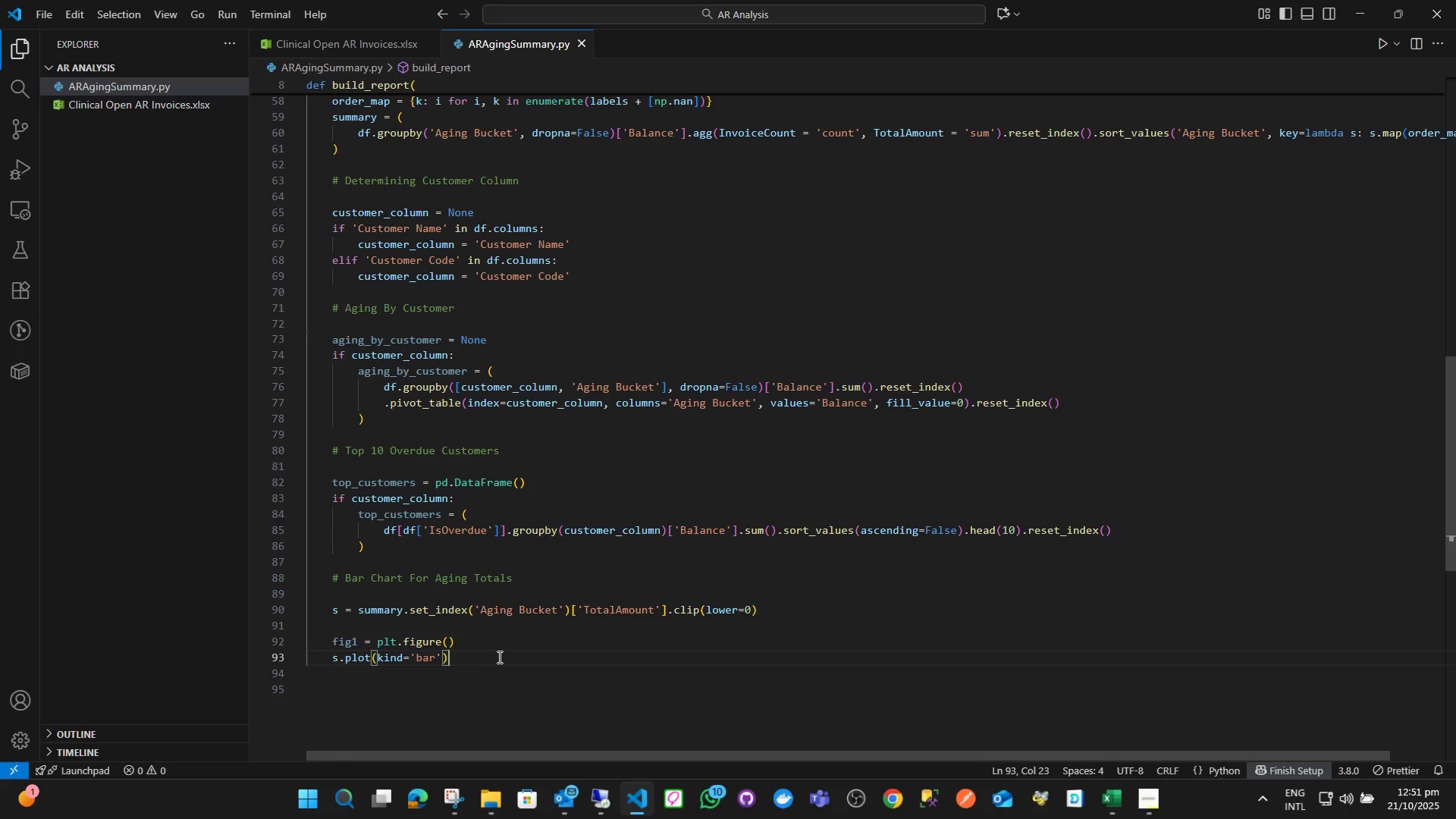 
key(Enter)
 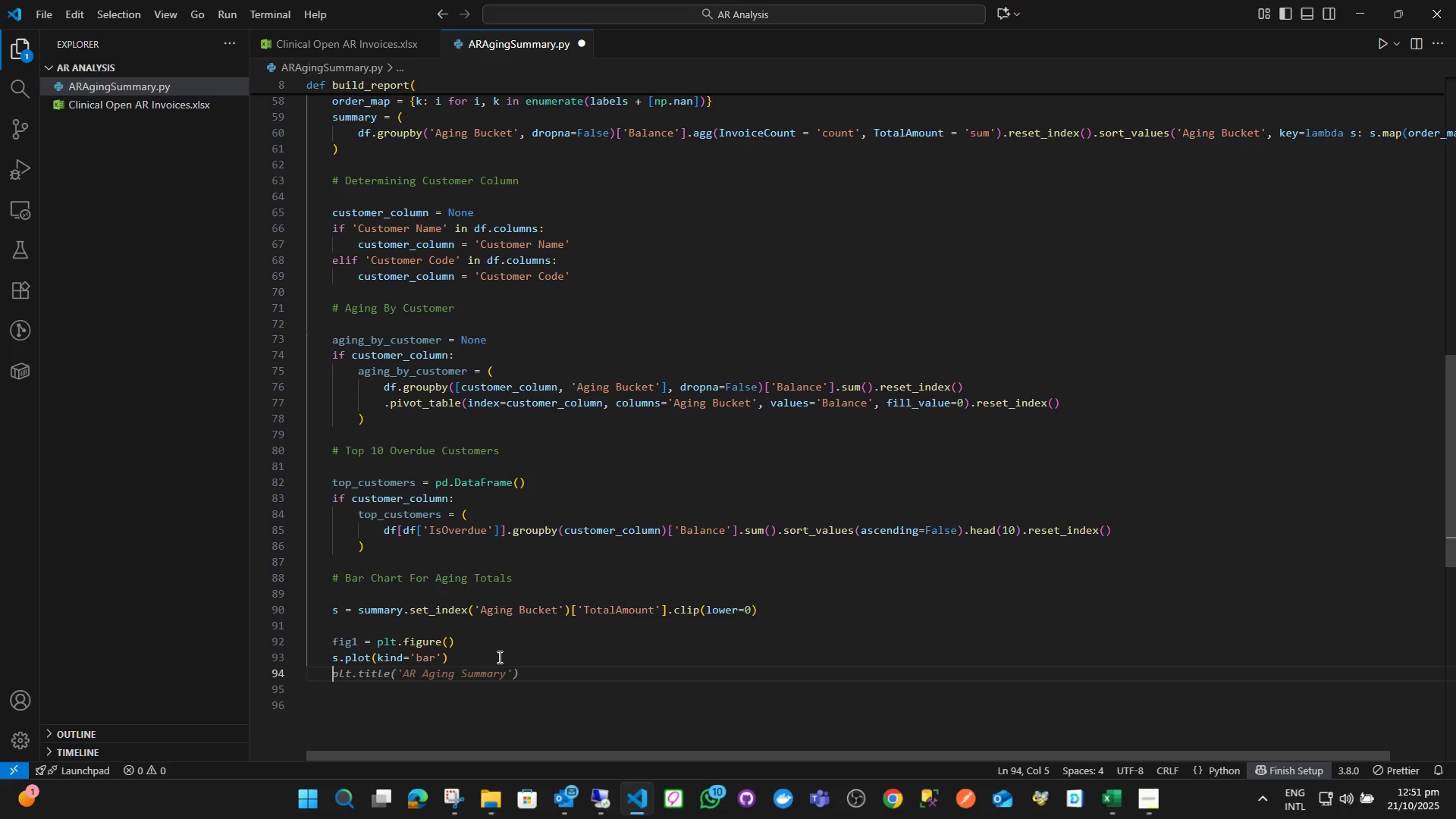 
type(plt.titl)
 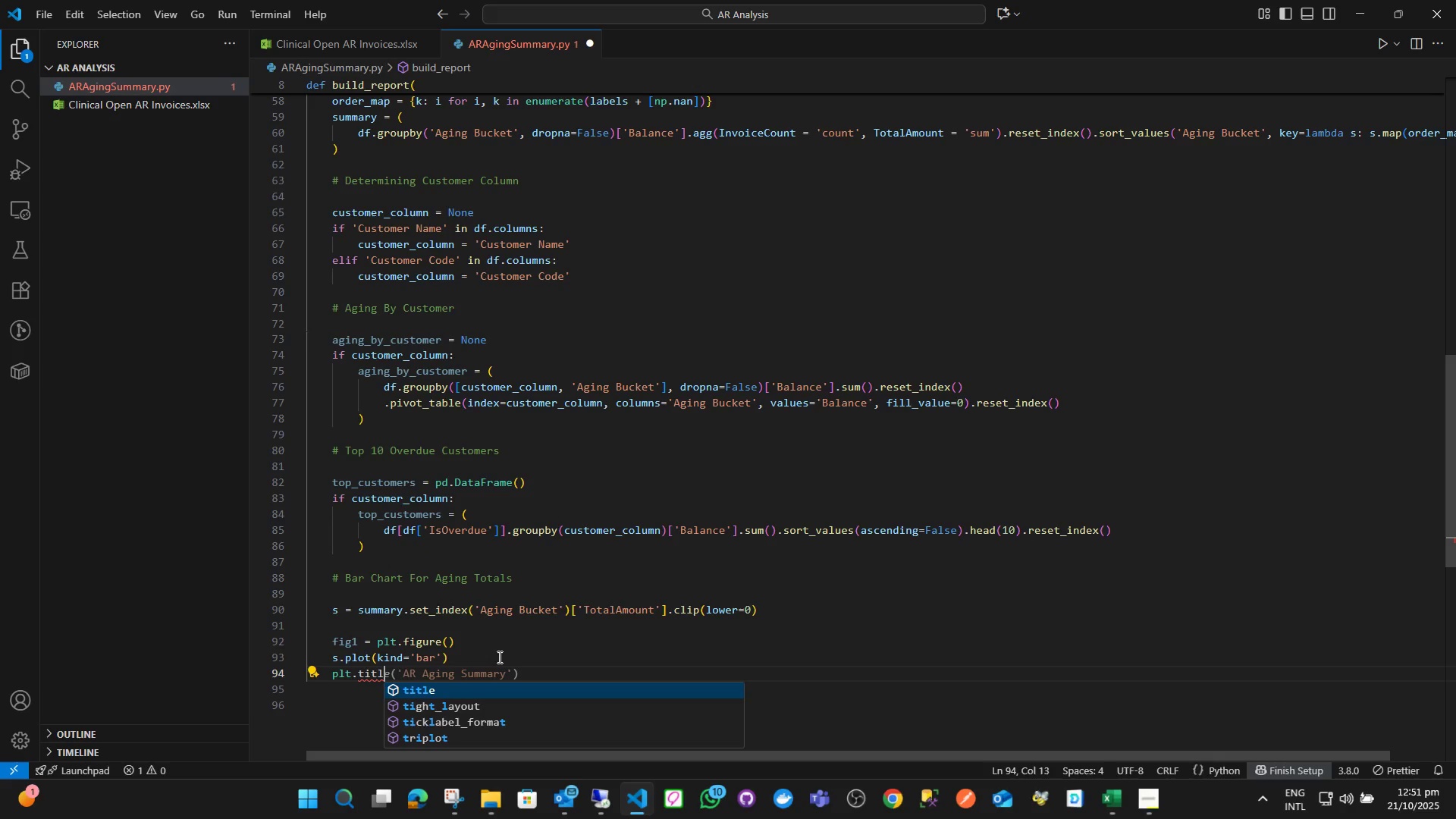 
key(Enter)
 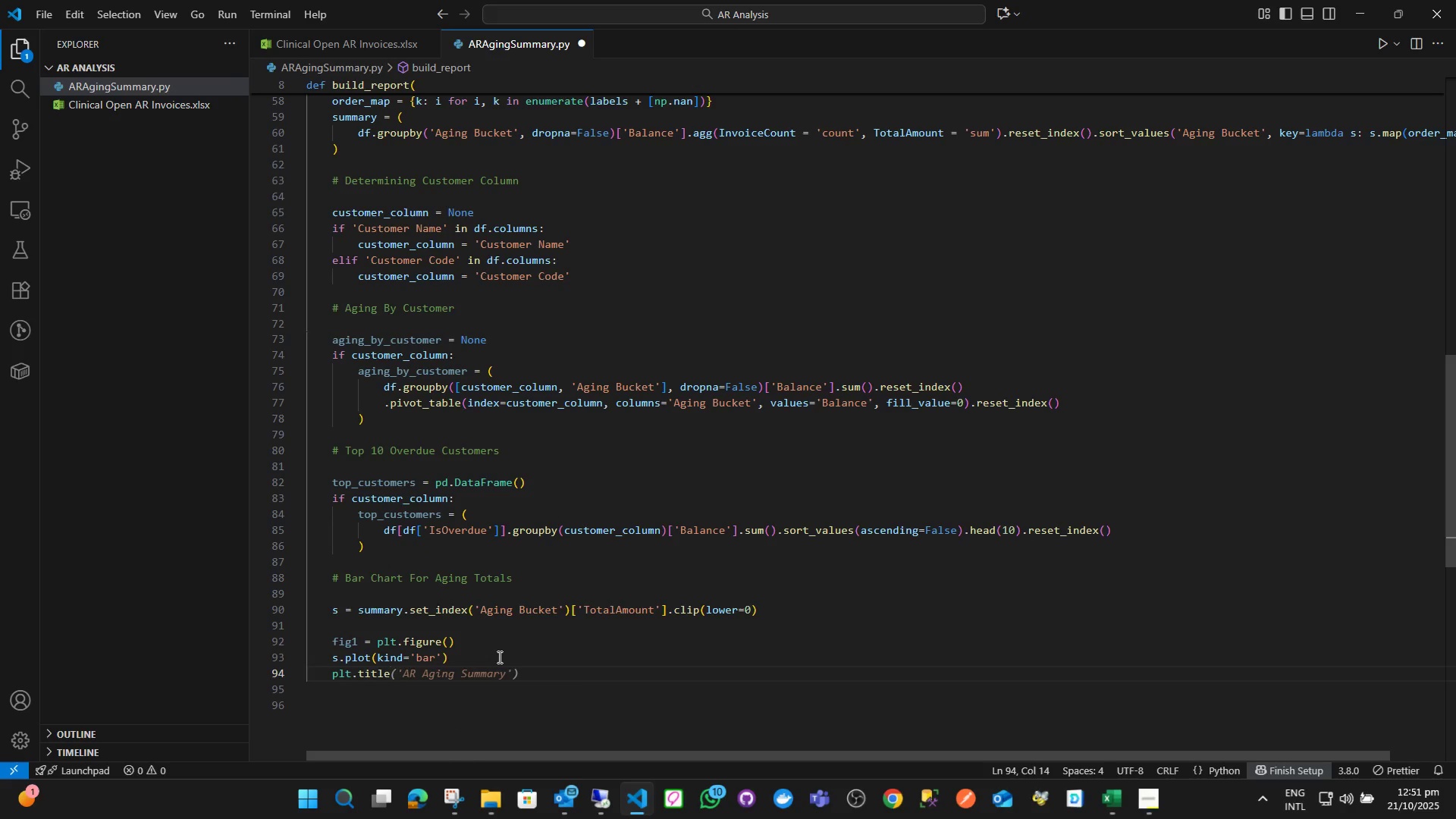 
key(Shift+9)
 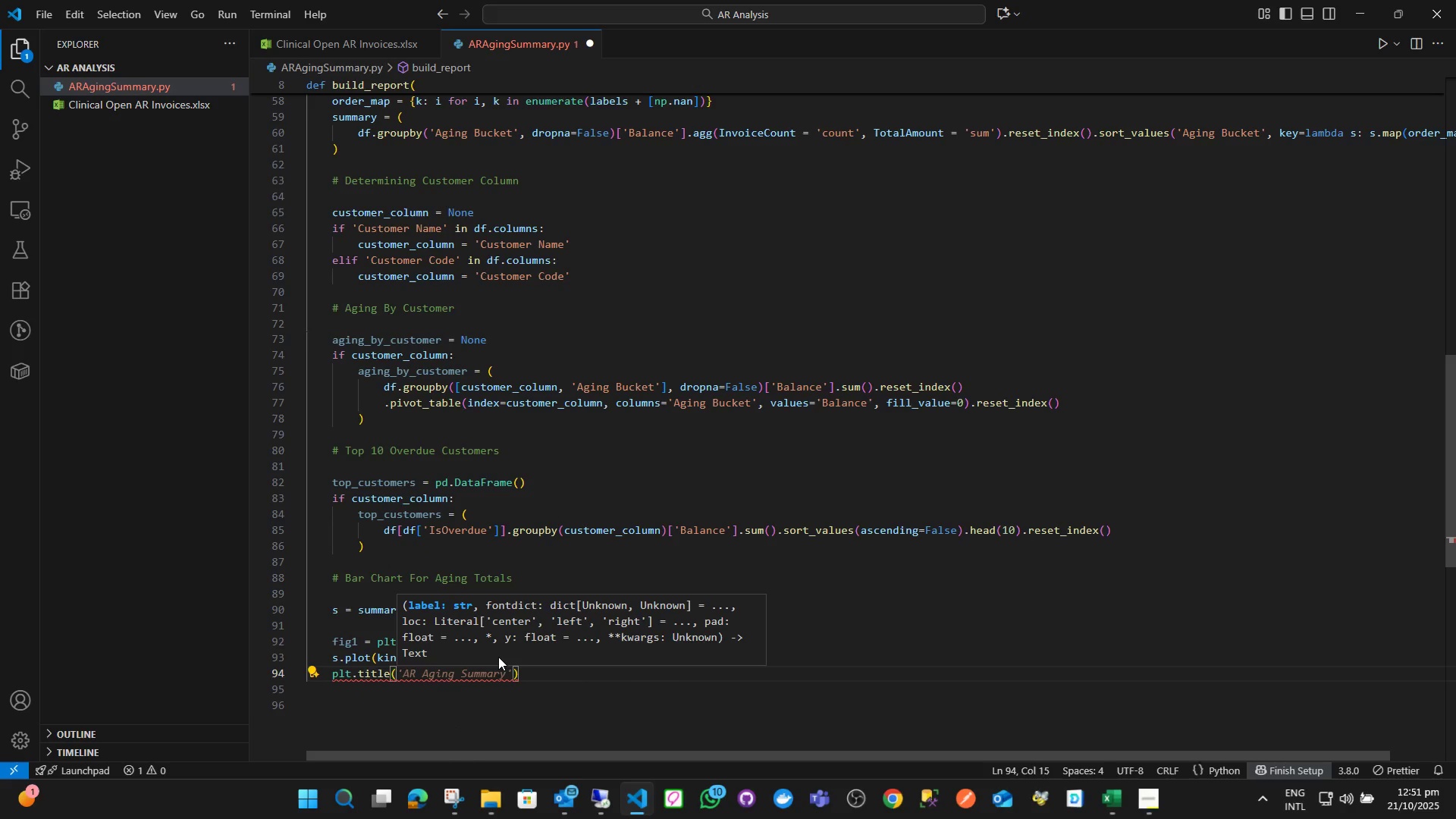 
key(Quote)
 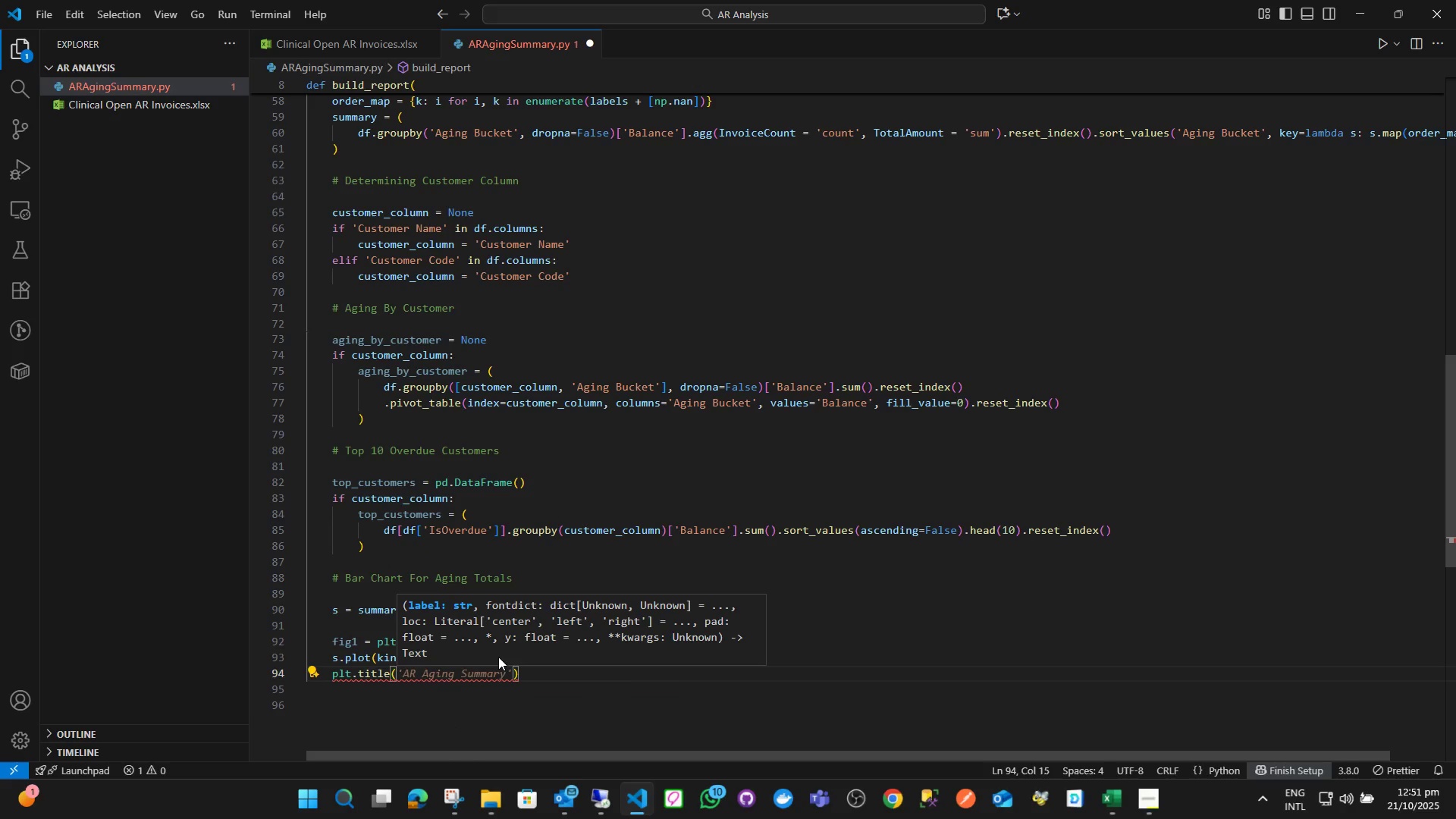 
key(Quote)
 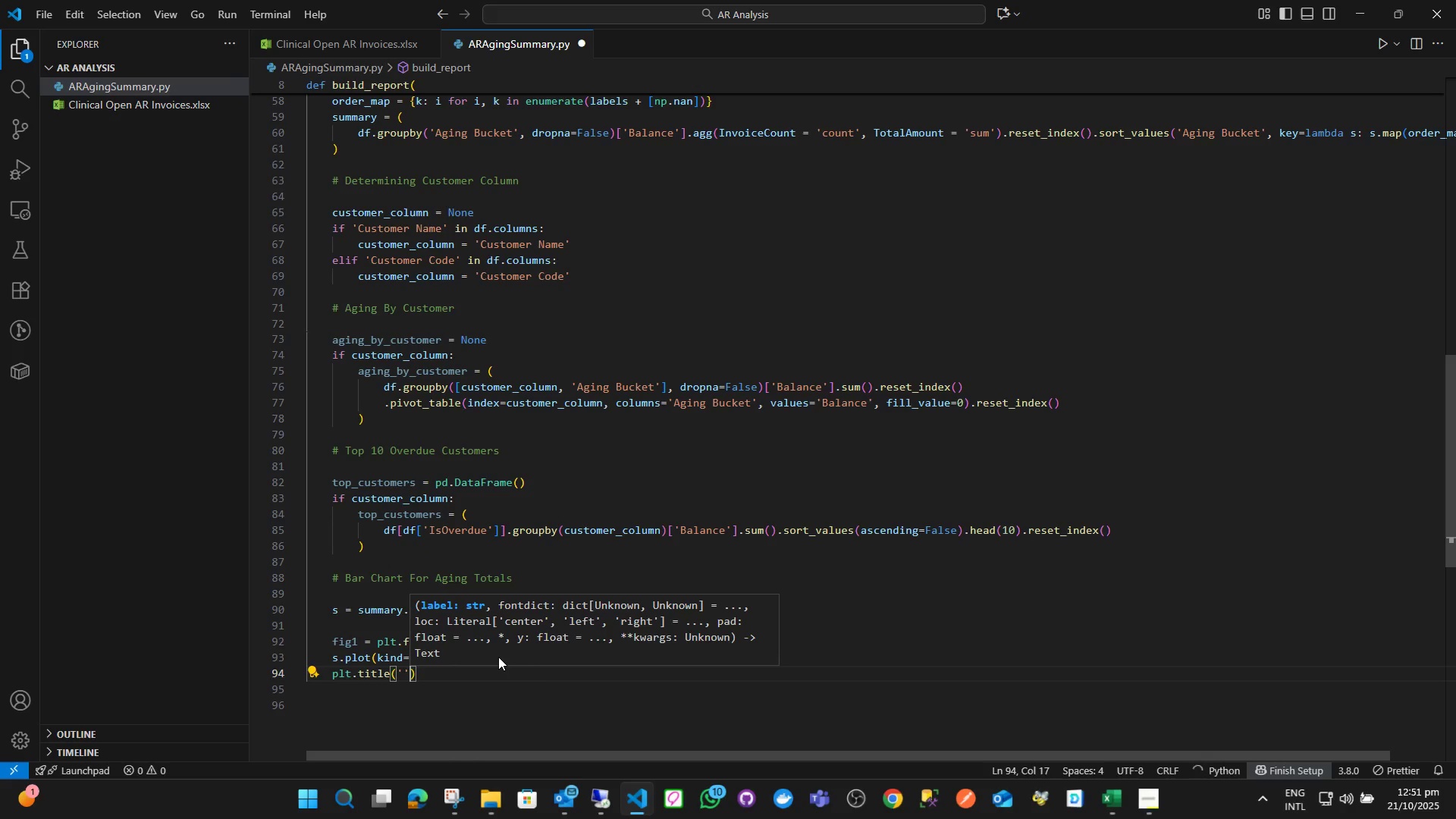 
key(ArrowLeft)
 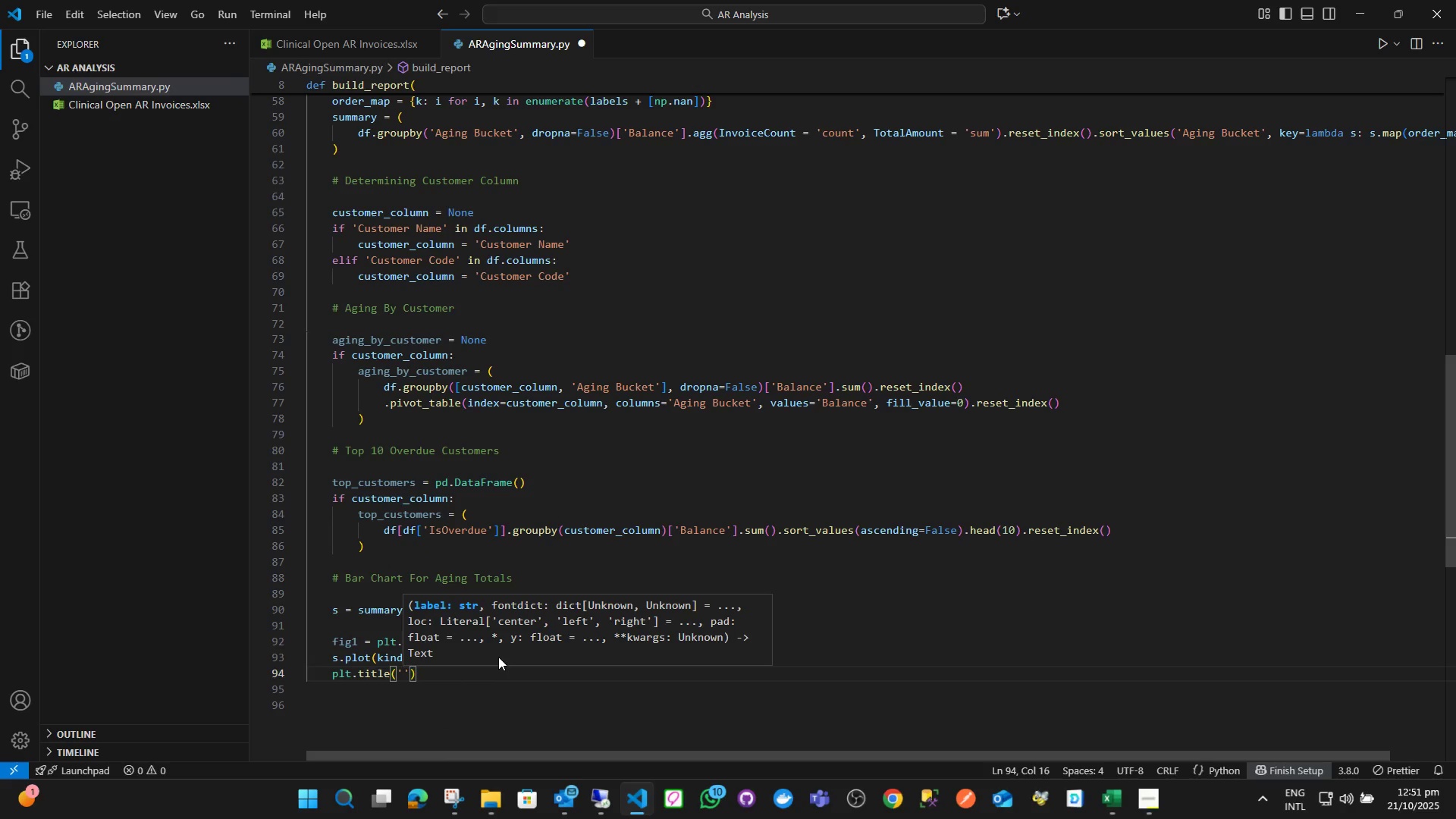 
type(AR Aging Totals By Bucket)
 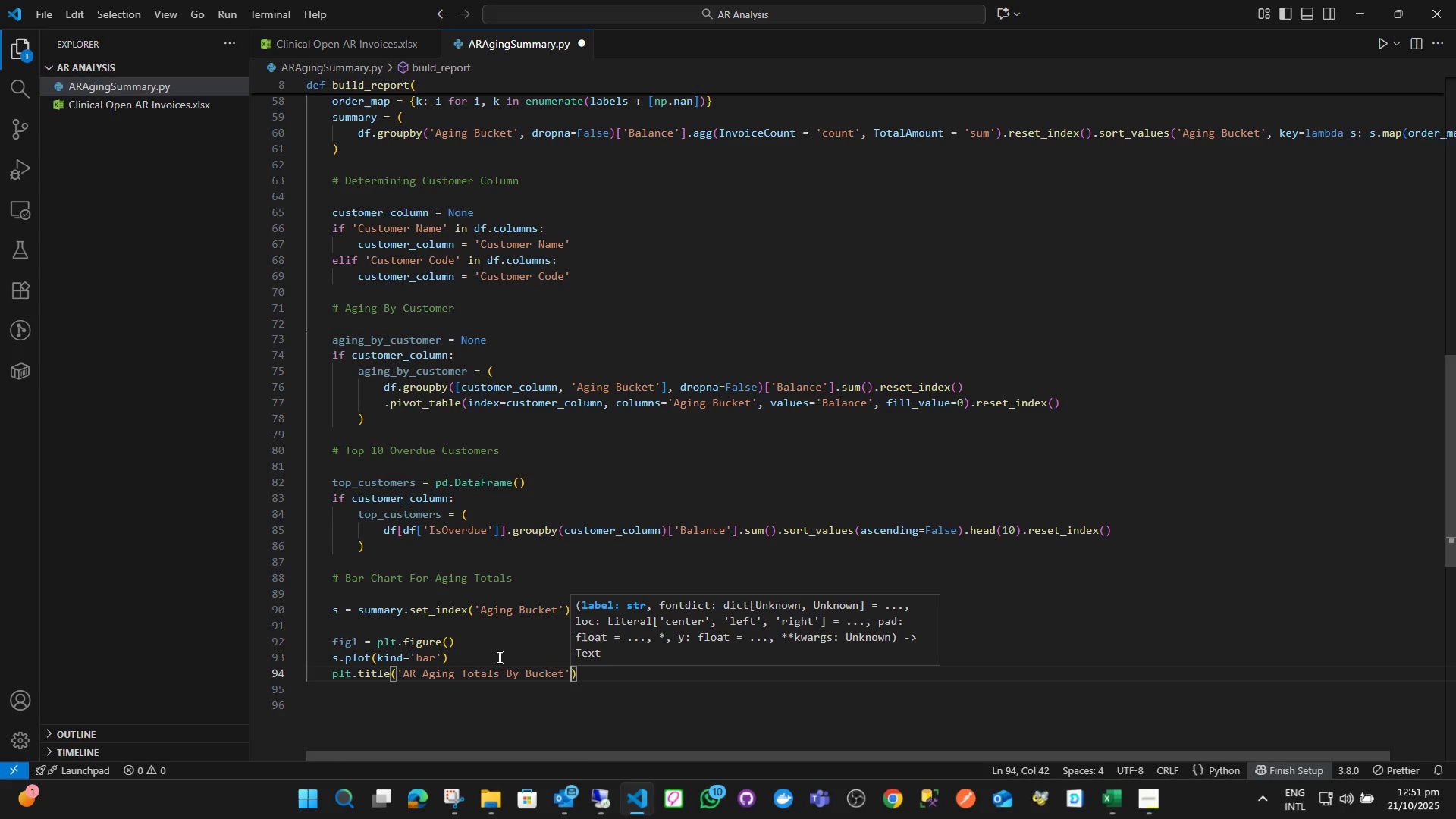 
 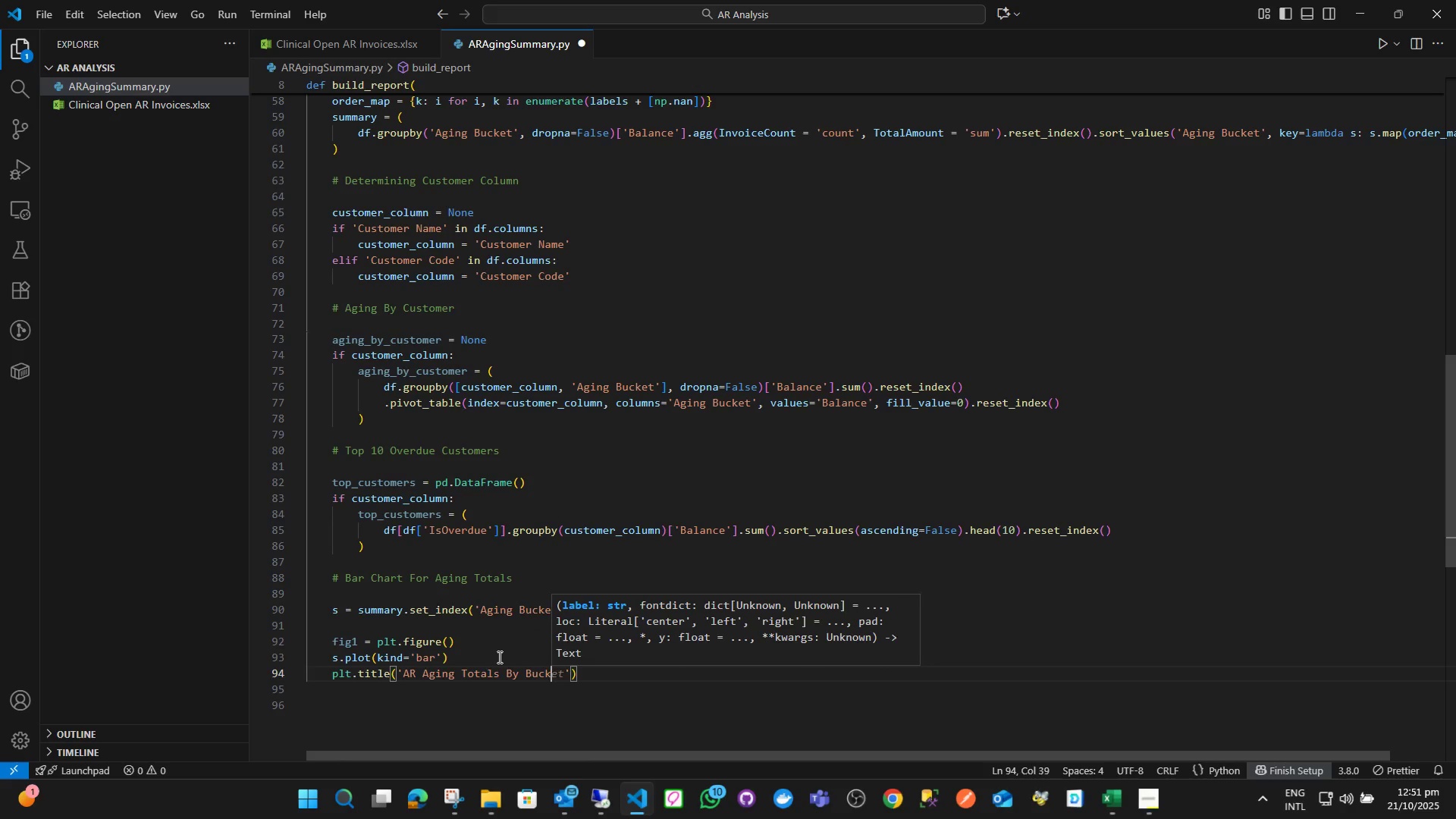 
key(ArrowRight)
 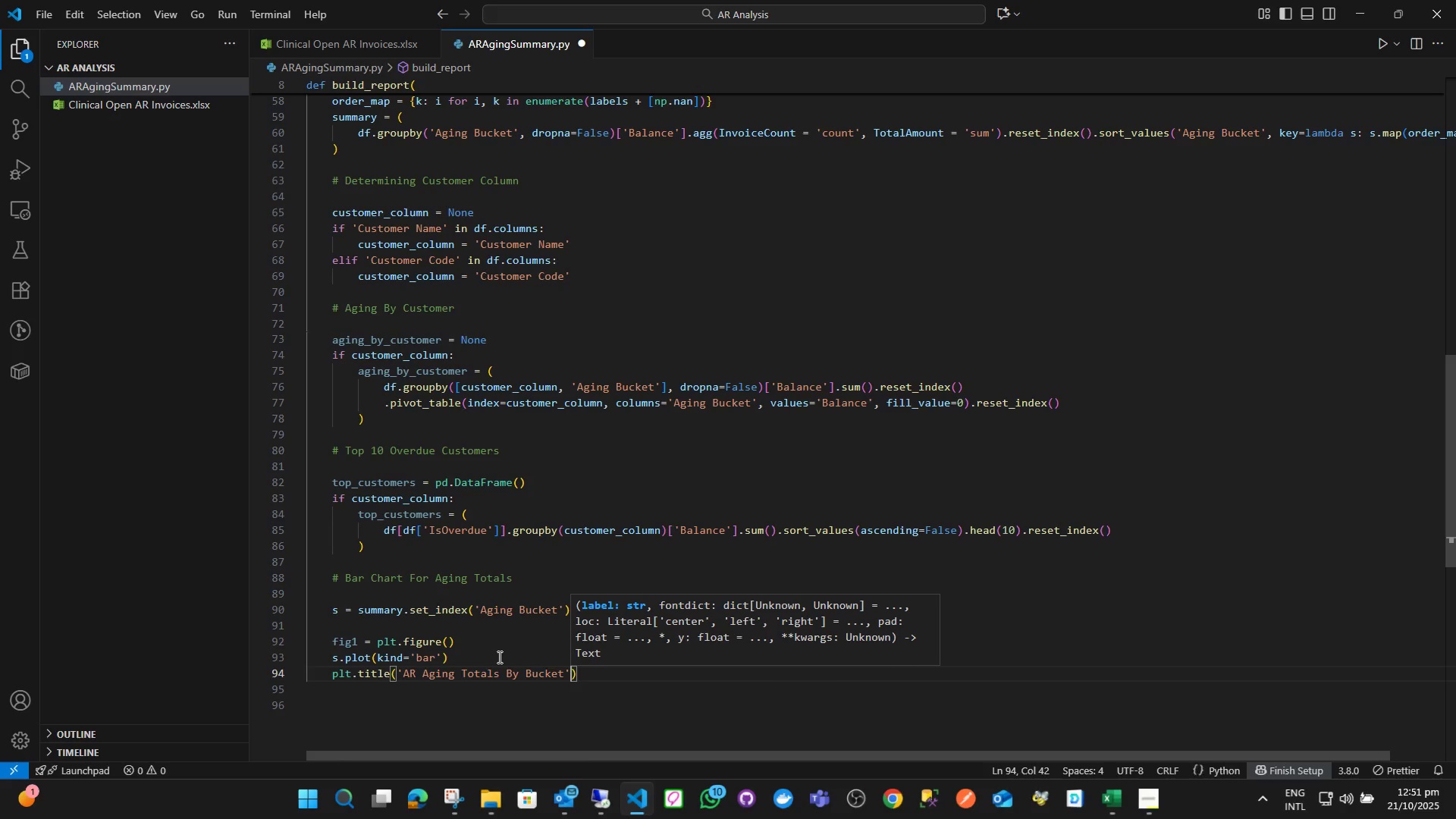 
key(ArrowRight)
 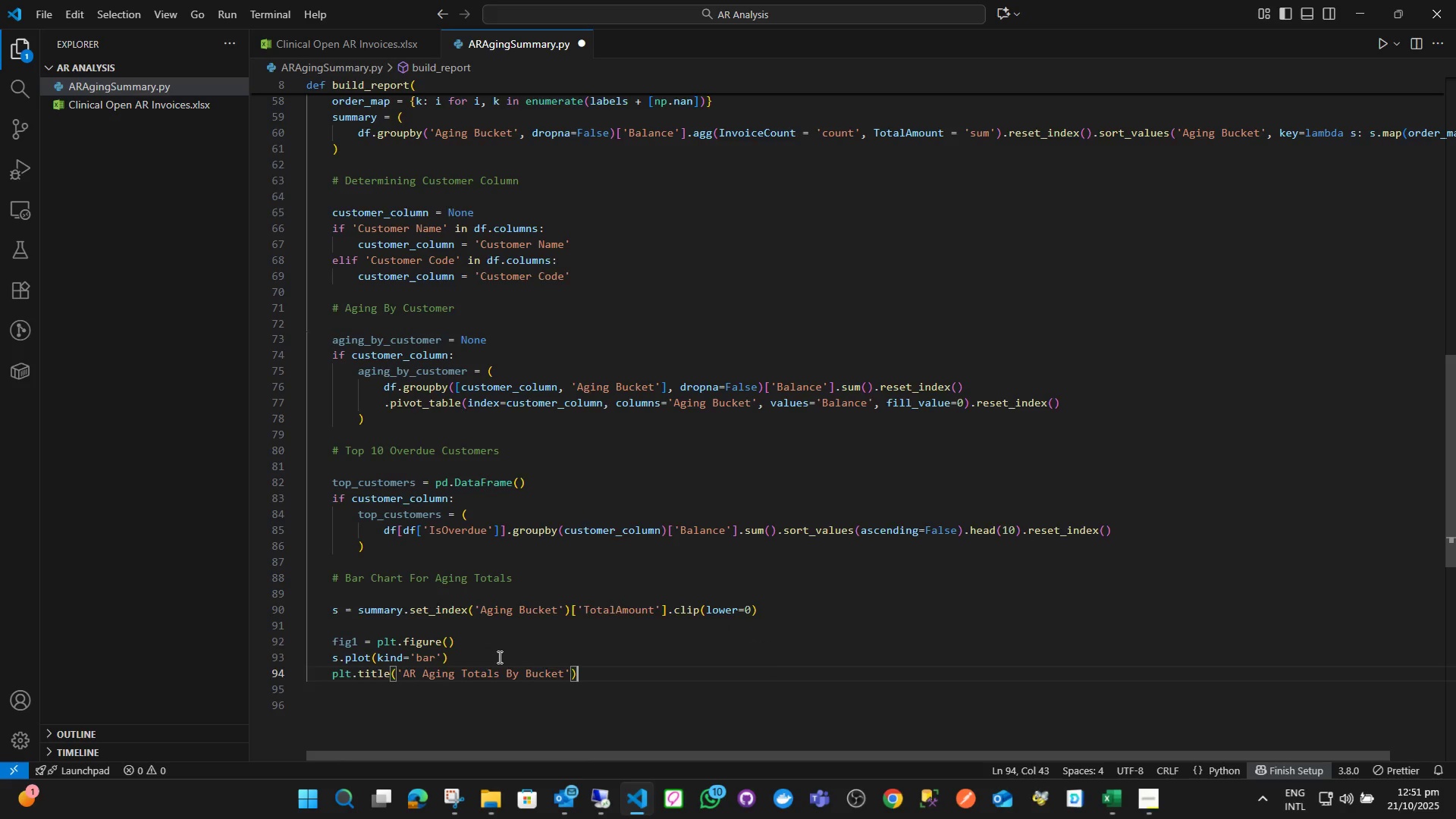 
key(Enter)
 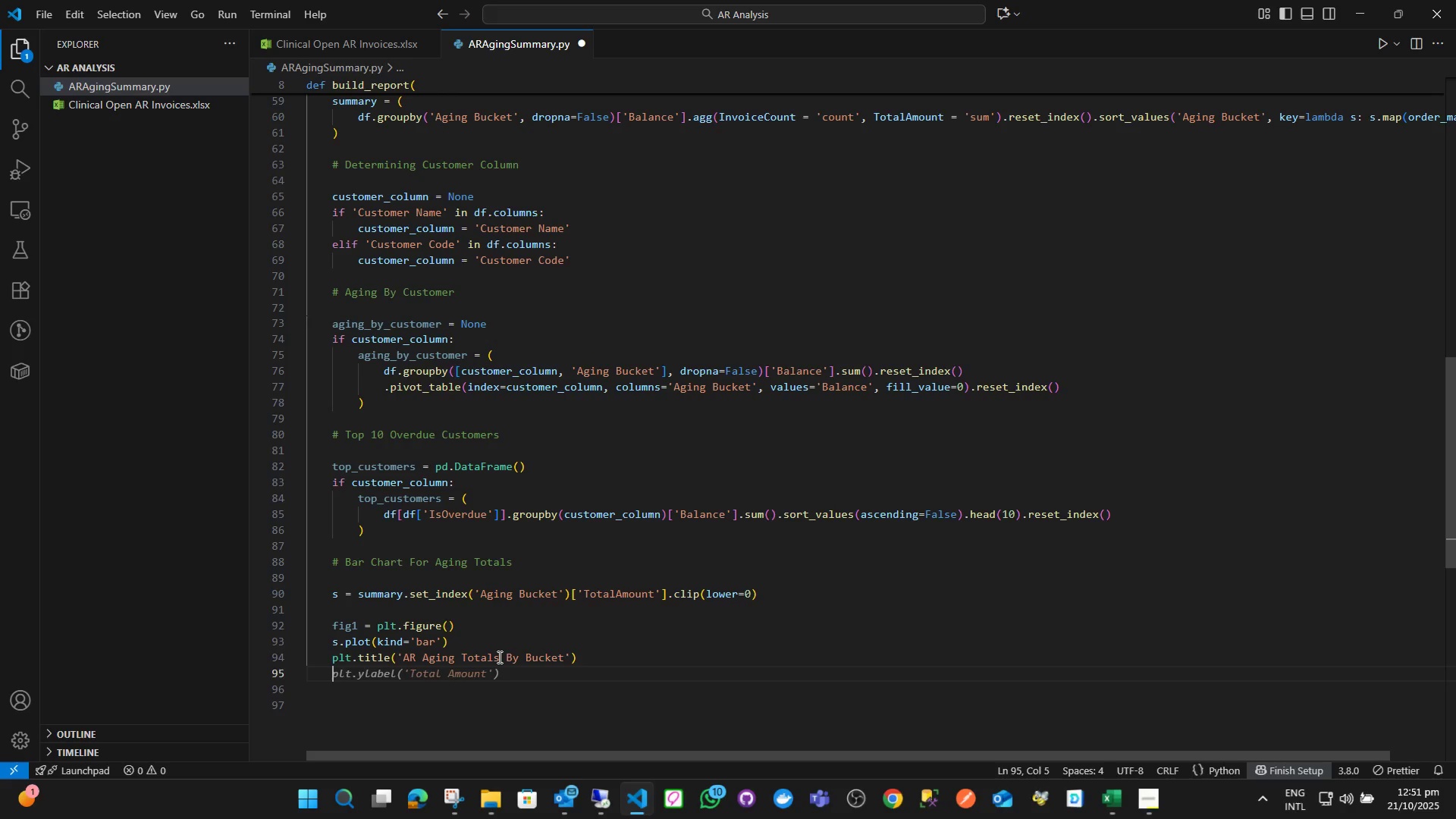 
type(plt.)
 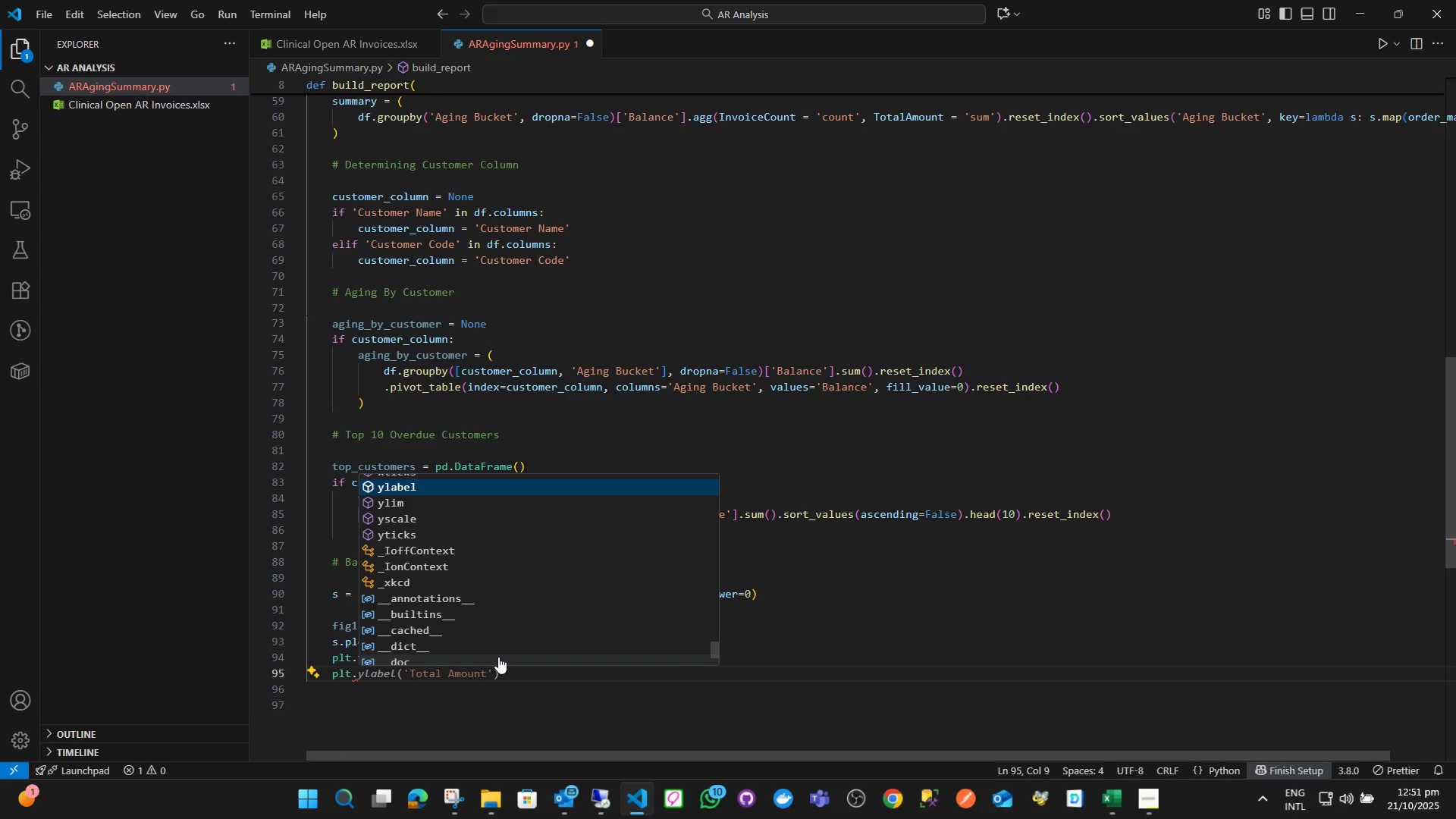 
key(Enter)
 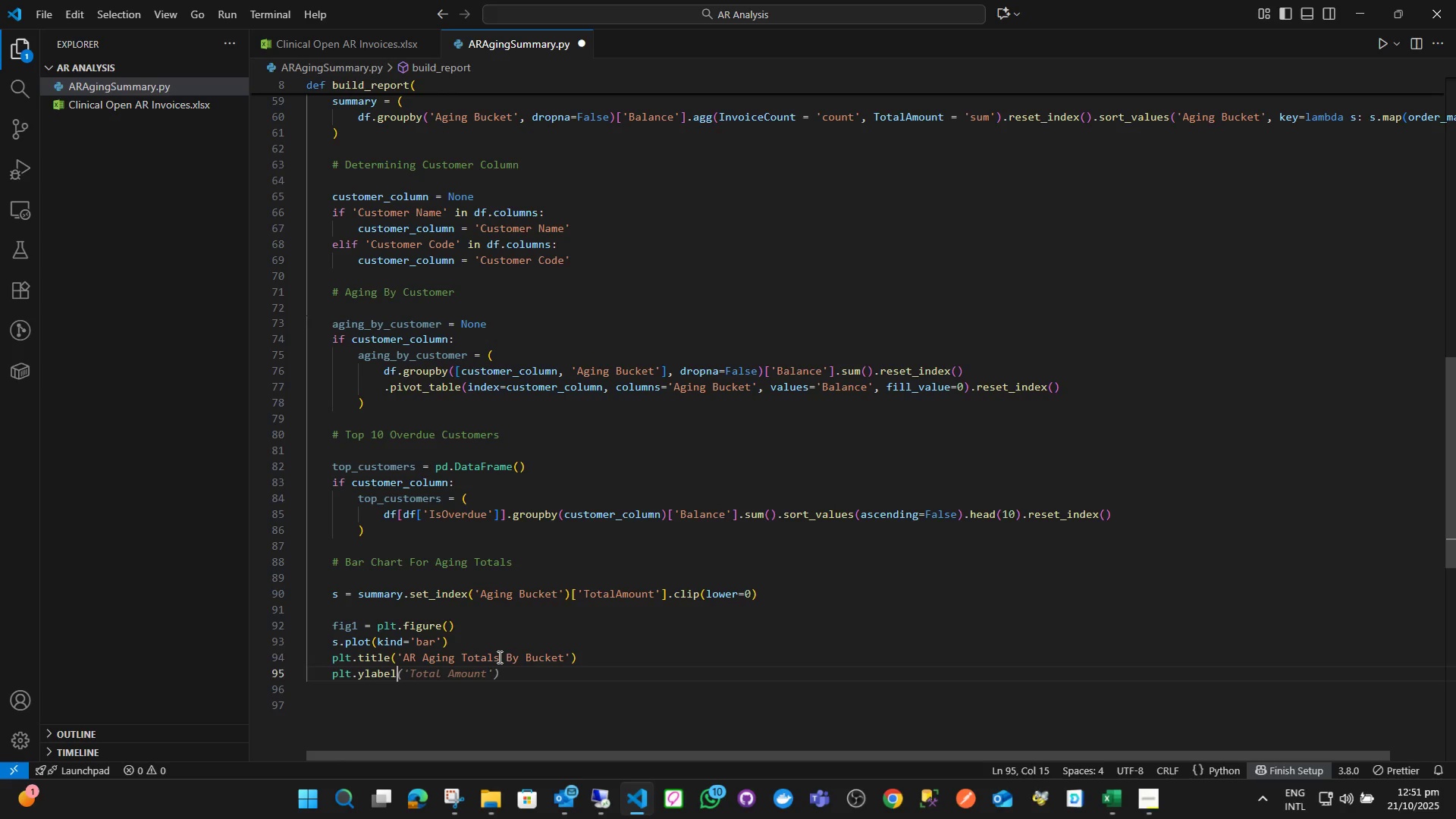 
key(Shift+9)
 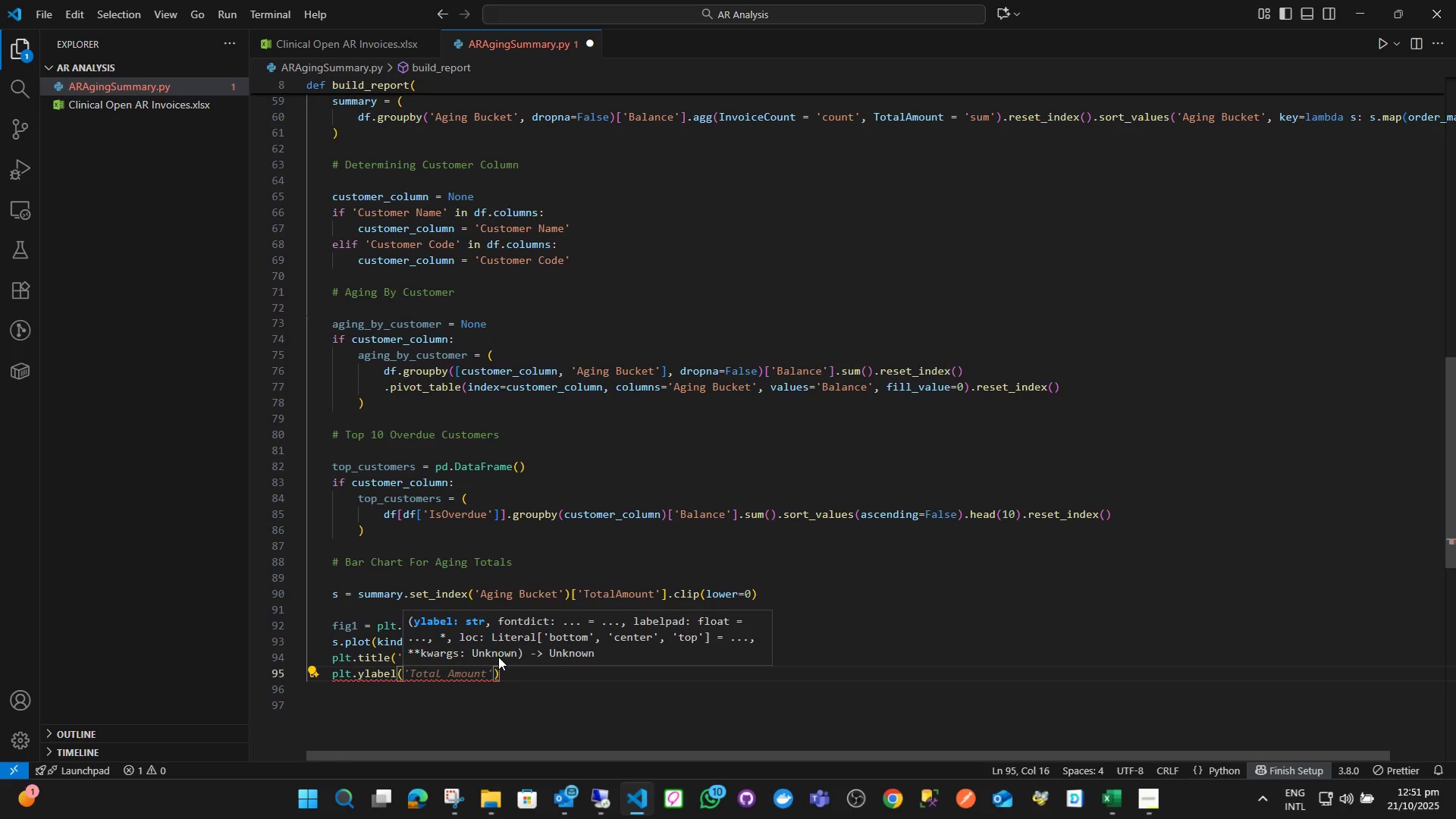 
key(Quote)
 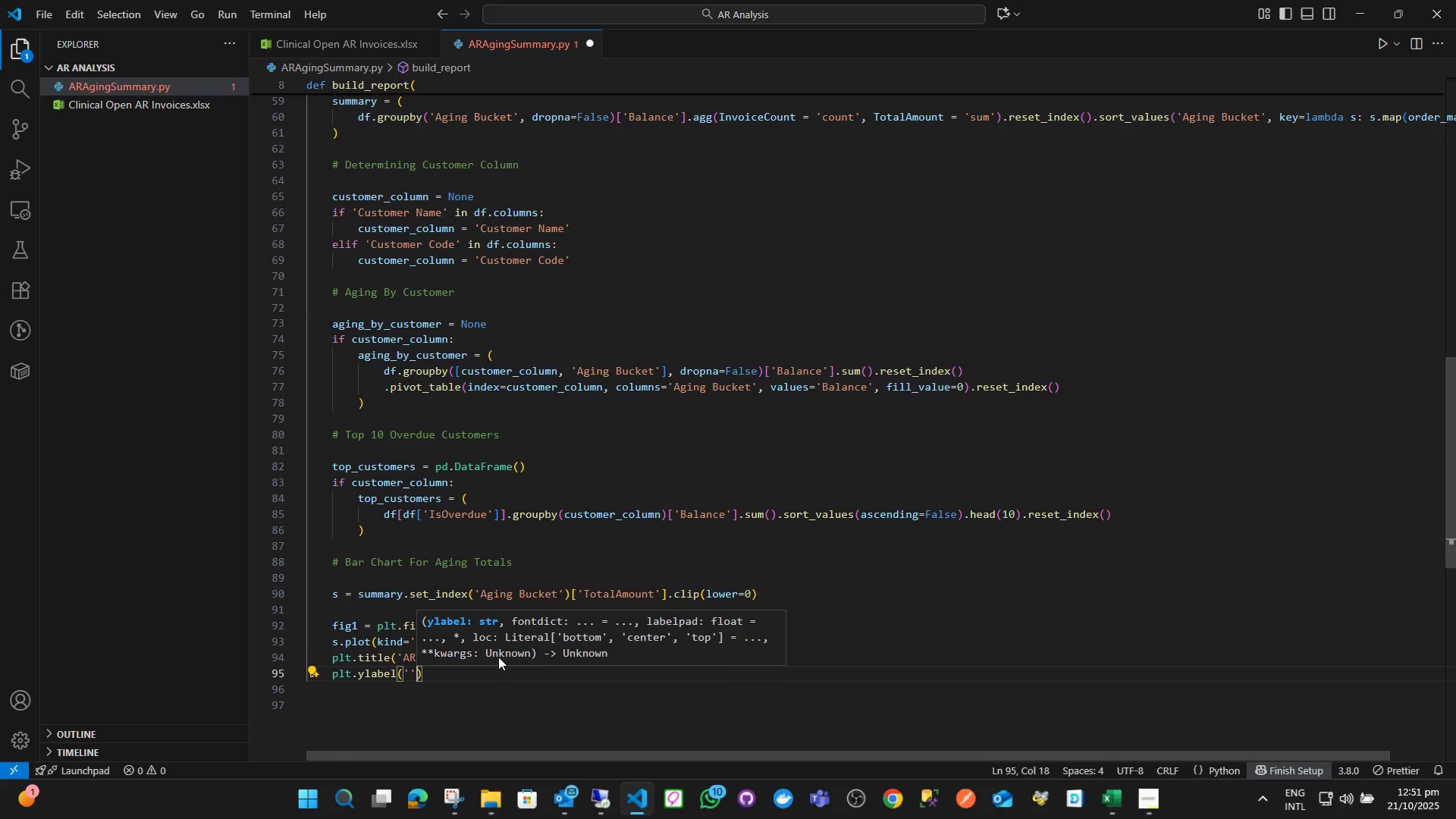 
key(Quote)
 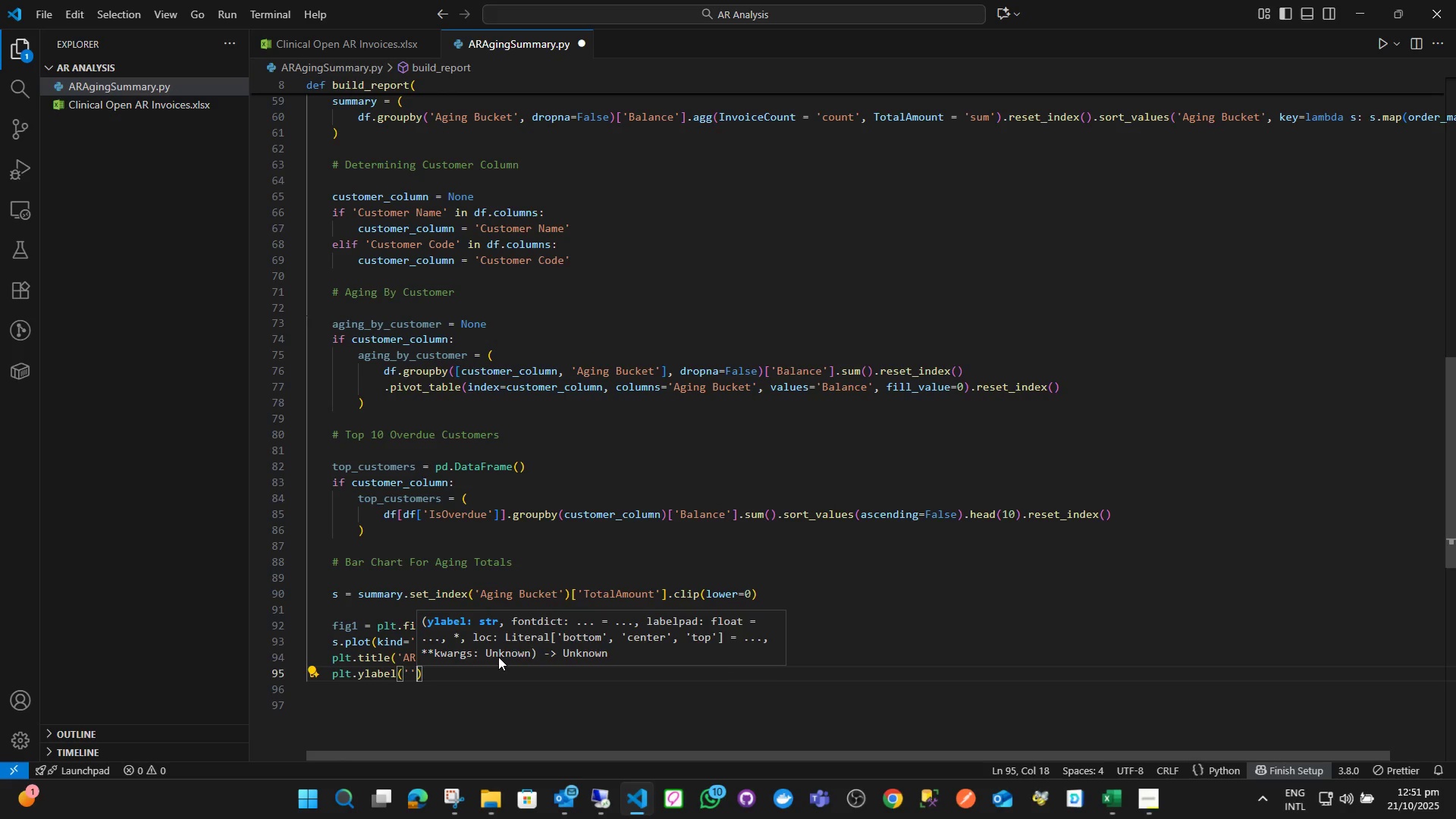 
key(ArrowLeft)
 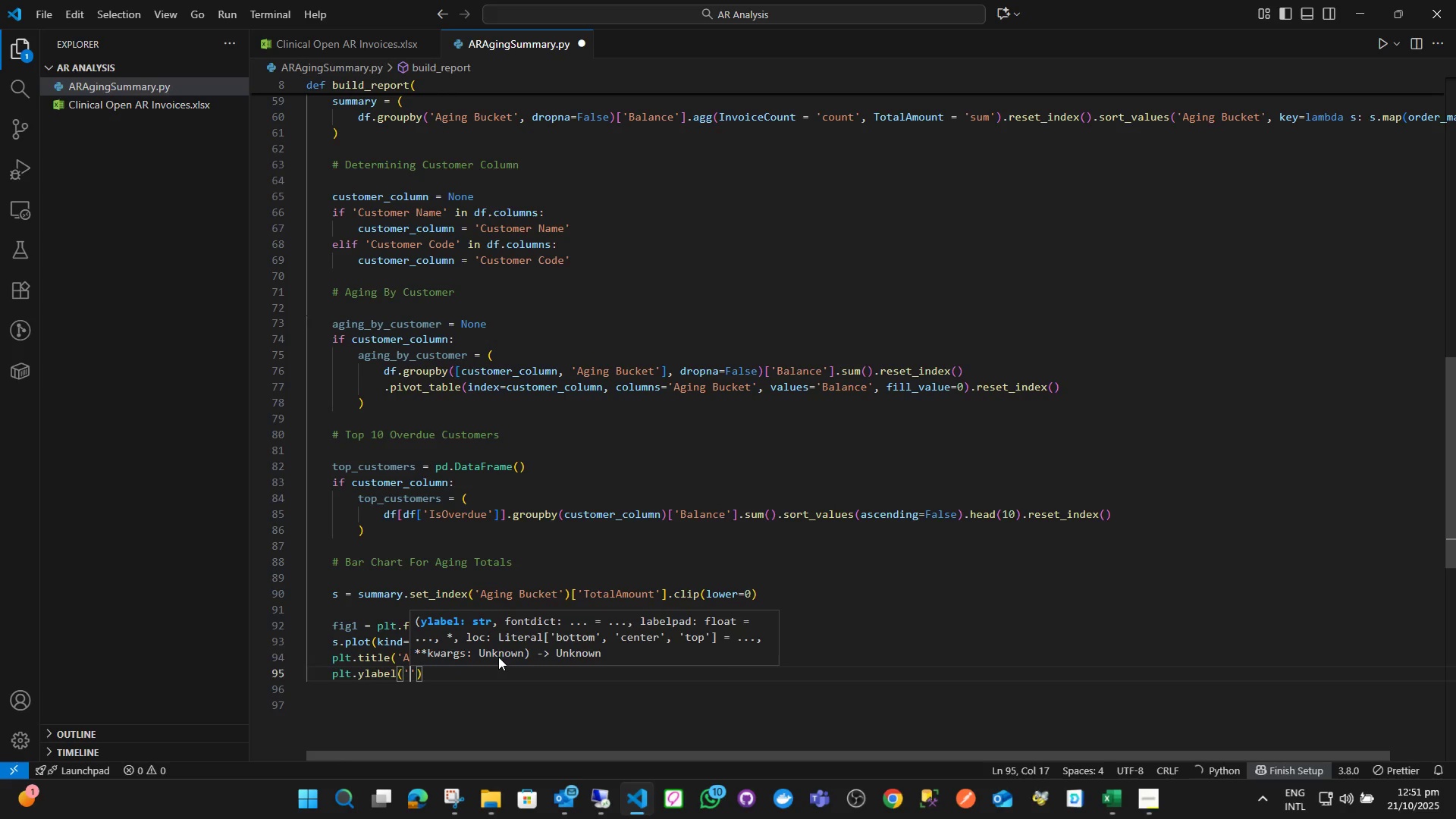 
type(Amount)
 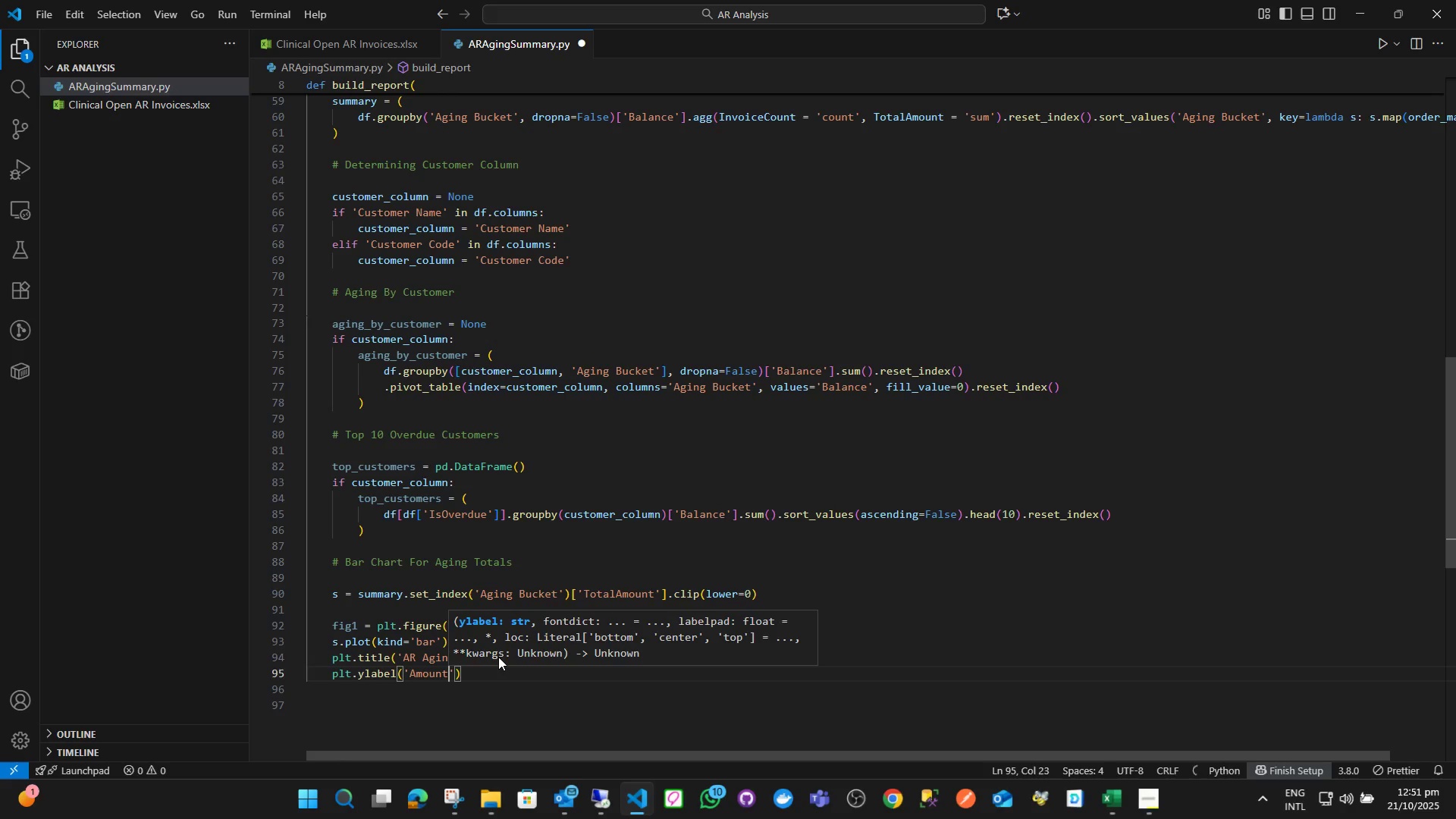 
key(ArrowRight)
 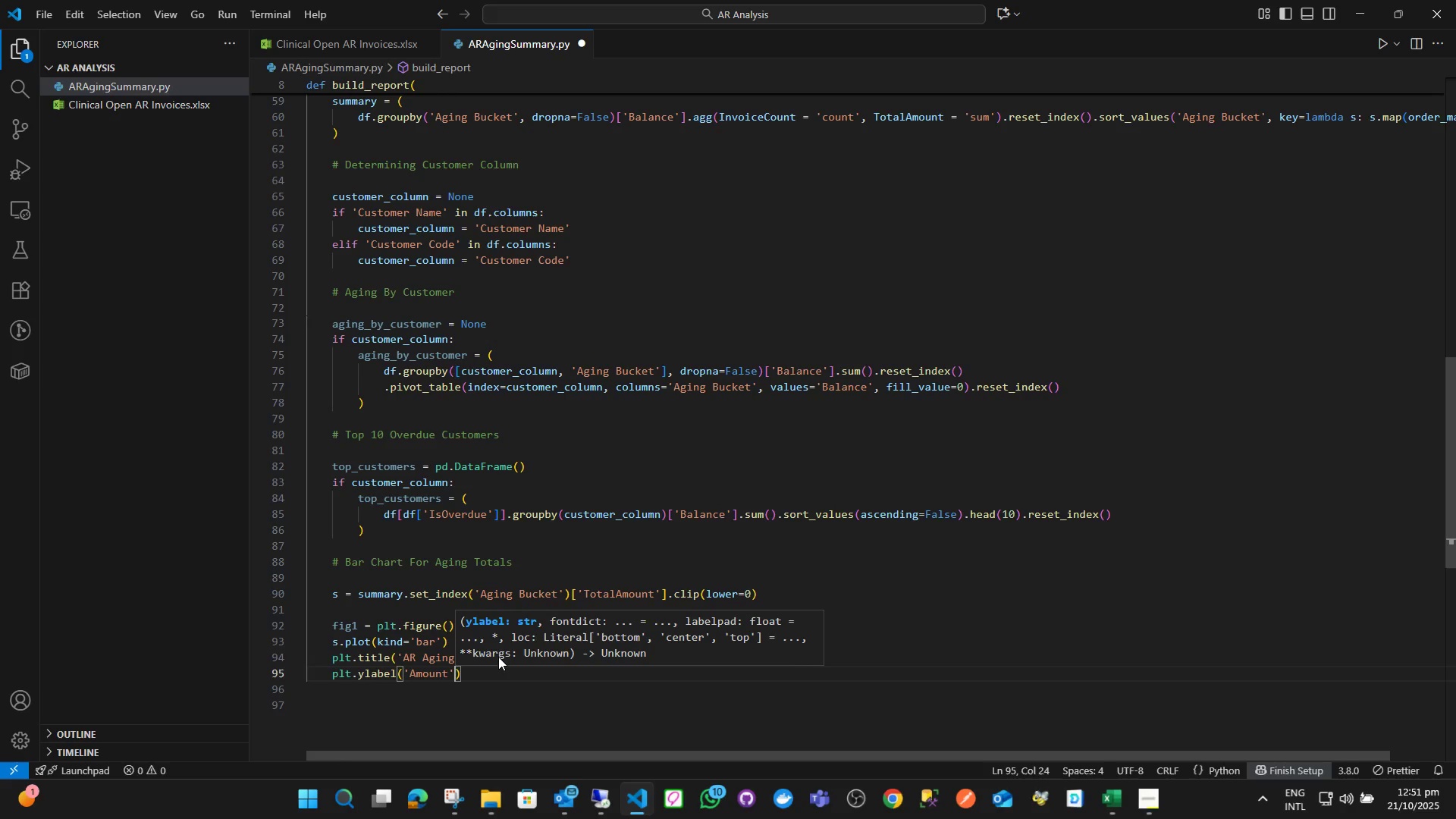 
key(ArrowRight)
 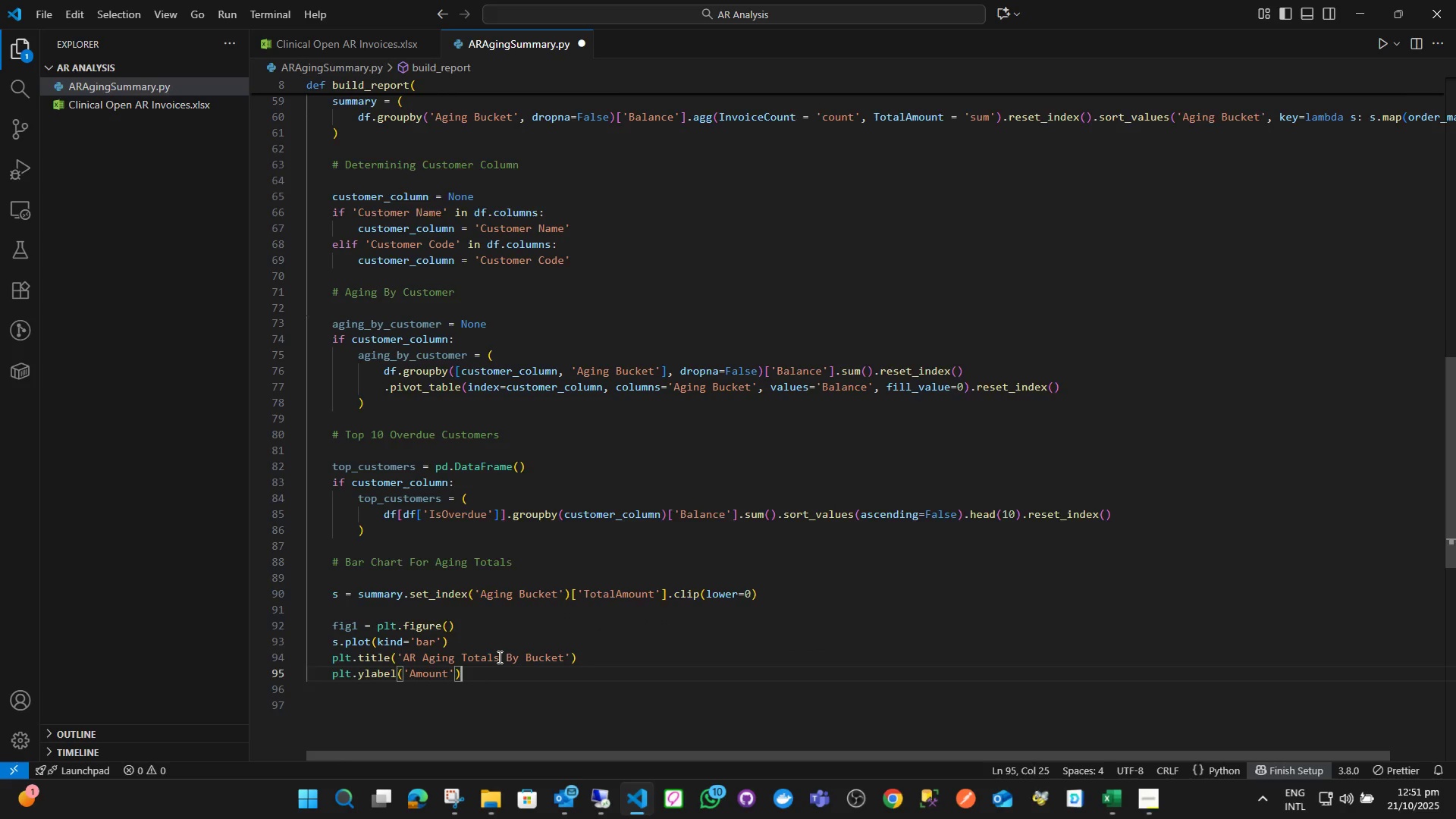 
key(Enter)
 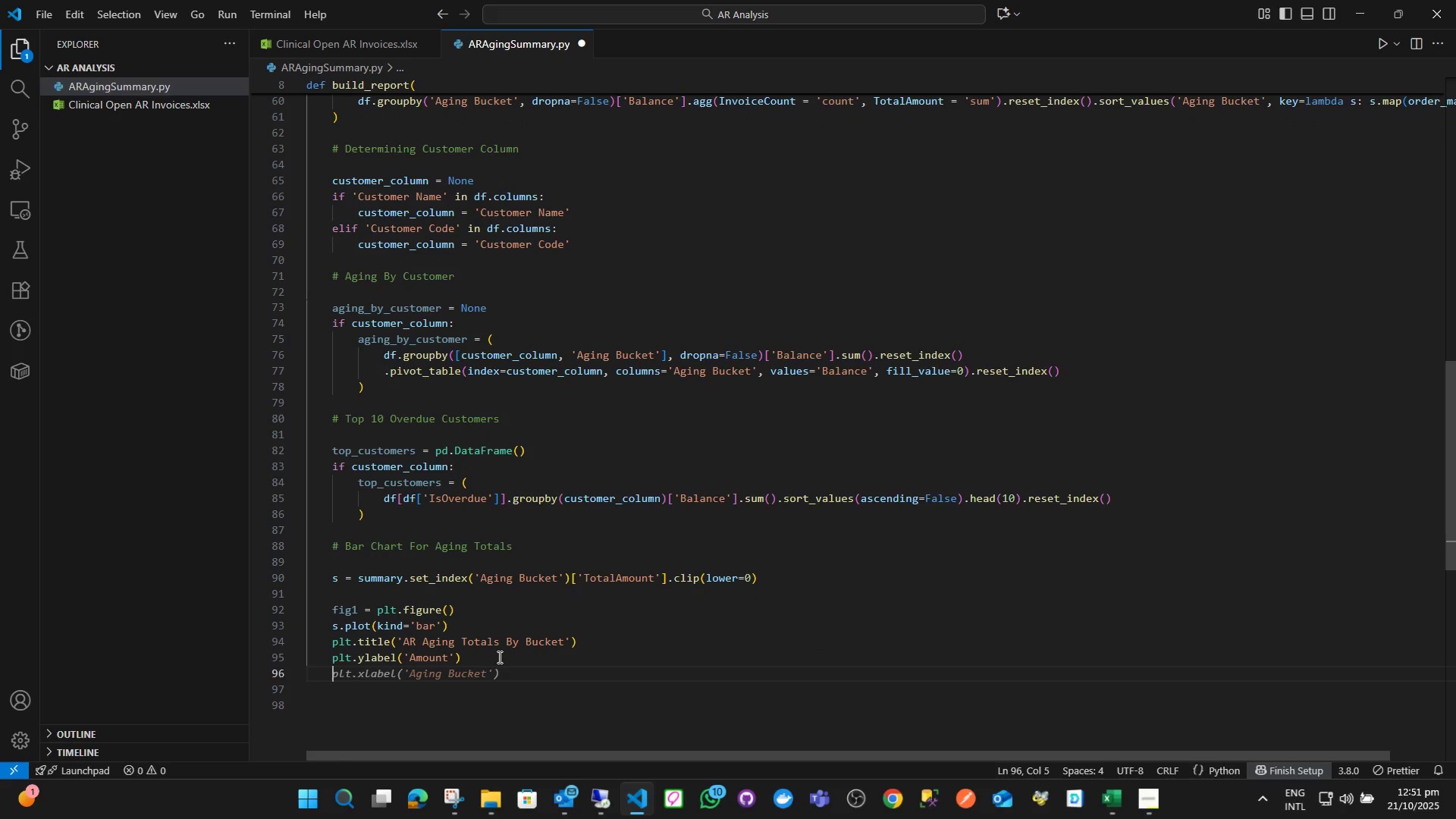 
type(plt.tigh)
 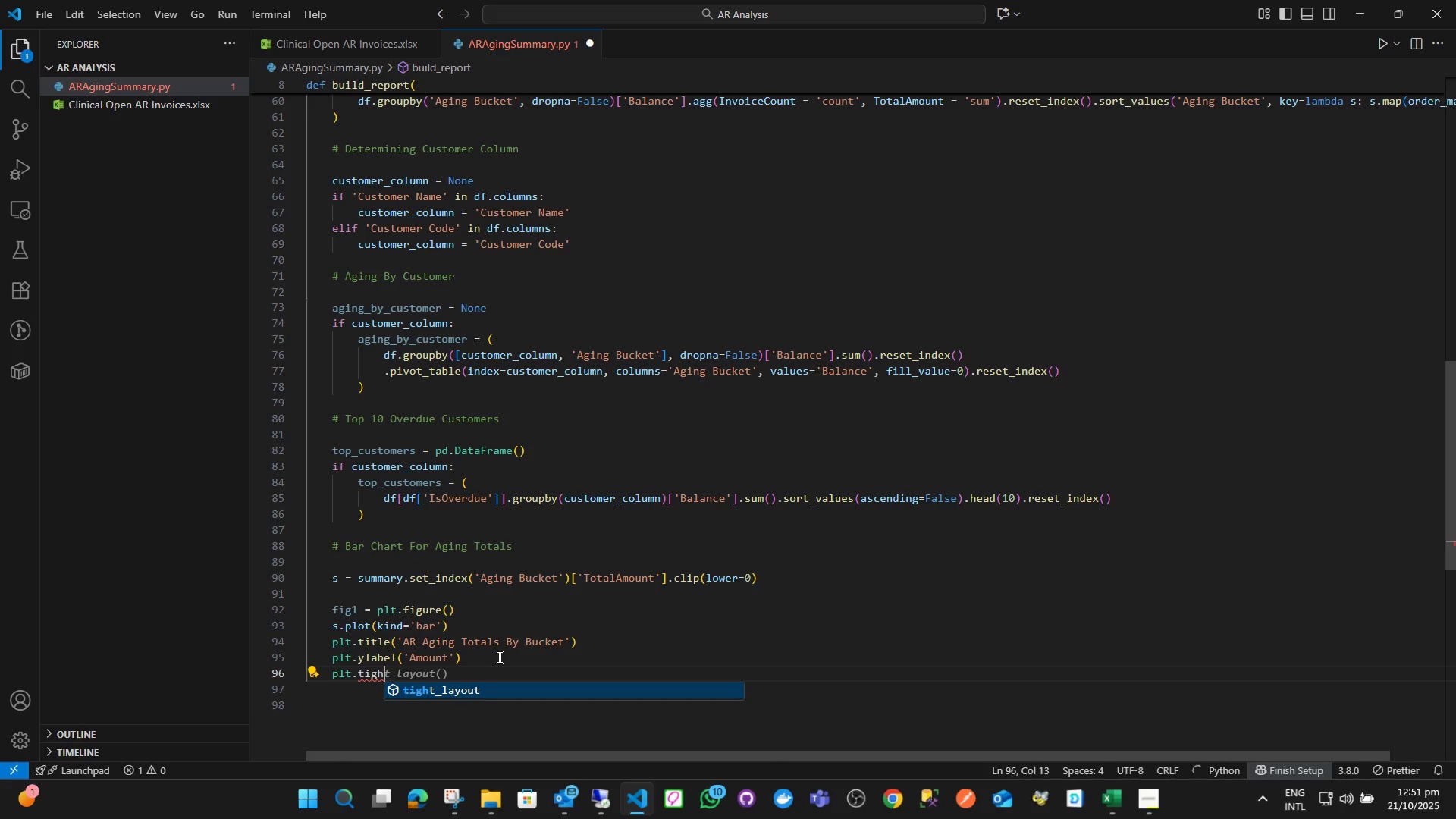 
key(Enter)
 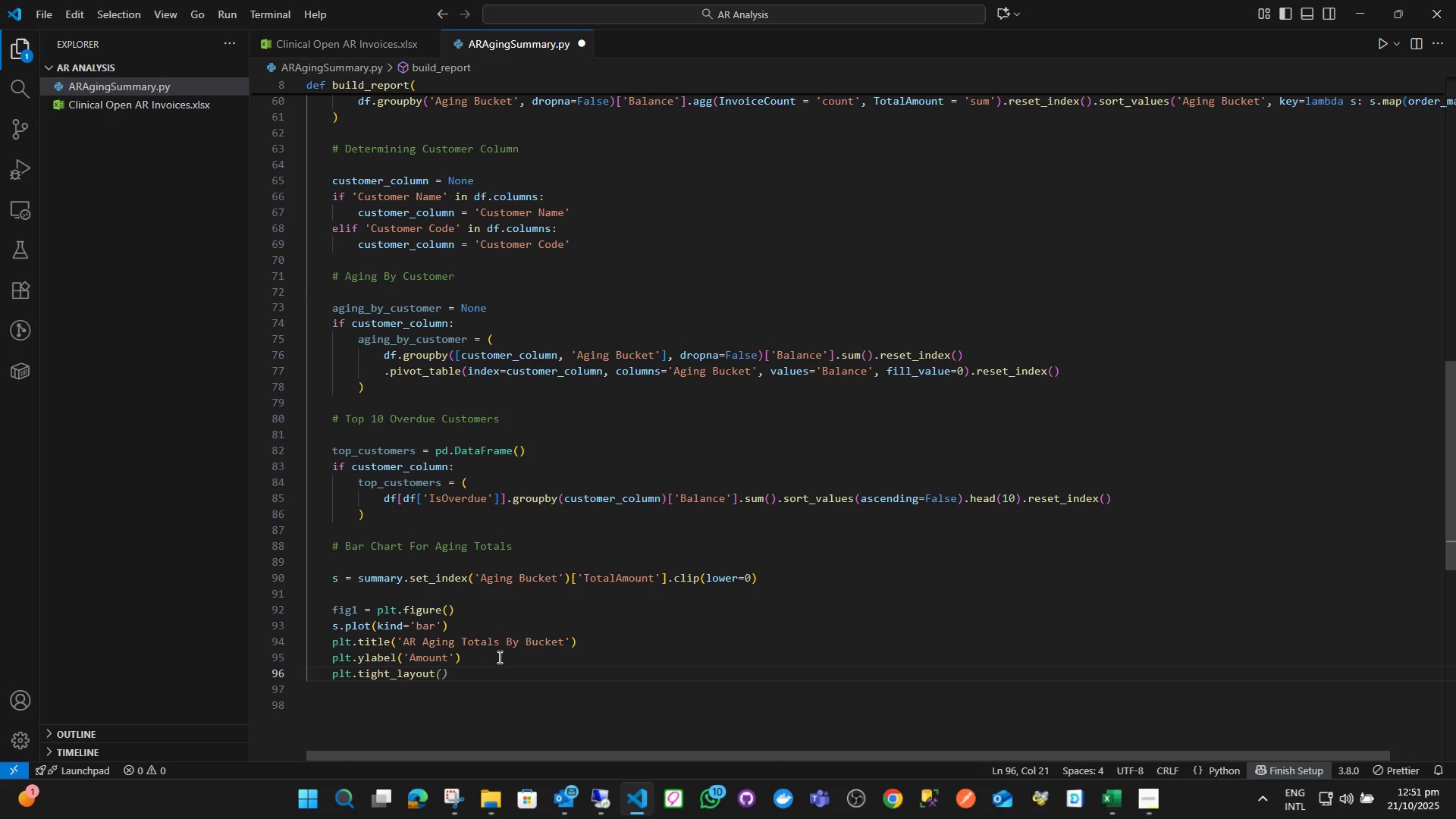 
key(Shift+9)
 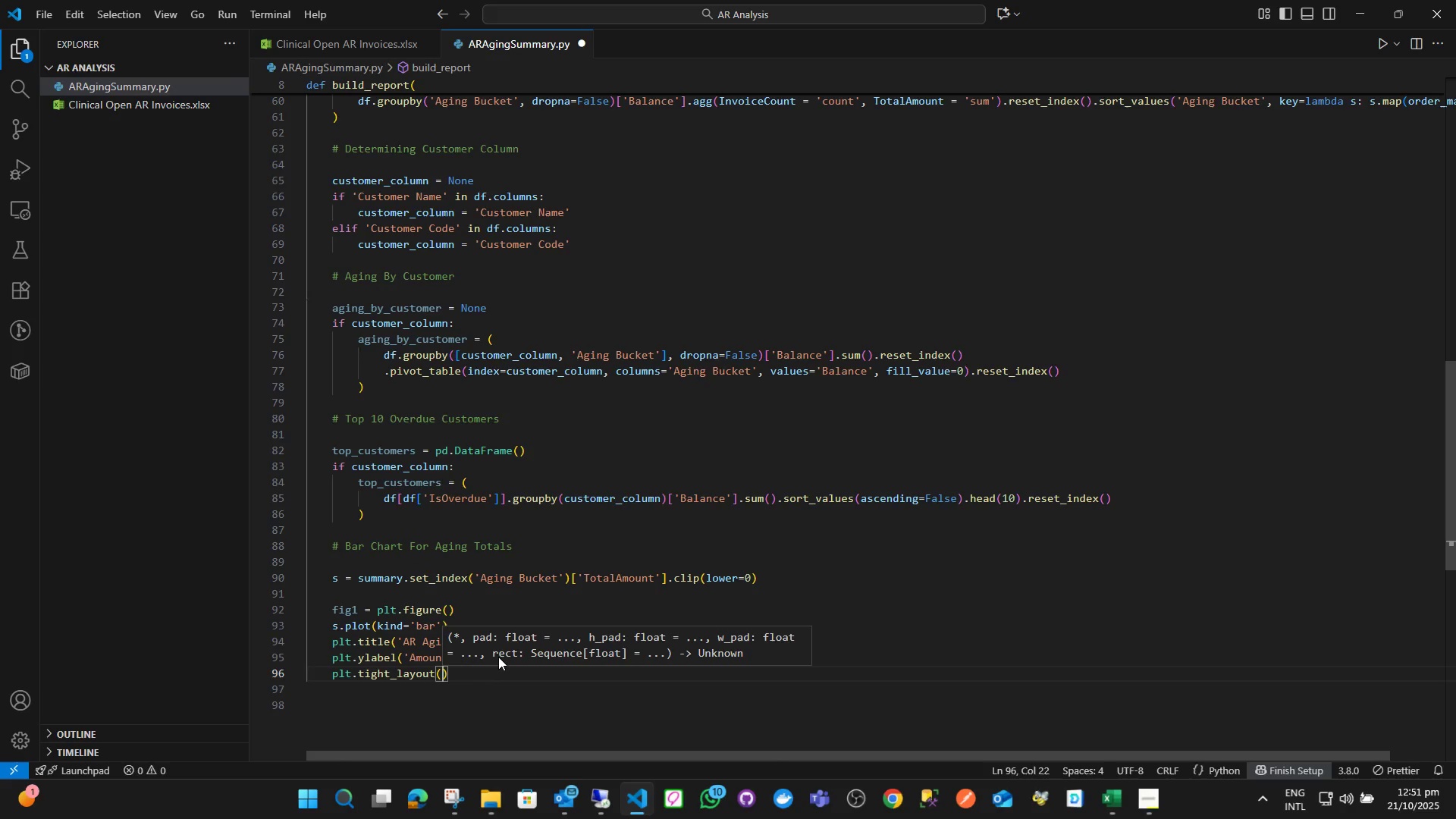 
key(ArrowRight)
 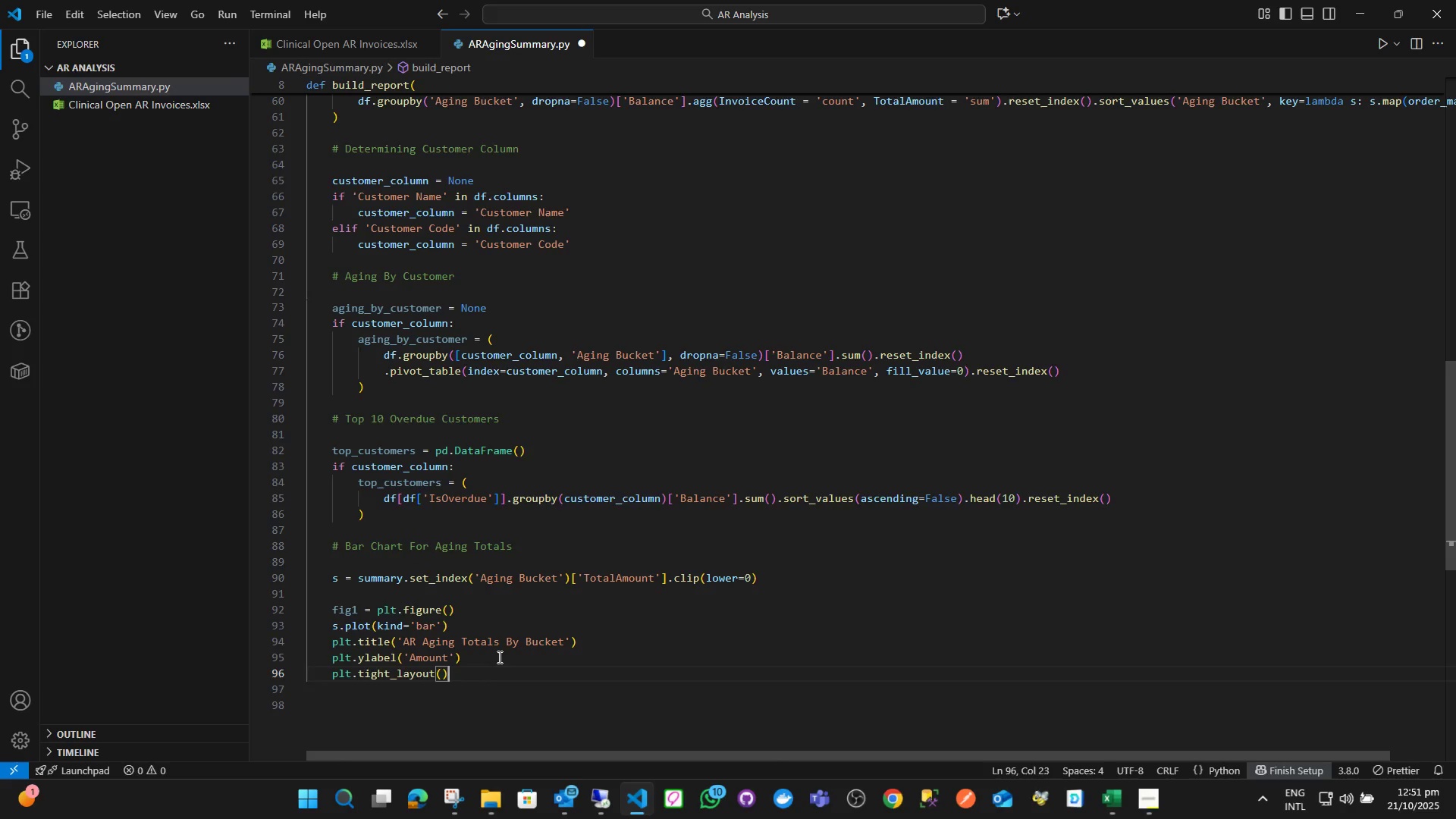 
key(Enter)
 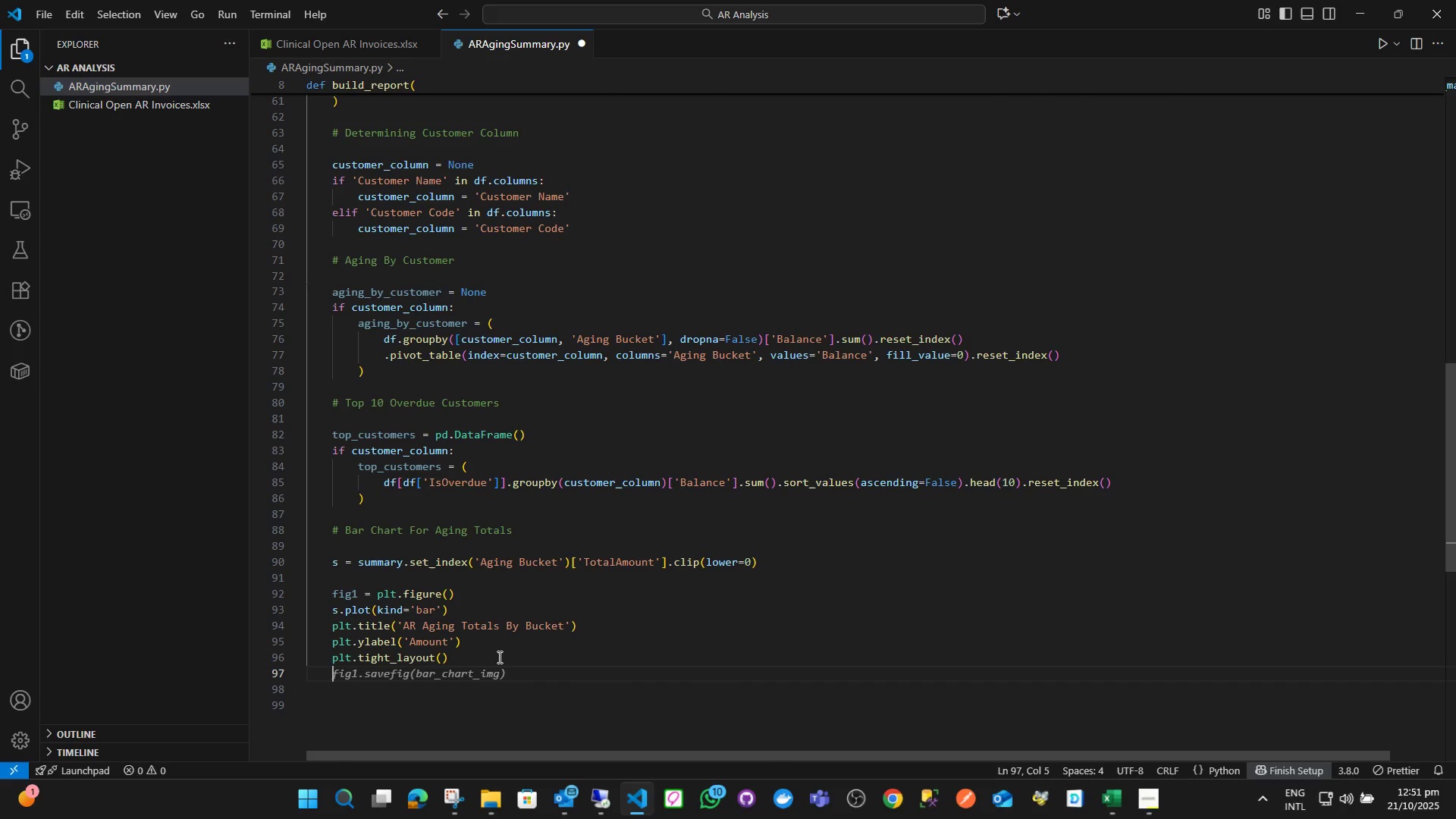 
type(plt.save)
 